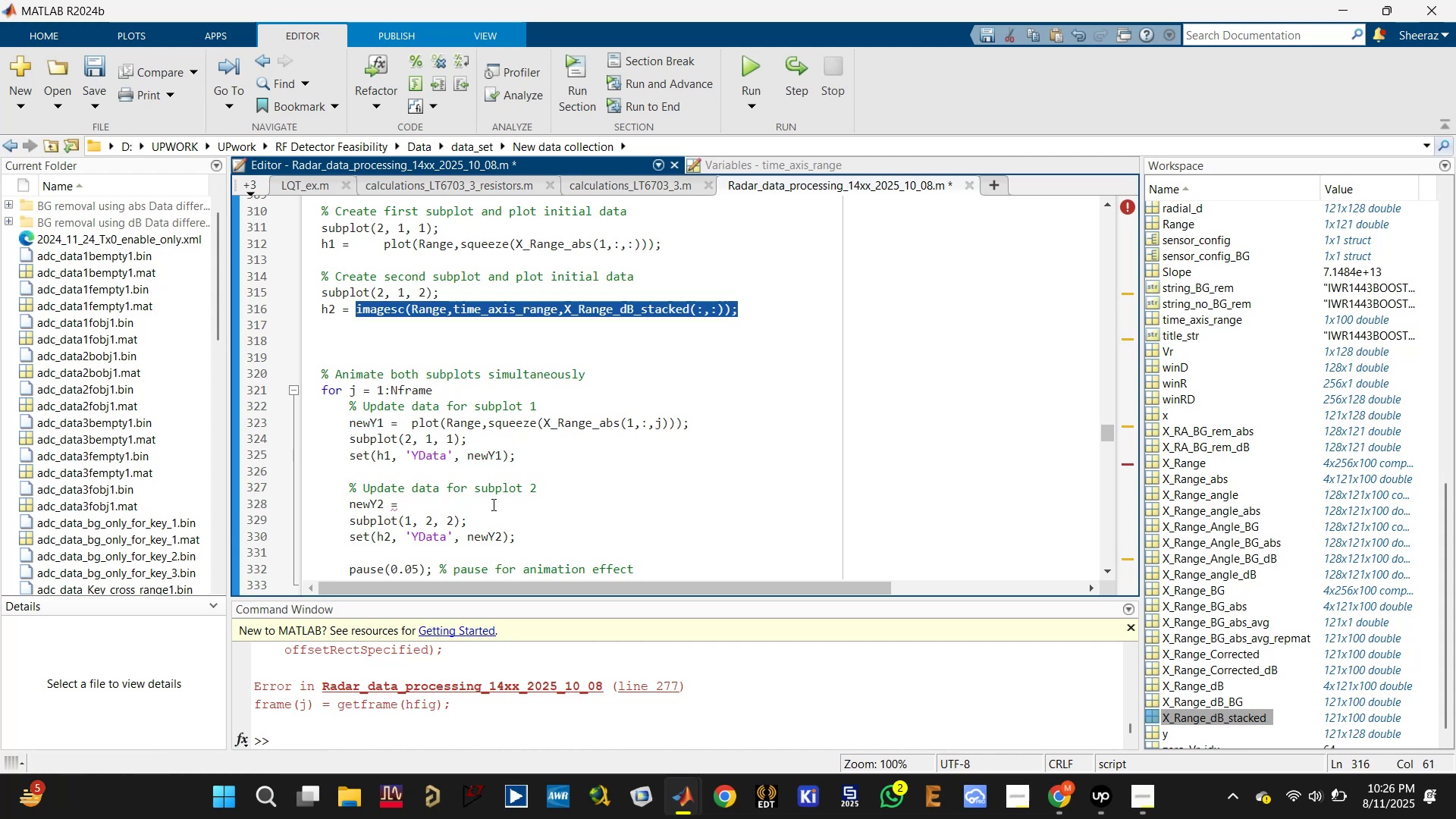 
left_click([488, 504])
 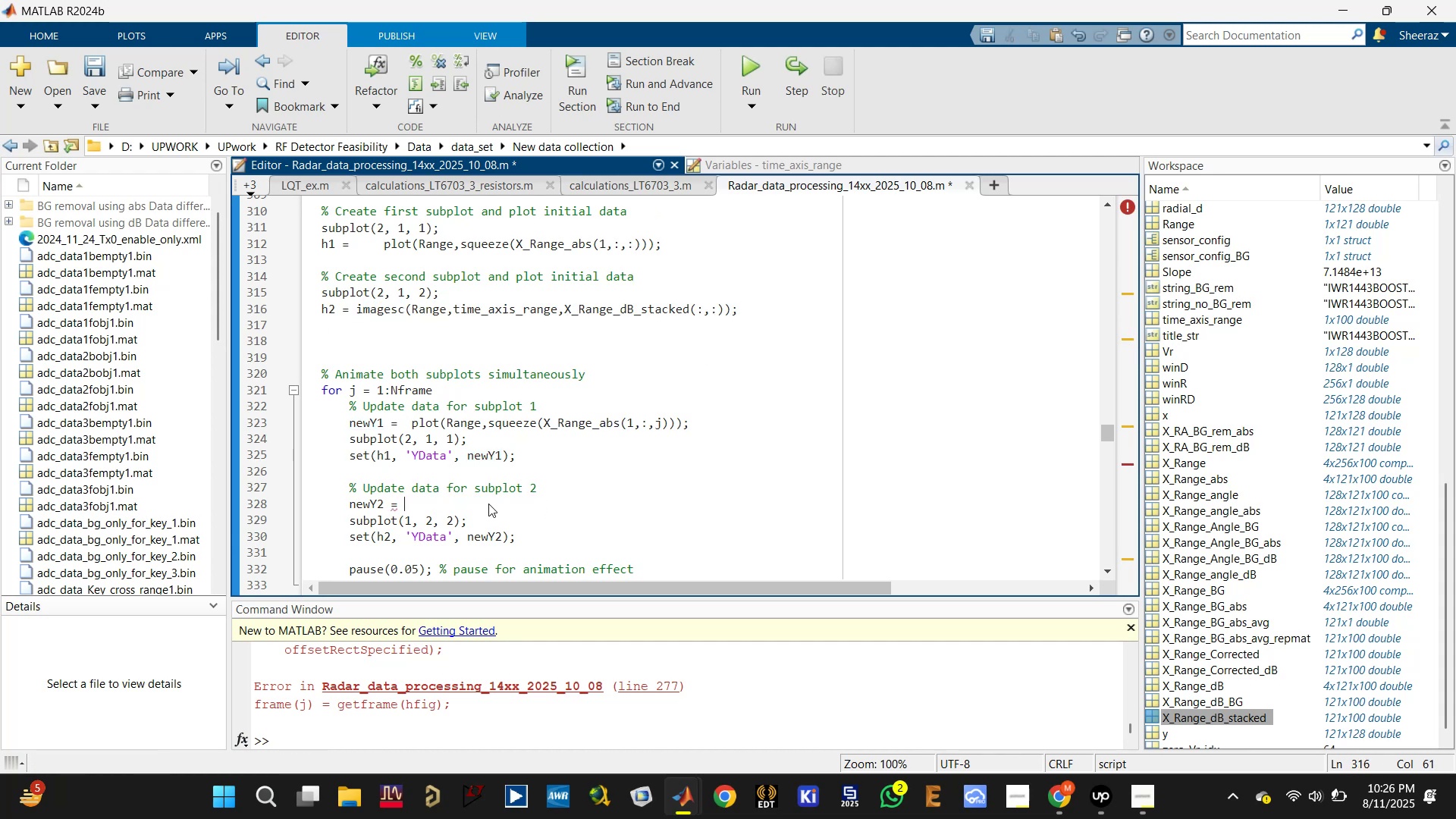 
key(Control+V)
 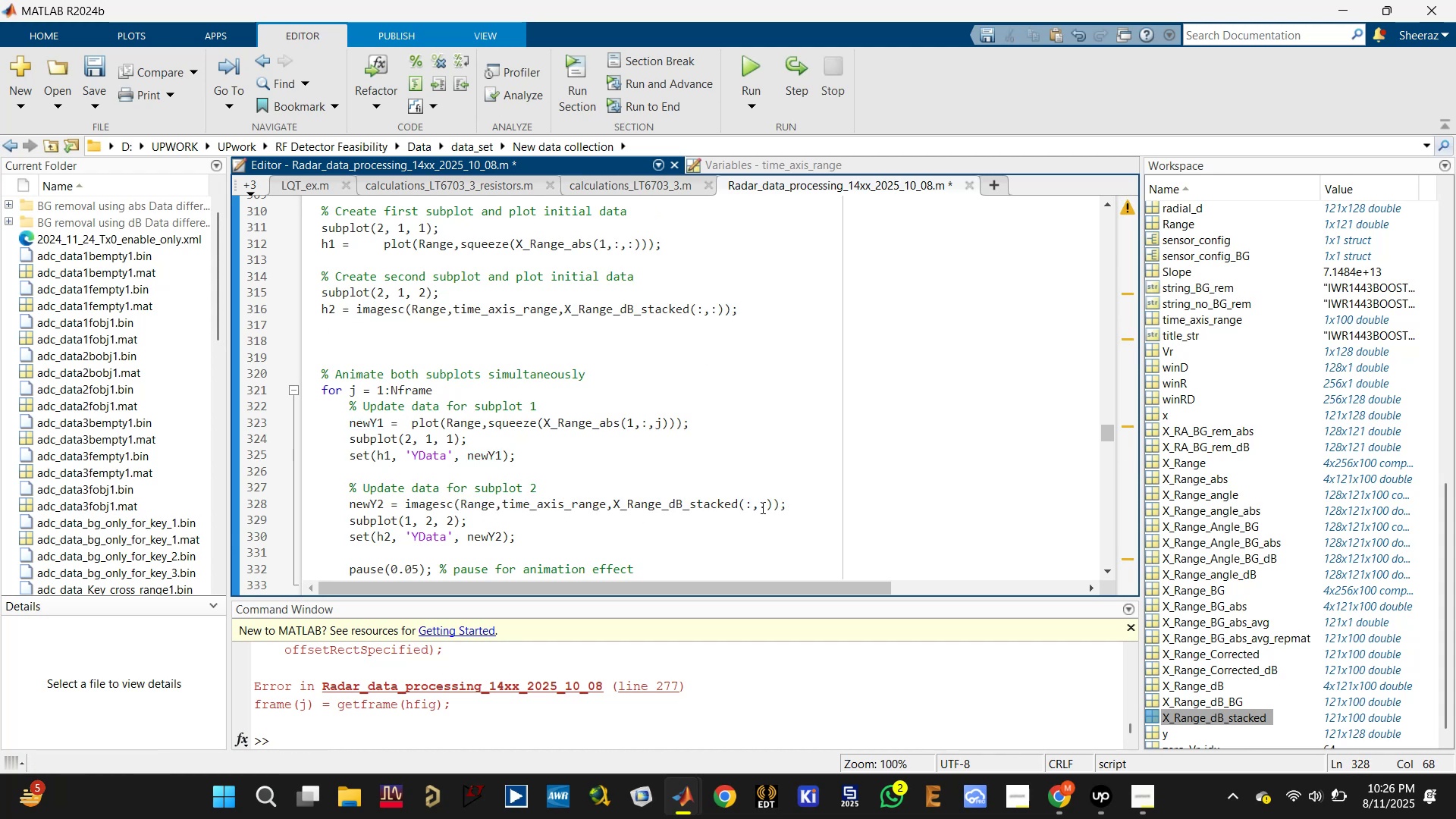 
left_click([764, 504])
 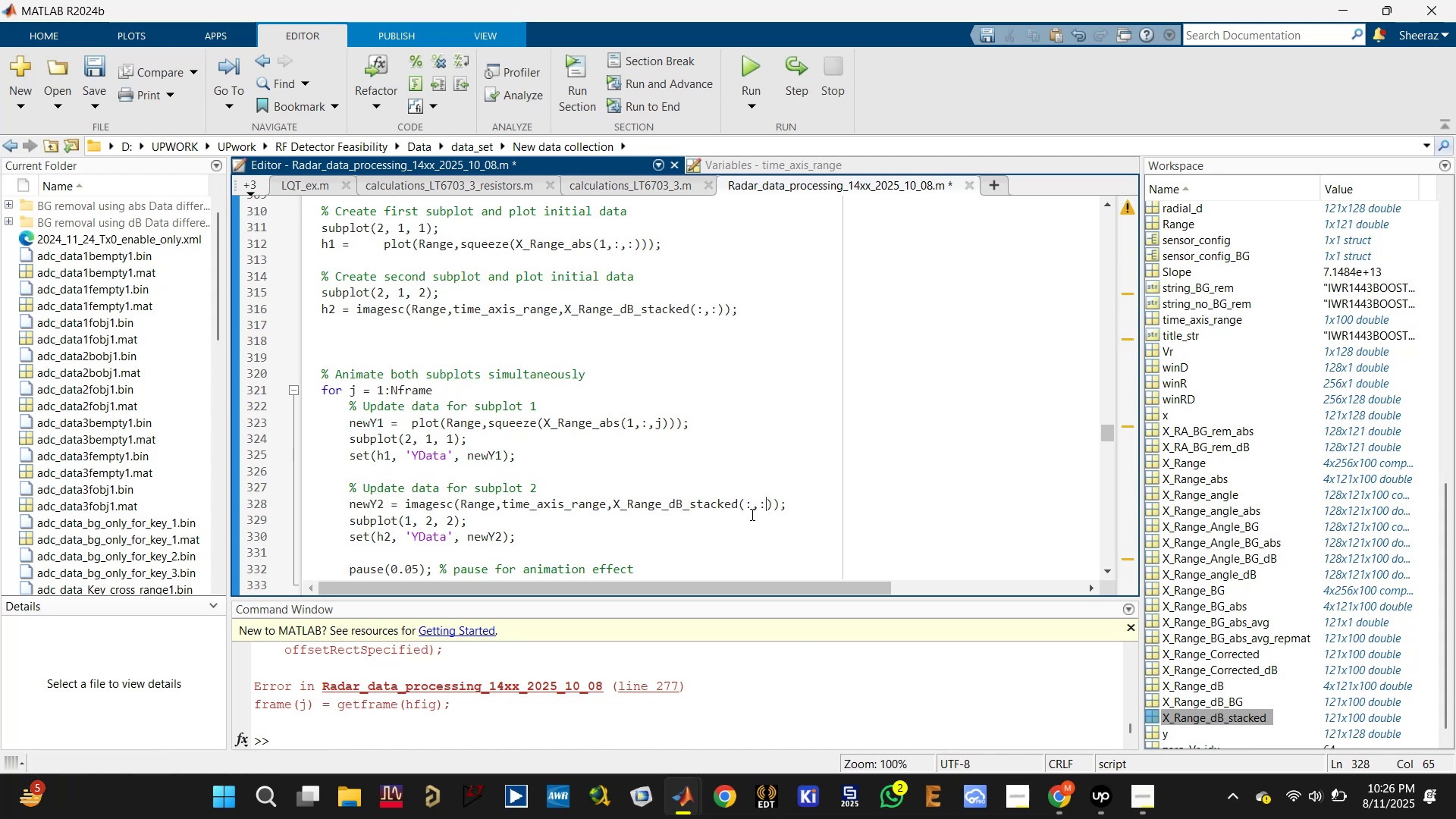 
scroll: coordinate [741, 505], scroll_direction: down, amount: 2.0
 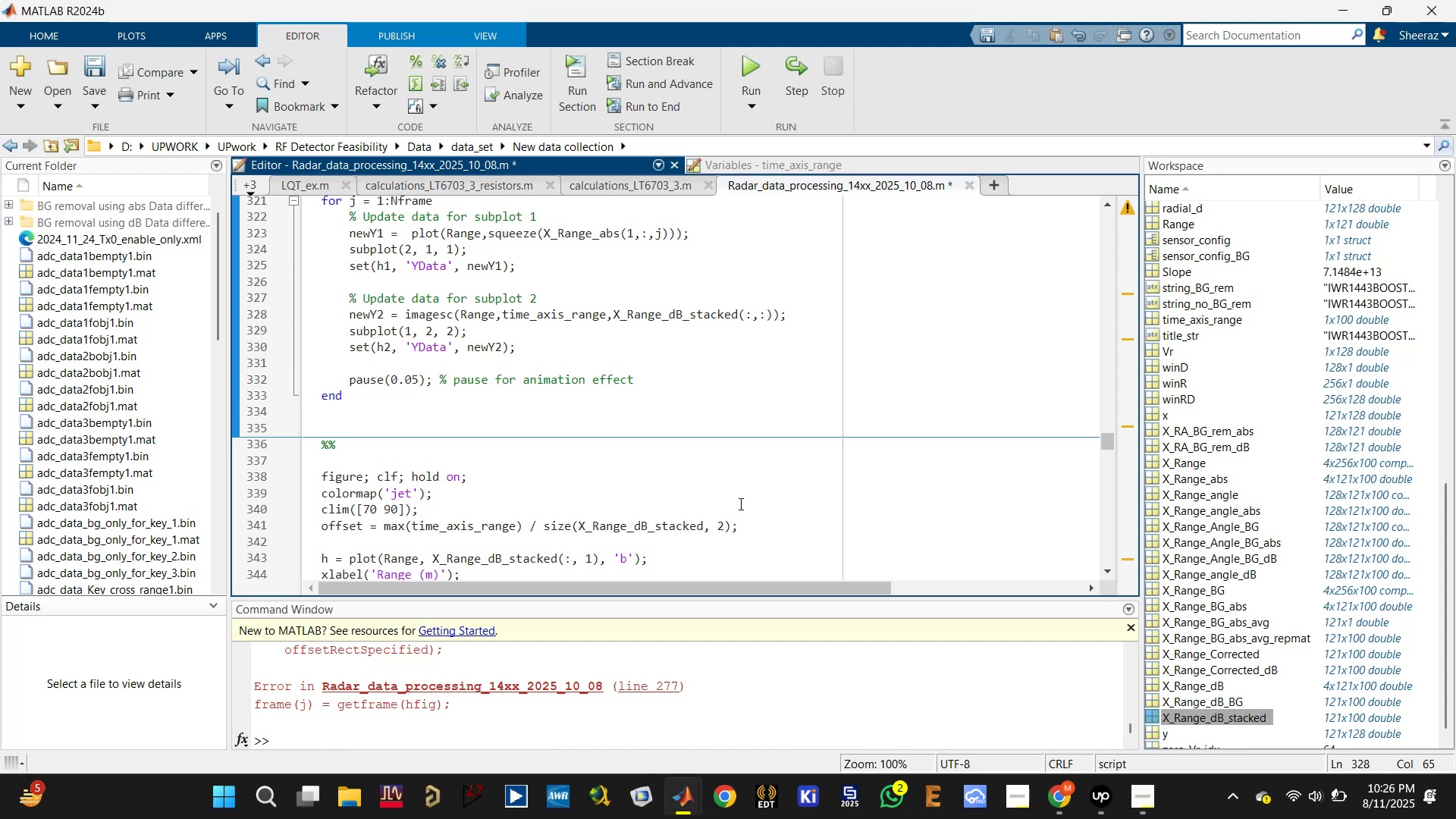 
scroll: coordinate [734, 490], scroll_direction: up, amount: 8.0
 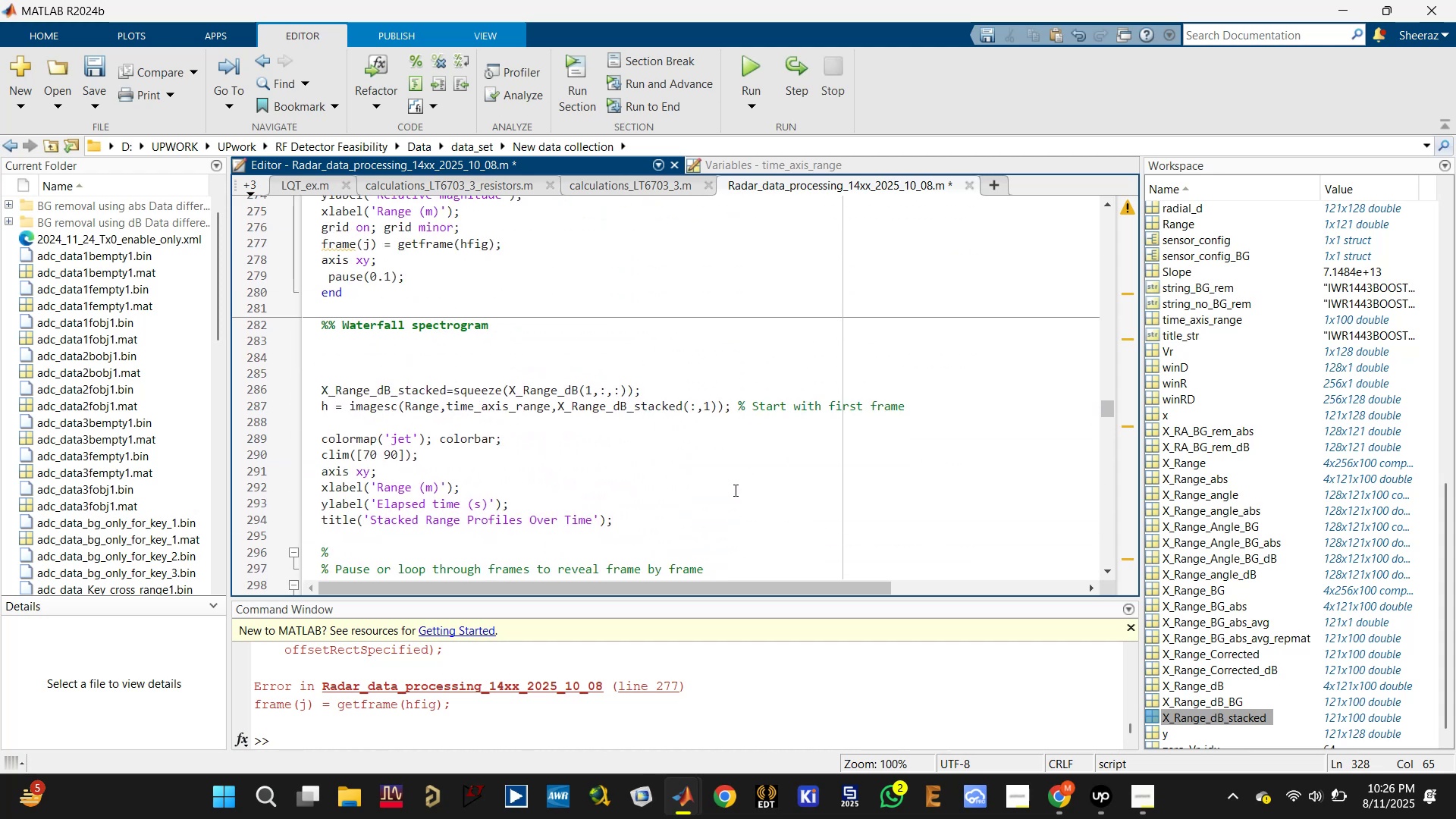 
scroll: coordinate [658, 457], scroll_direction: down, amount: 3.0
 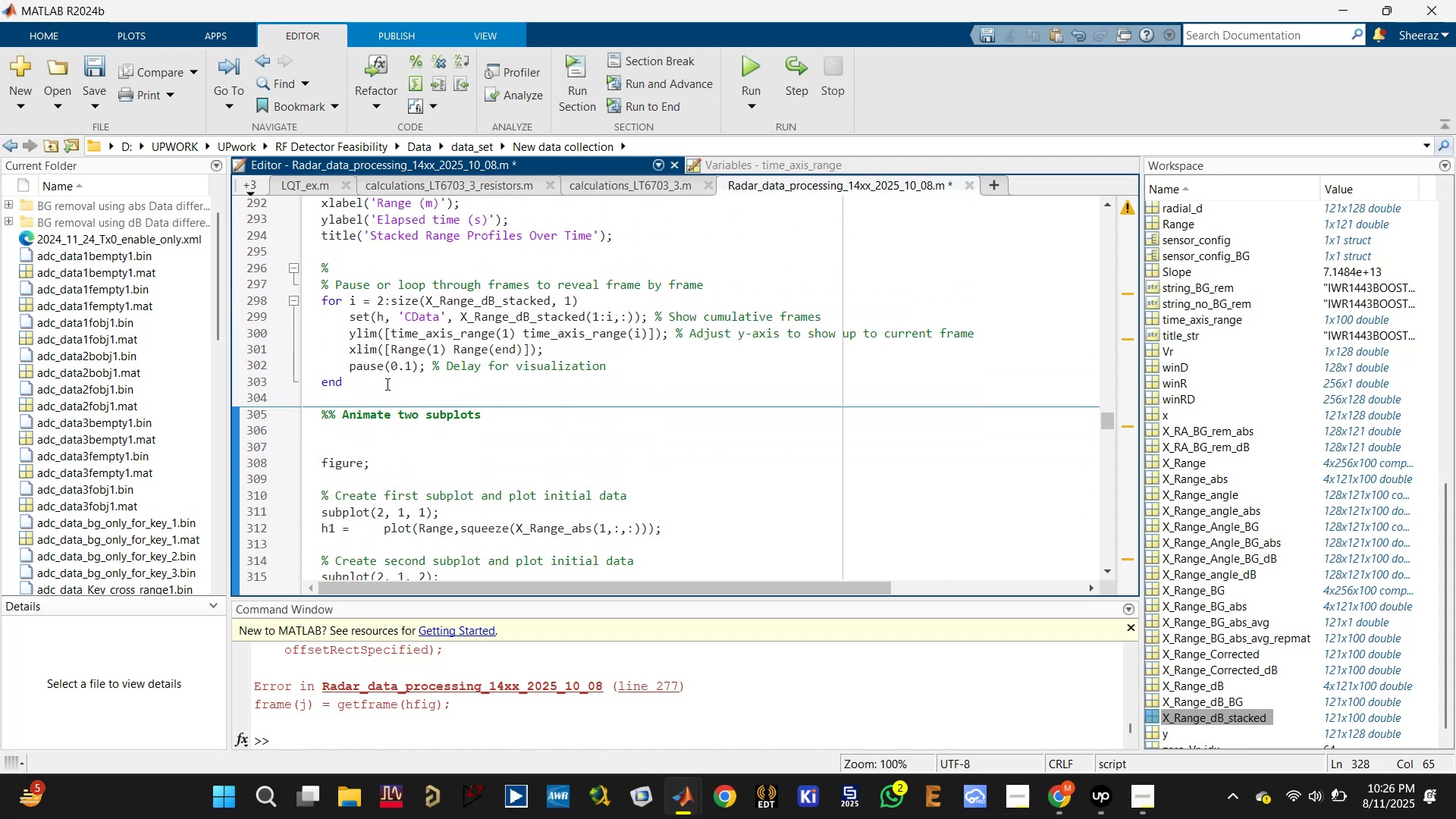 
scroll: coordinate [393, 363], scroll_direction: up, amount: 2.0
 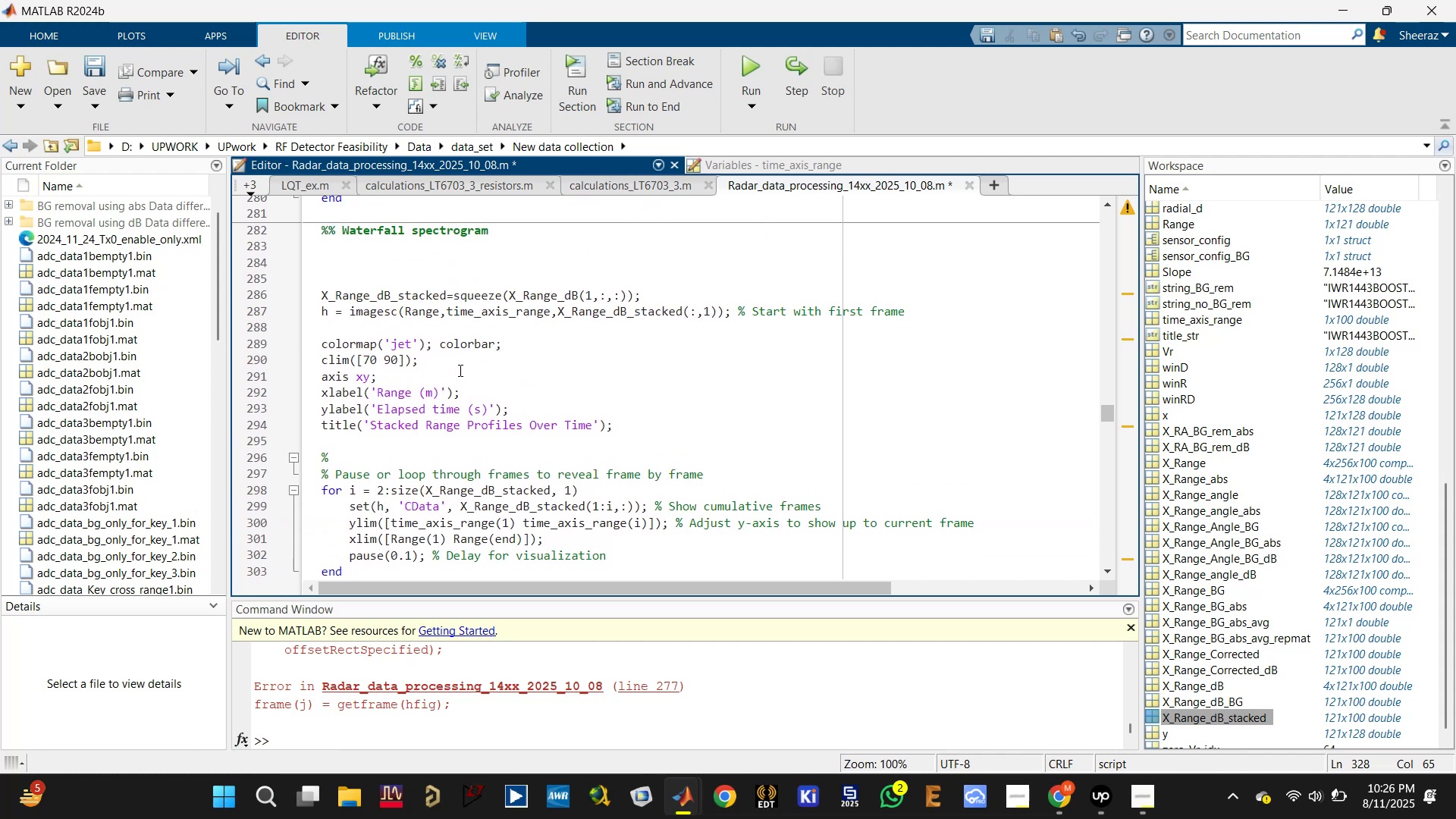 
scroll: coordinate [458, 372], scroll_direction: down, amount: 1.0
 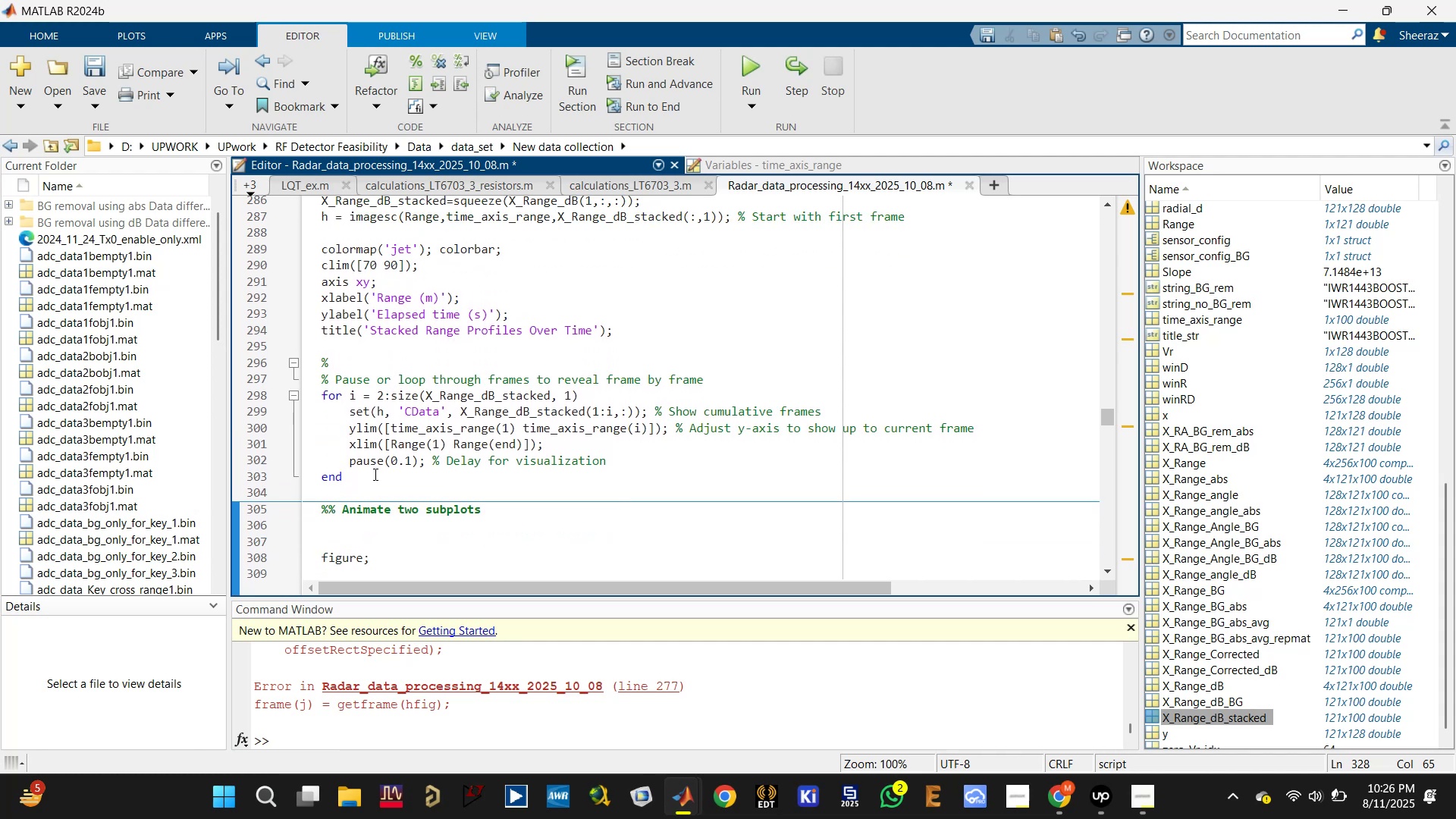 
left_click_drag(start_coordinate=[361, 484], to_coordinate=[302, 394])
 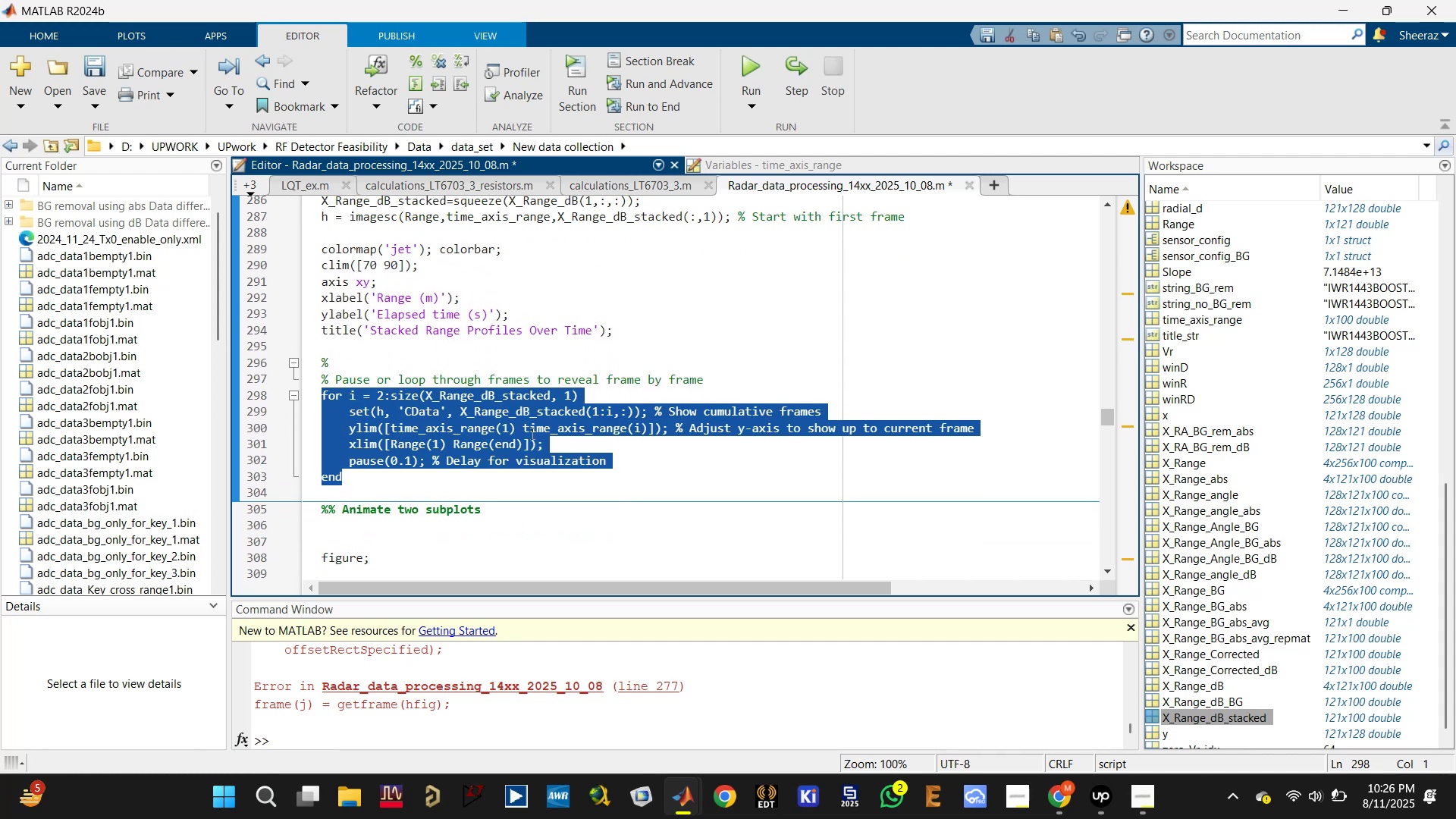 
left_click([596, 425])
 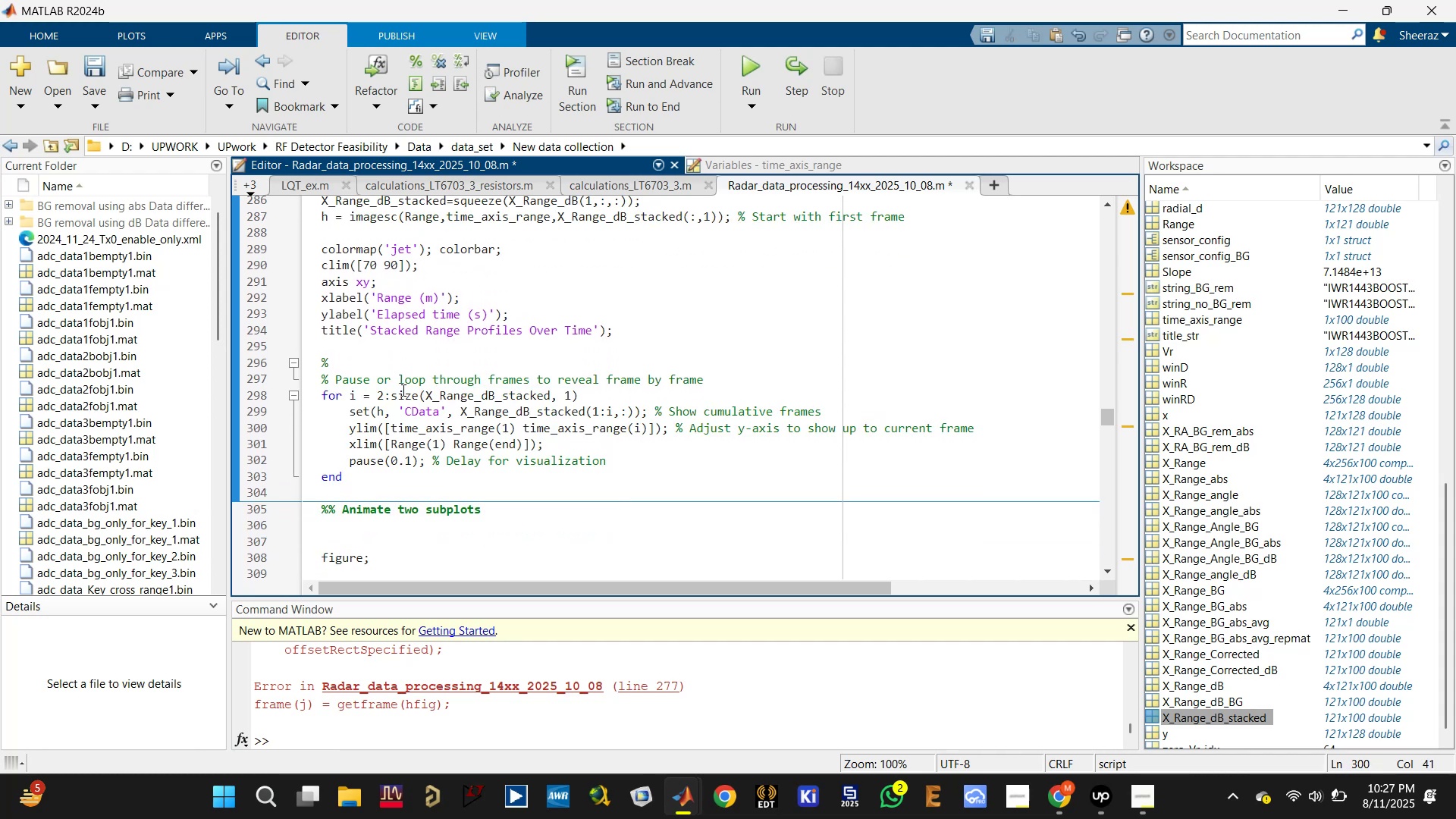 
left_click([388, 393])
 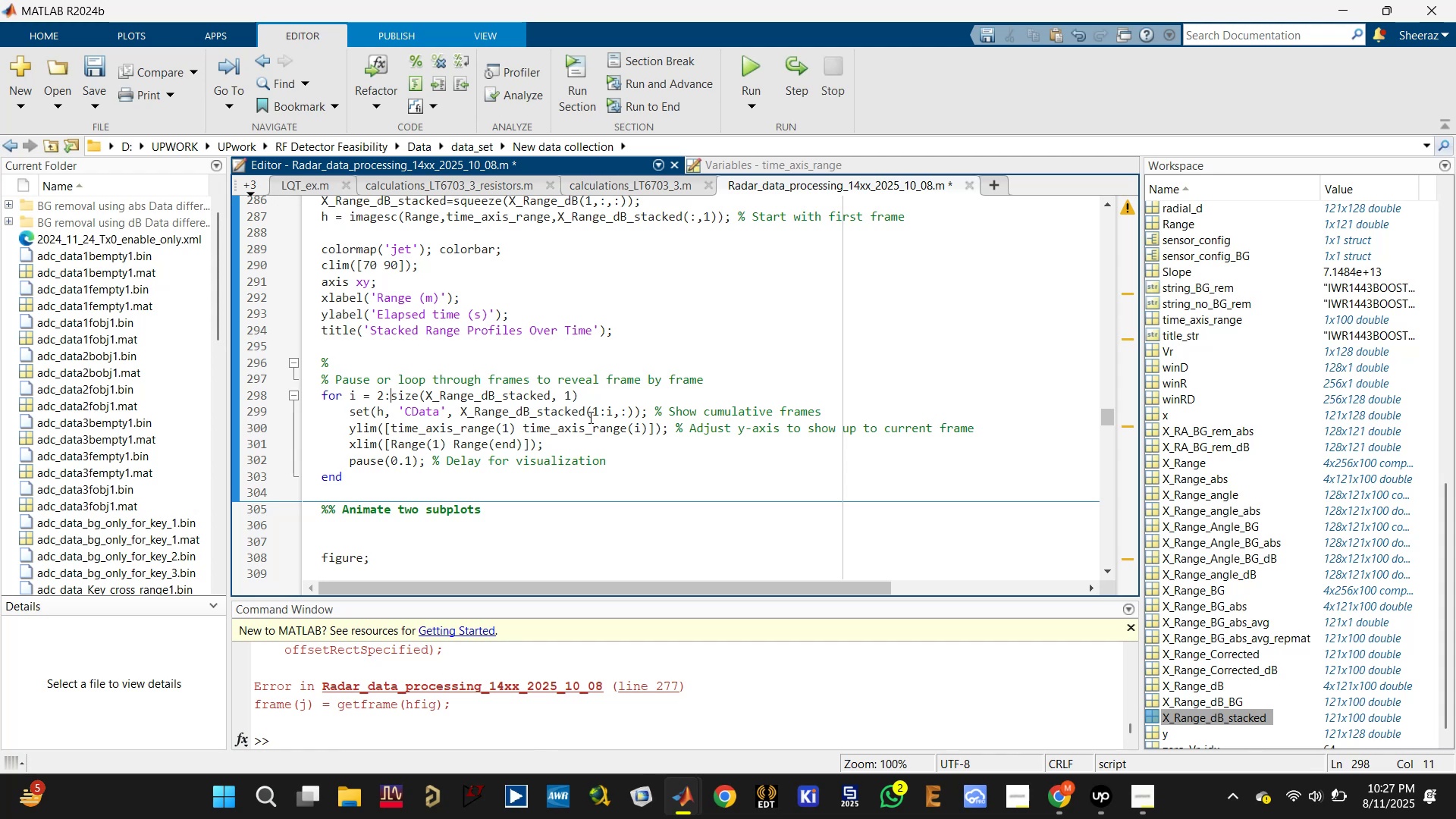 
left_click([605, 413])
 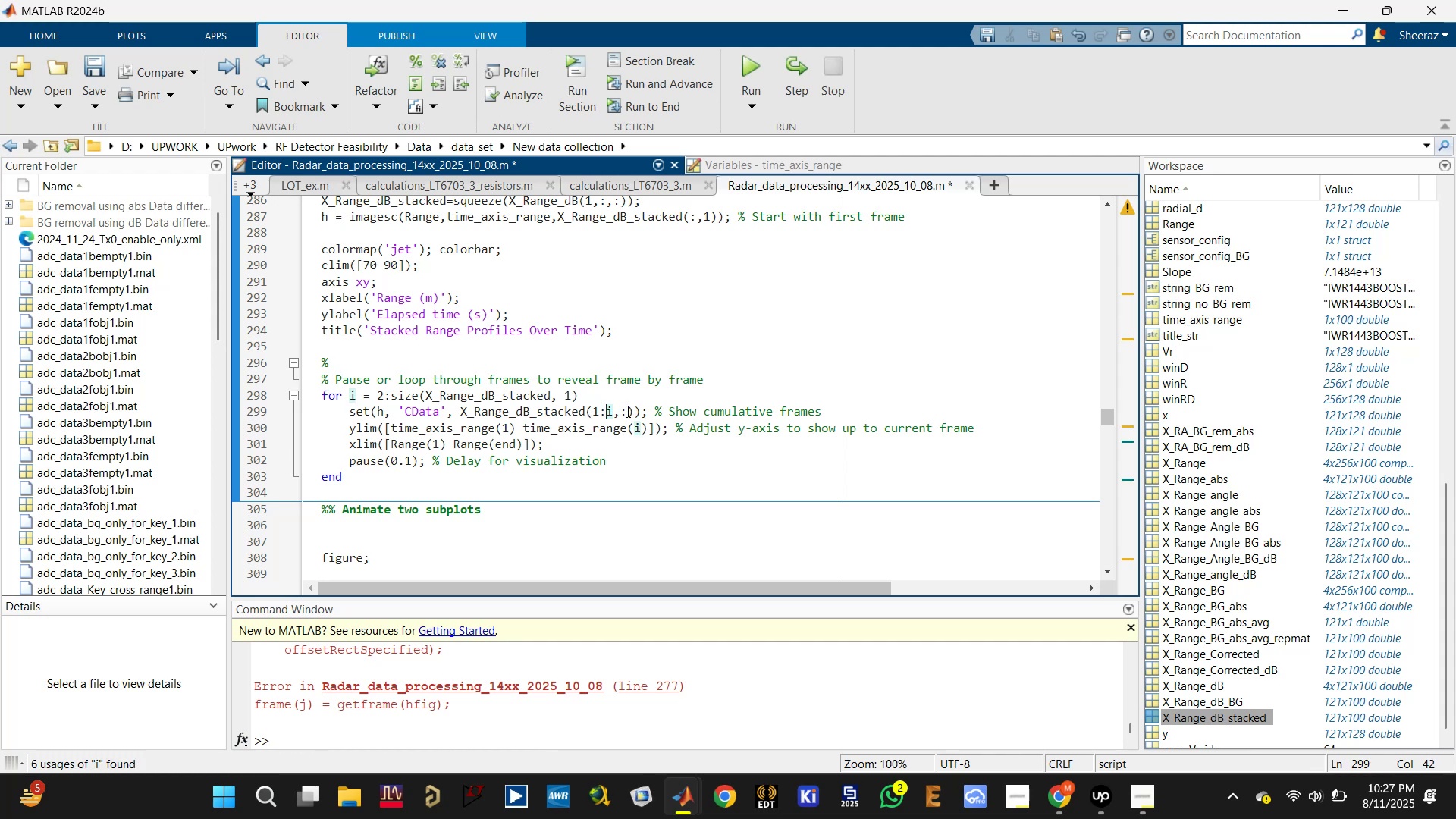 
wait(6.56)
 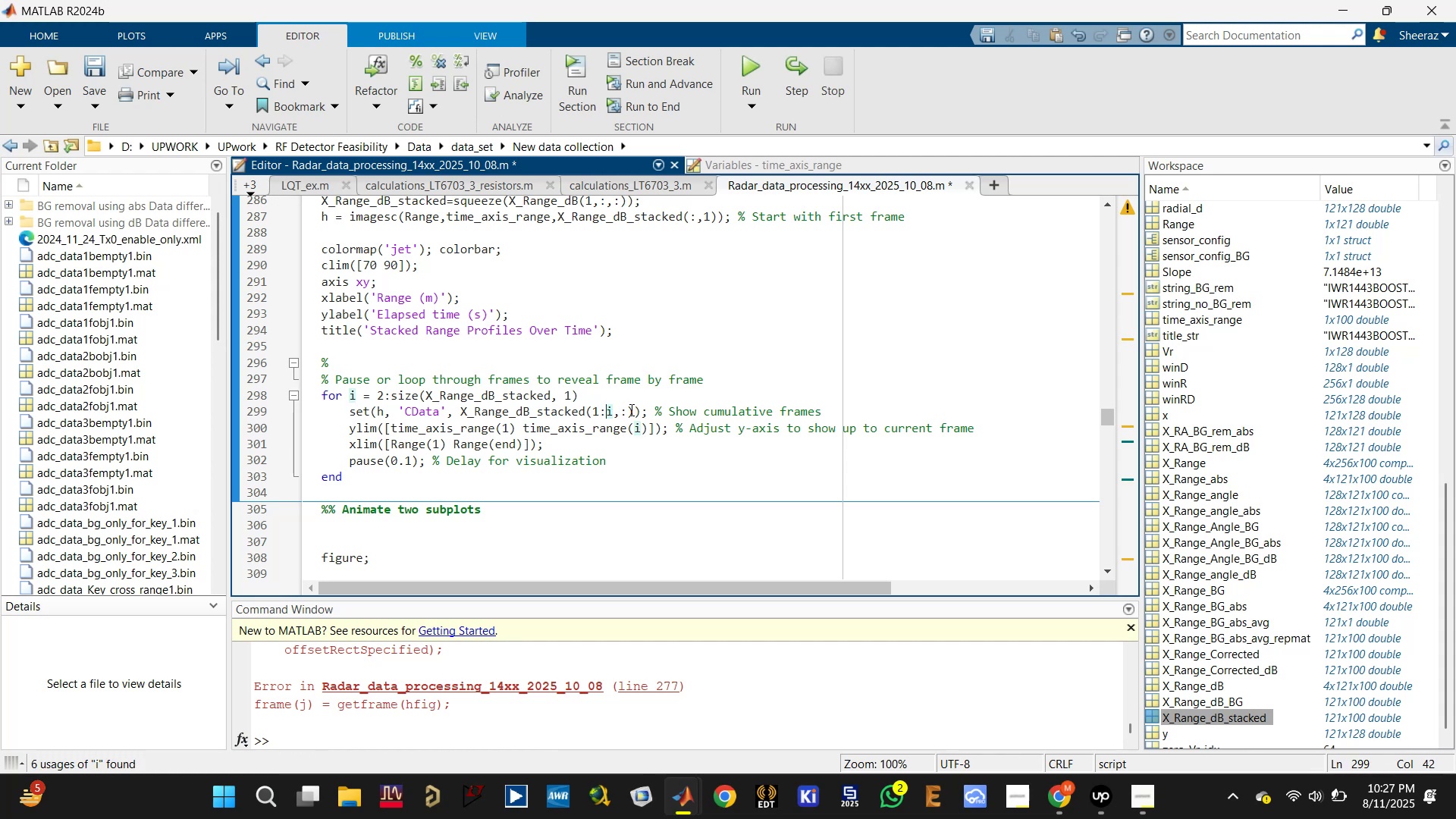 
scroll: coordinate [621, 417], scroll_direction: down, amount: 5.0
 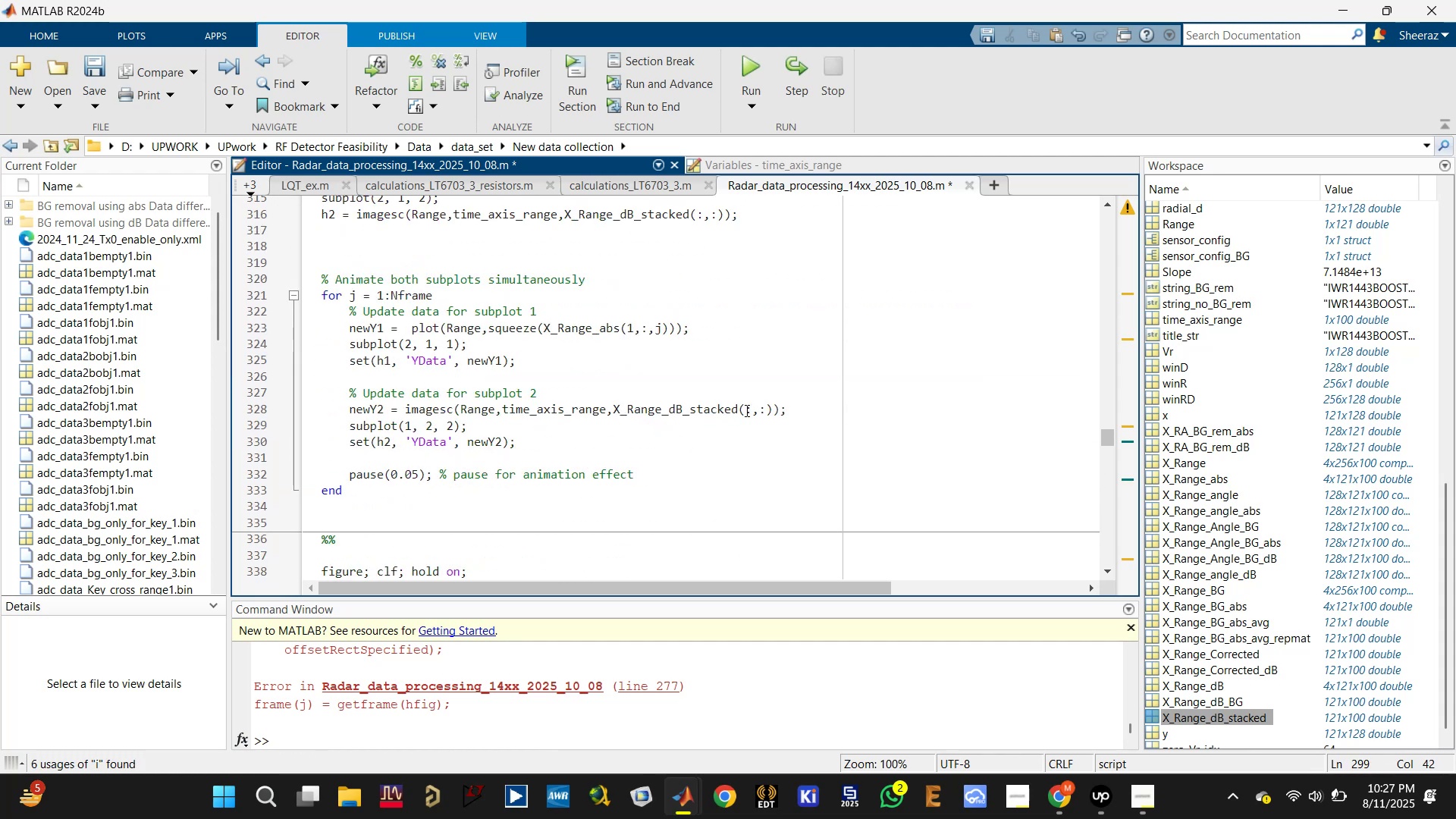 
left_click([747, 410])
 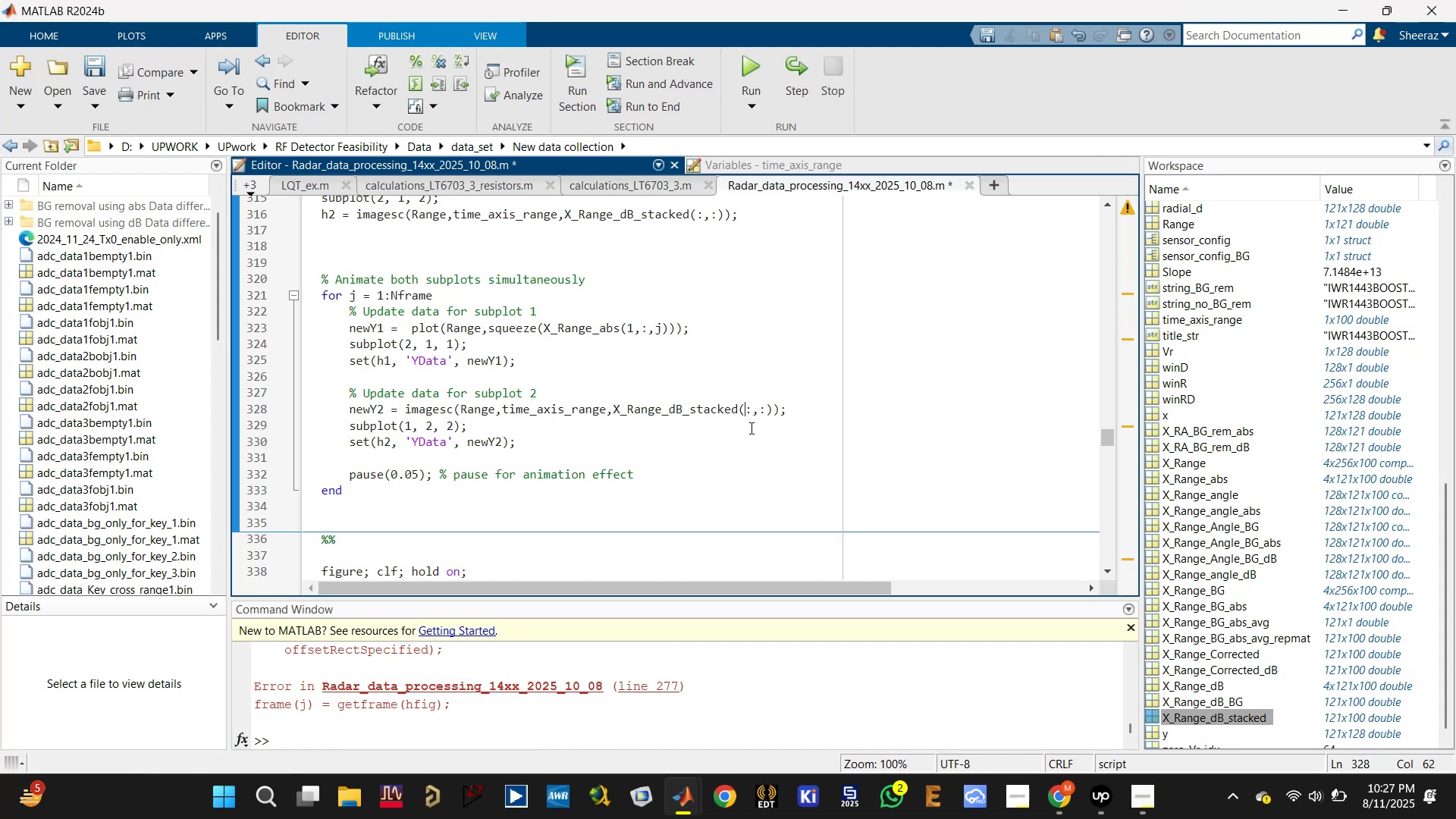 
key(1)
 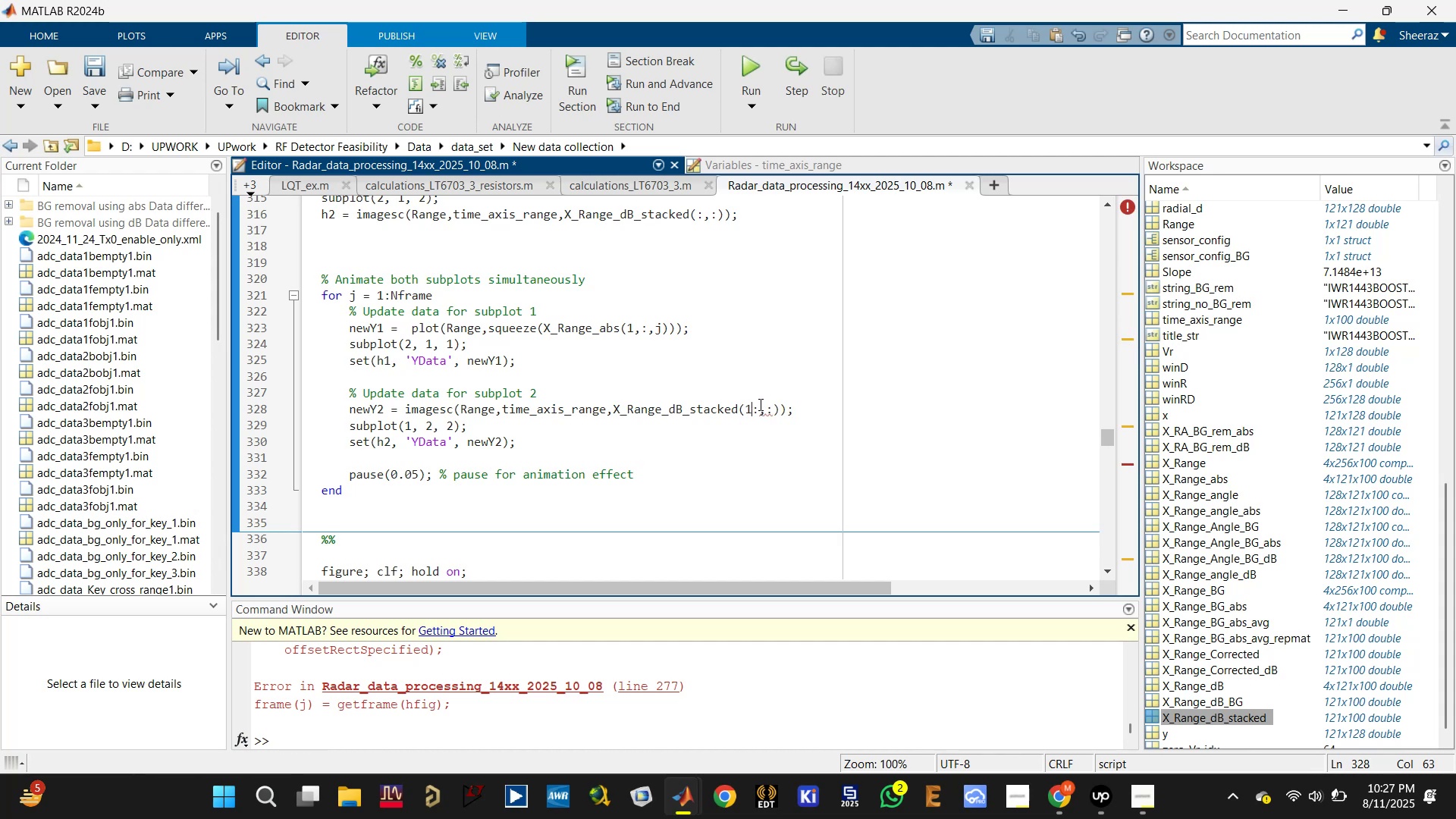 
left_click([755, 409])
 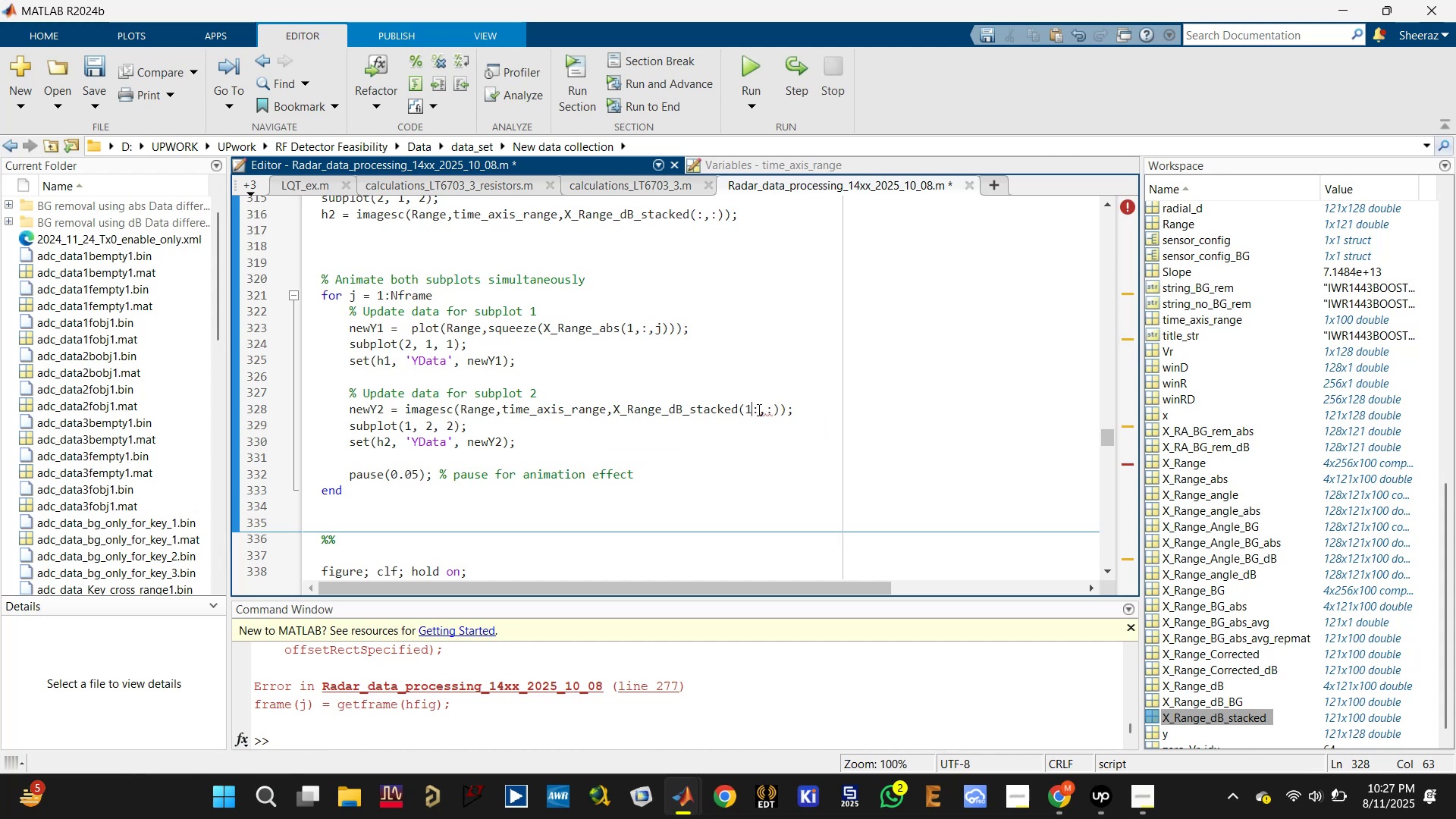 
double_click([758, 410])
 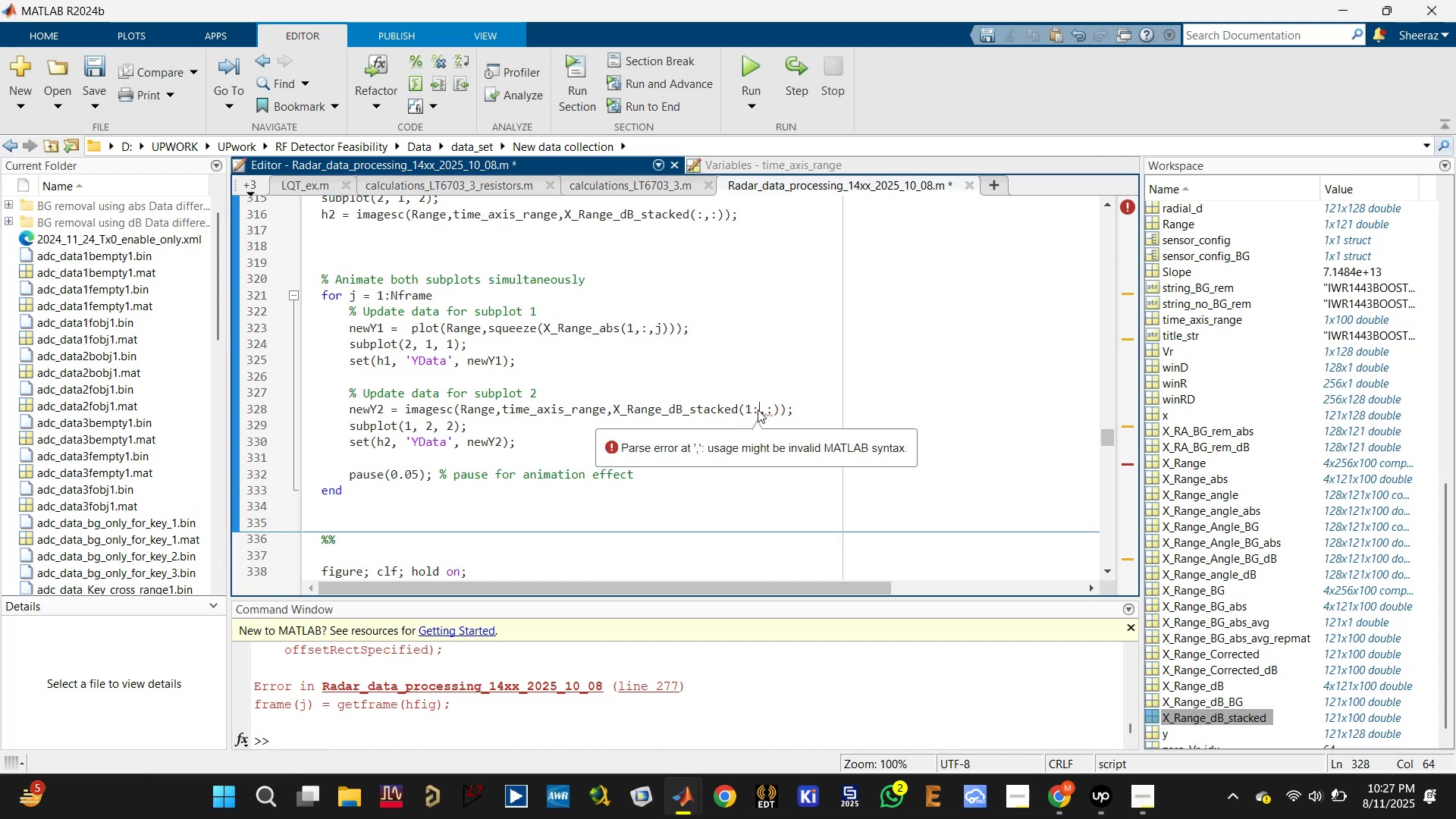 
key(J)
 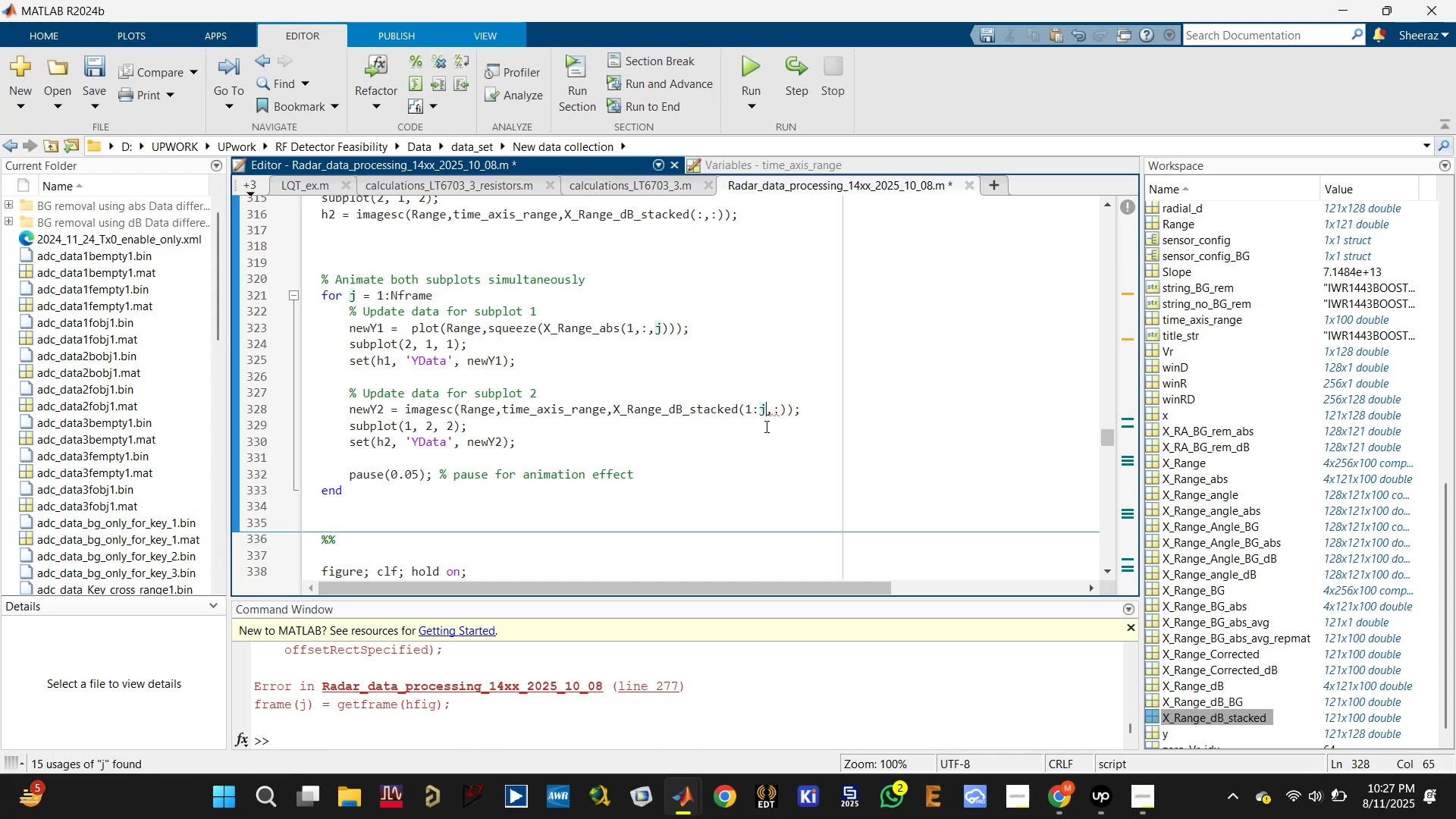 
left_click([767, 431])
 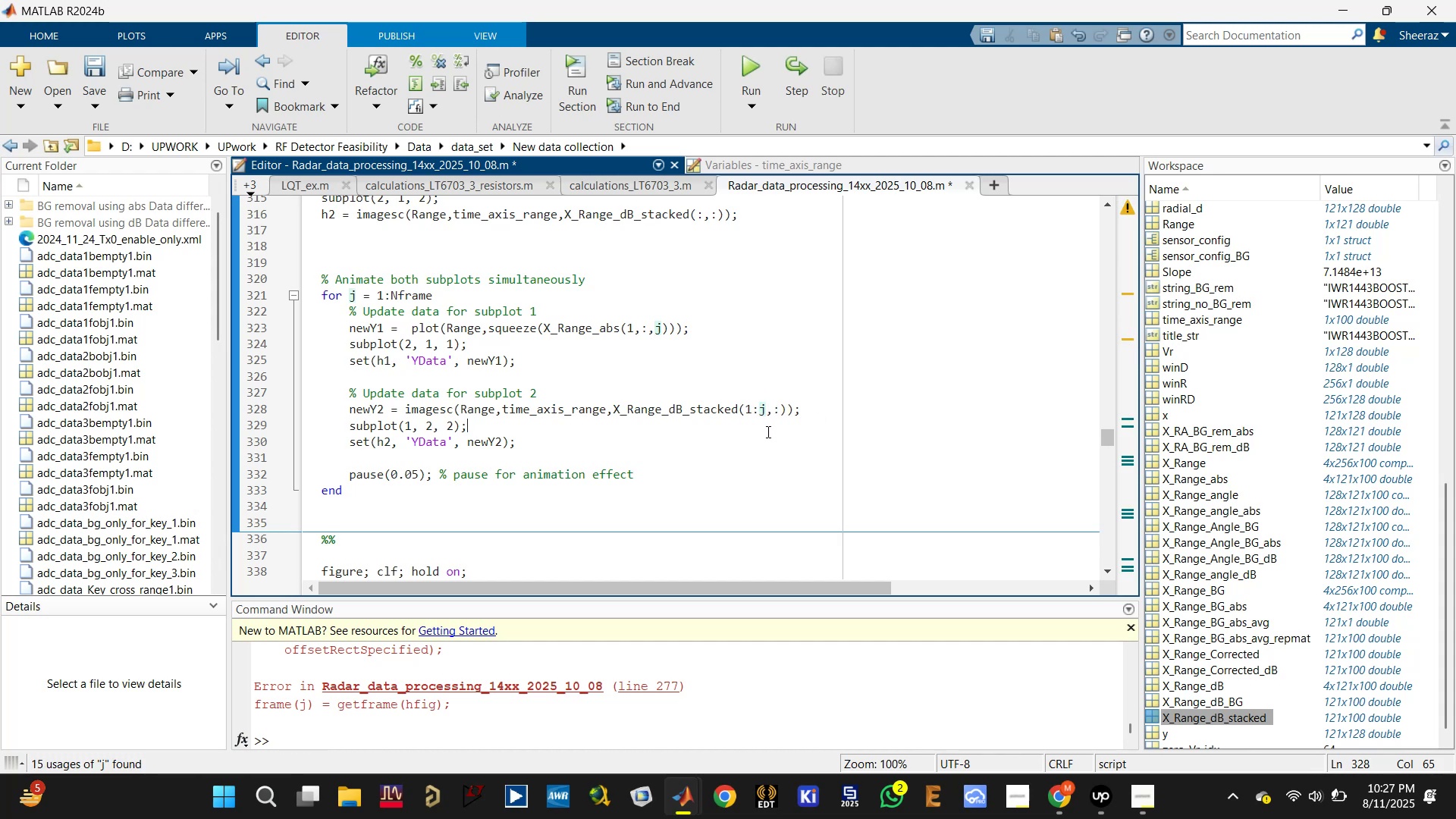 
key(Control+S)
 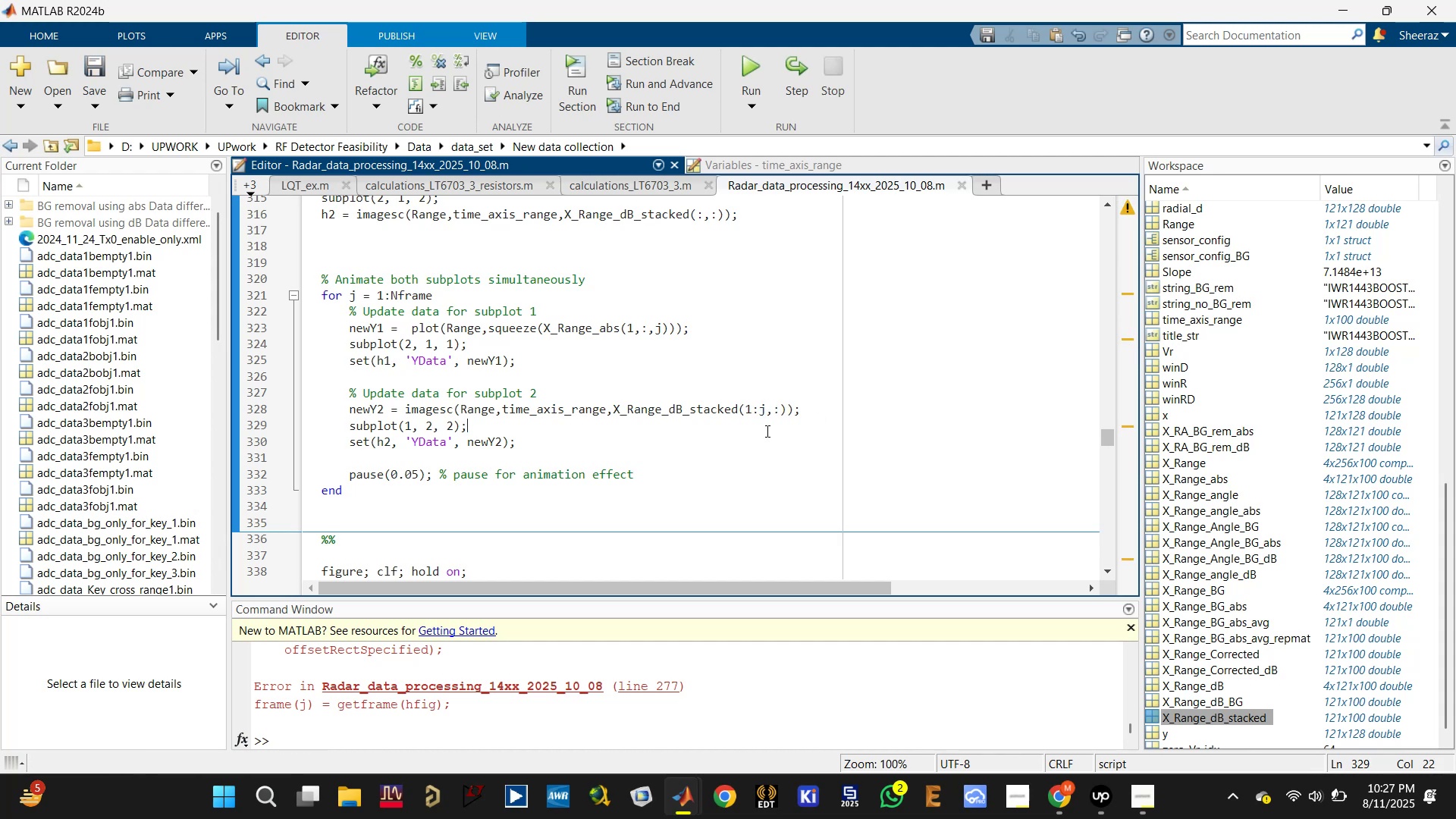 
scroll: coordinate [766, 431], scroll_direction: up, amount: 2.0
 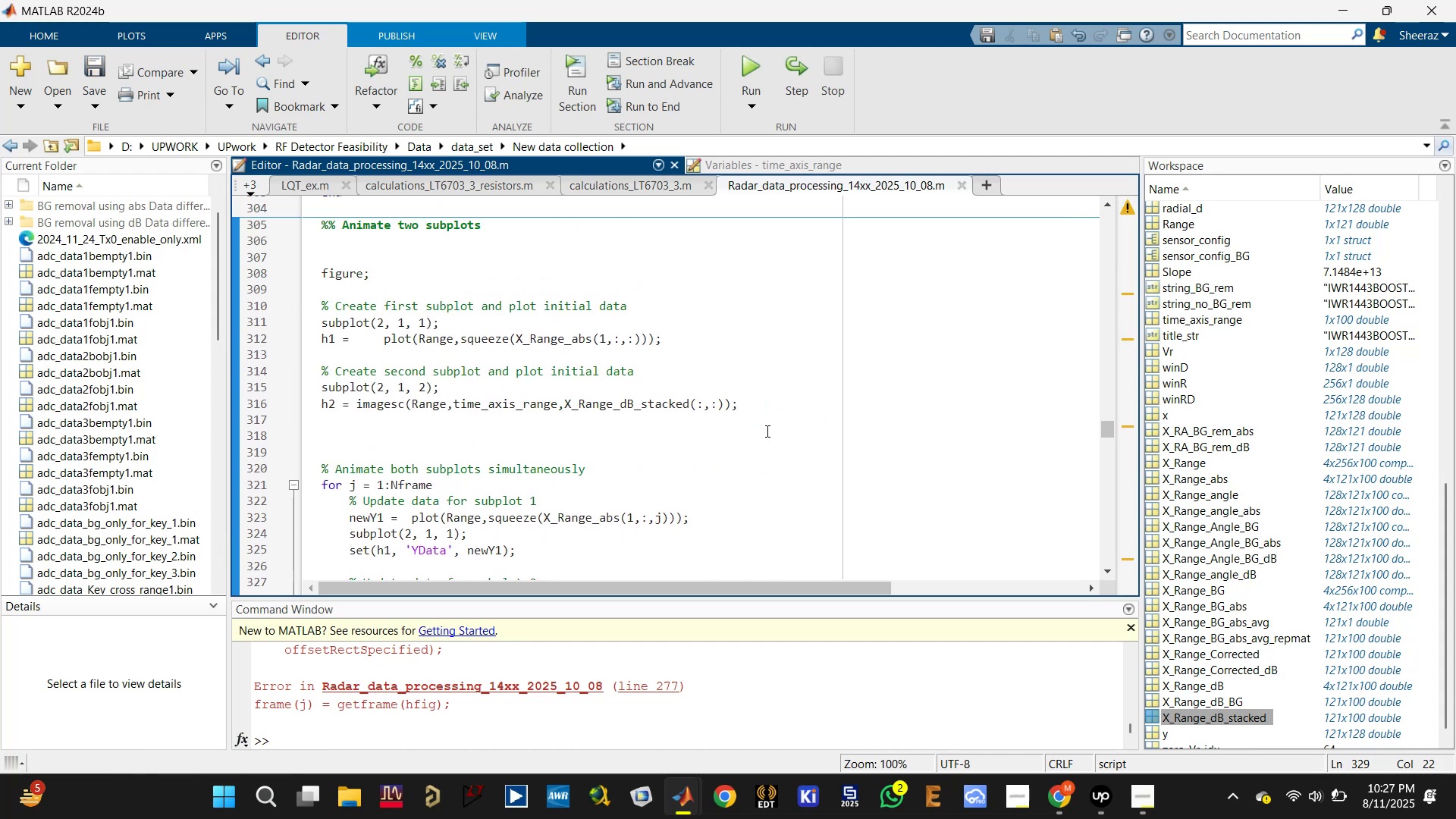 
key(Control+ControlLeft)
 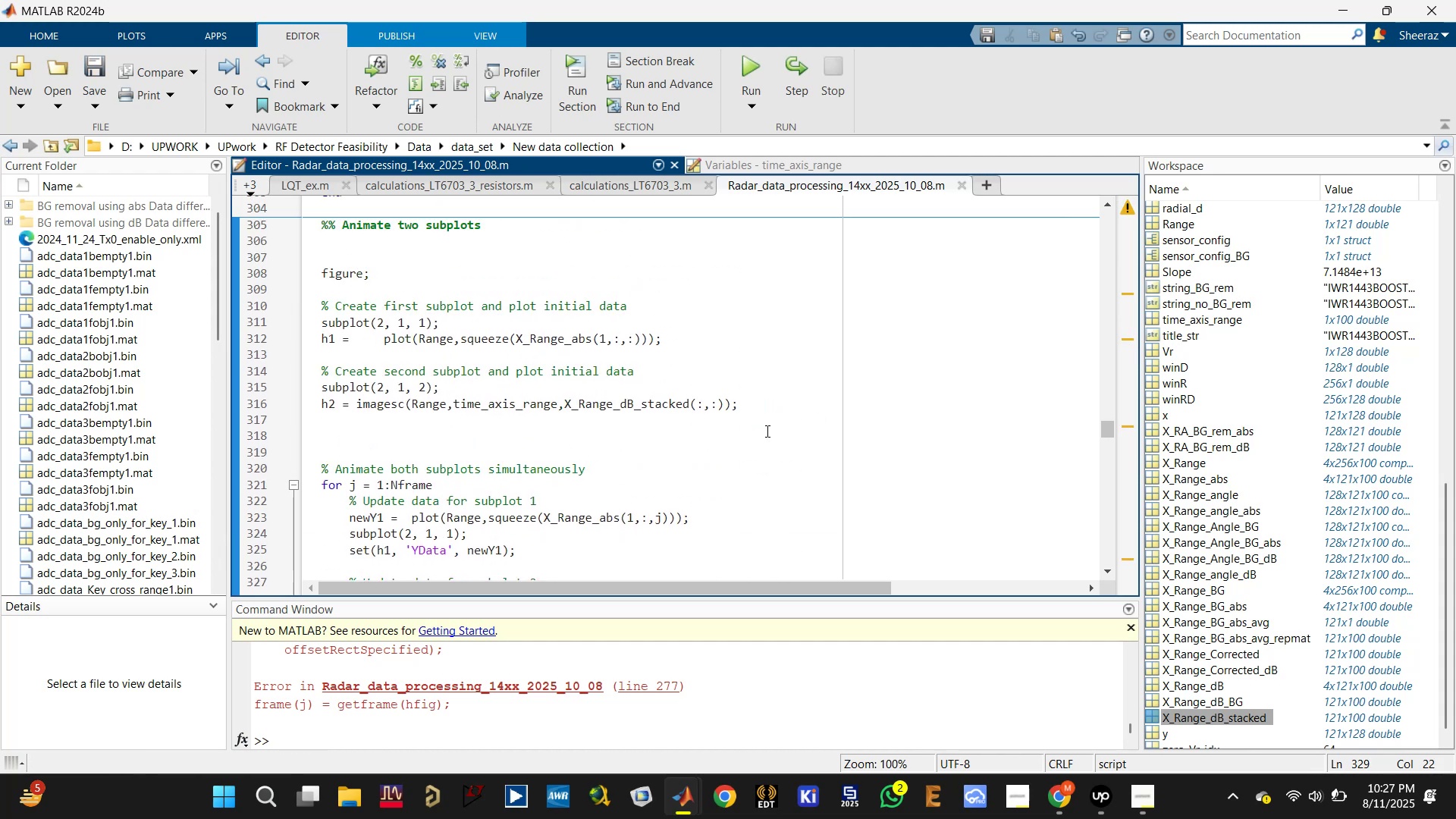 
key(Control+Enter)
 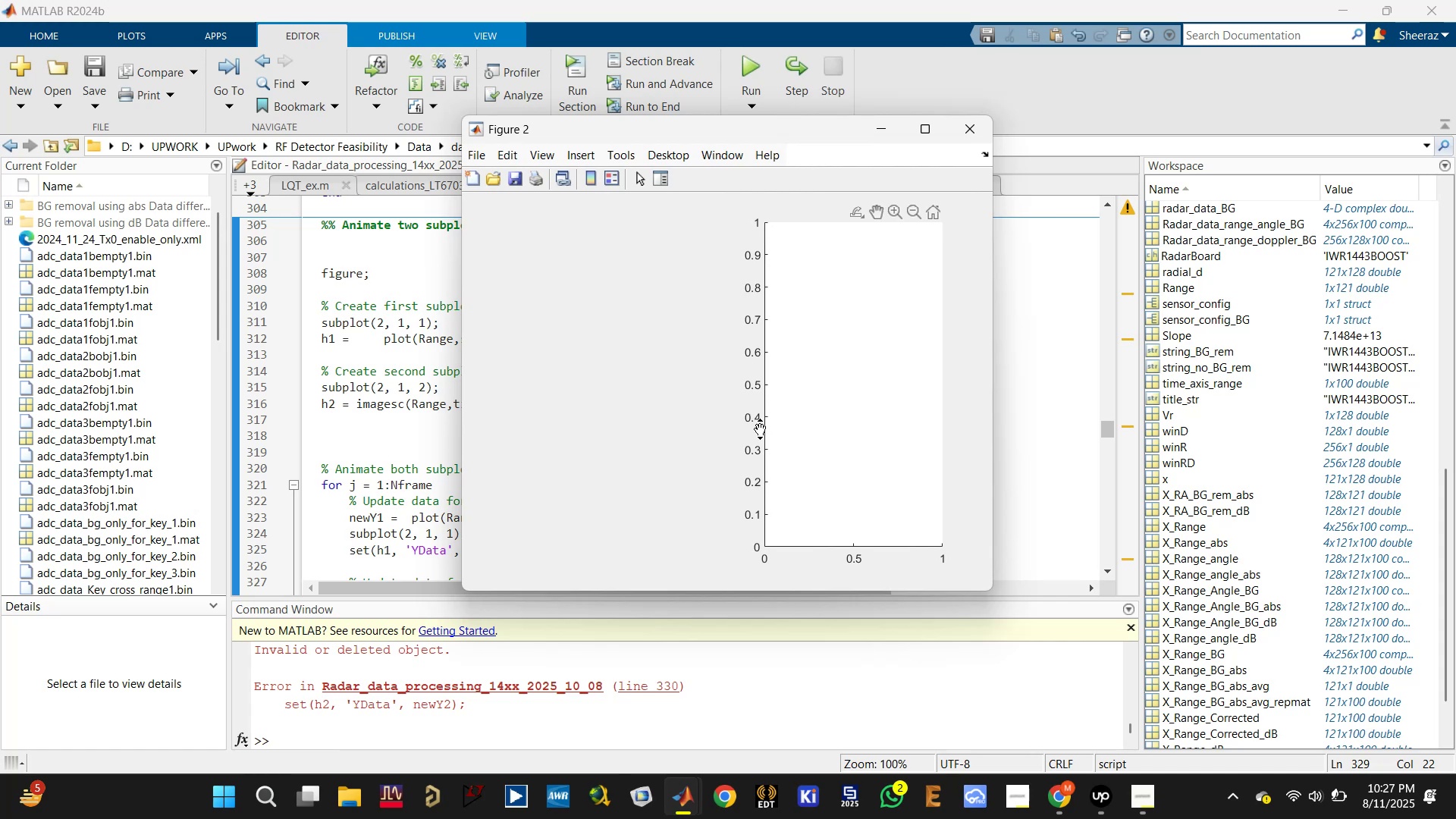 
left_click([971, 139])
 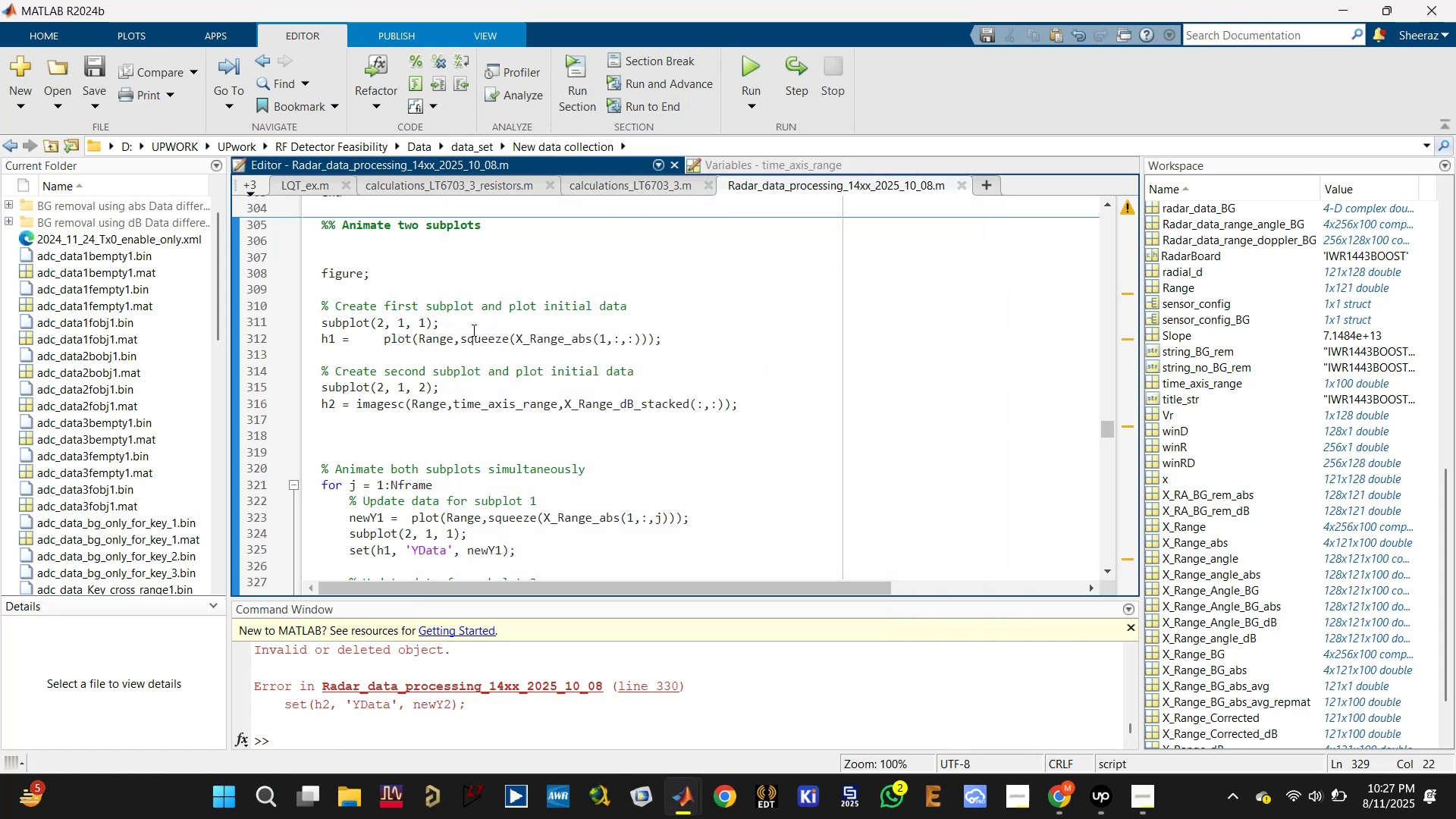 
left_click([503, 353])
 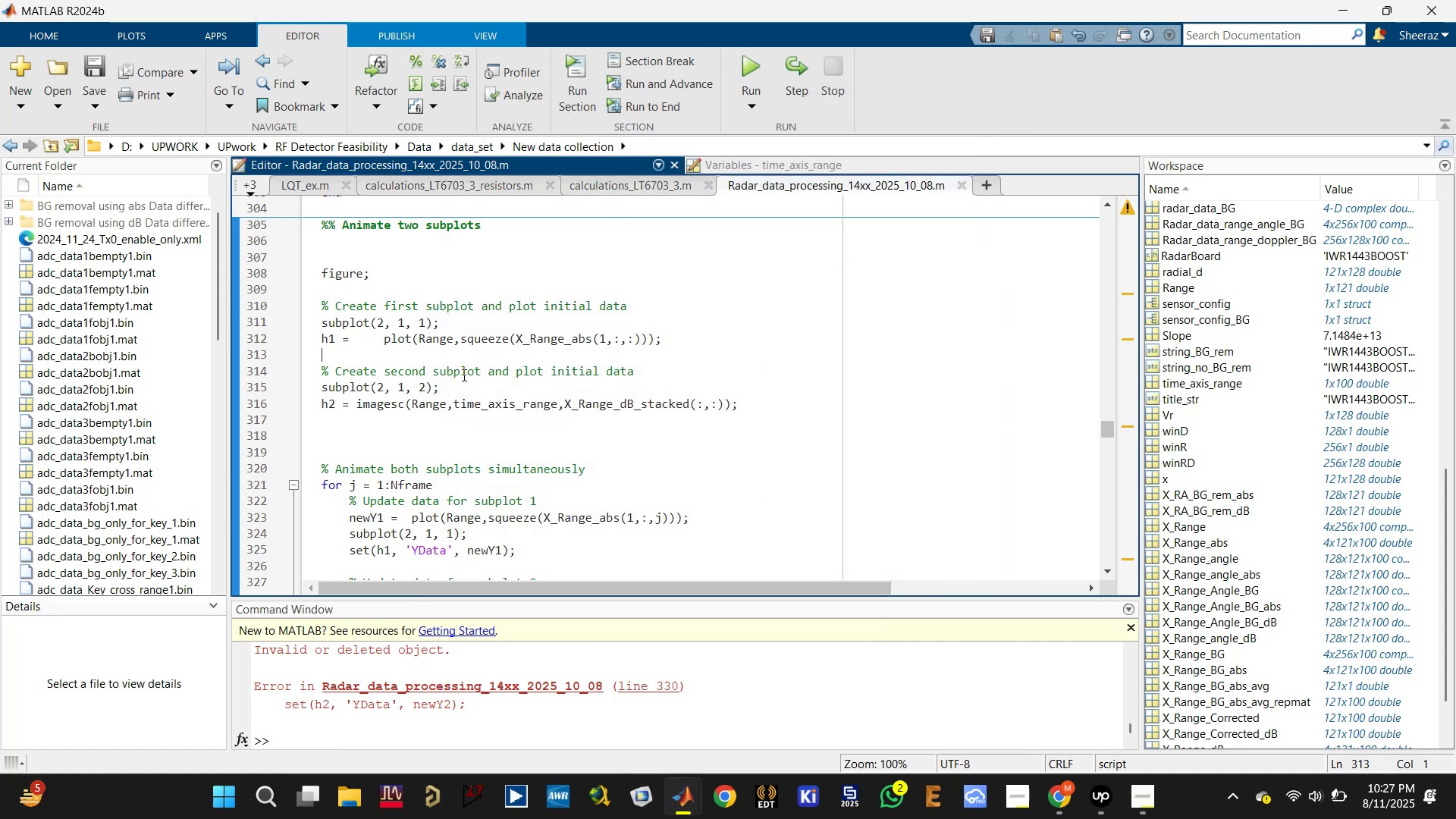 
scroll: coordinate [438, 397], scroll_direction: down, amount: 1.0
 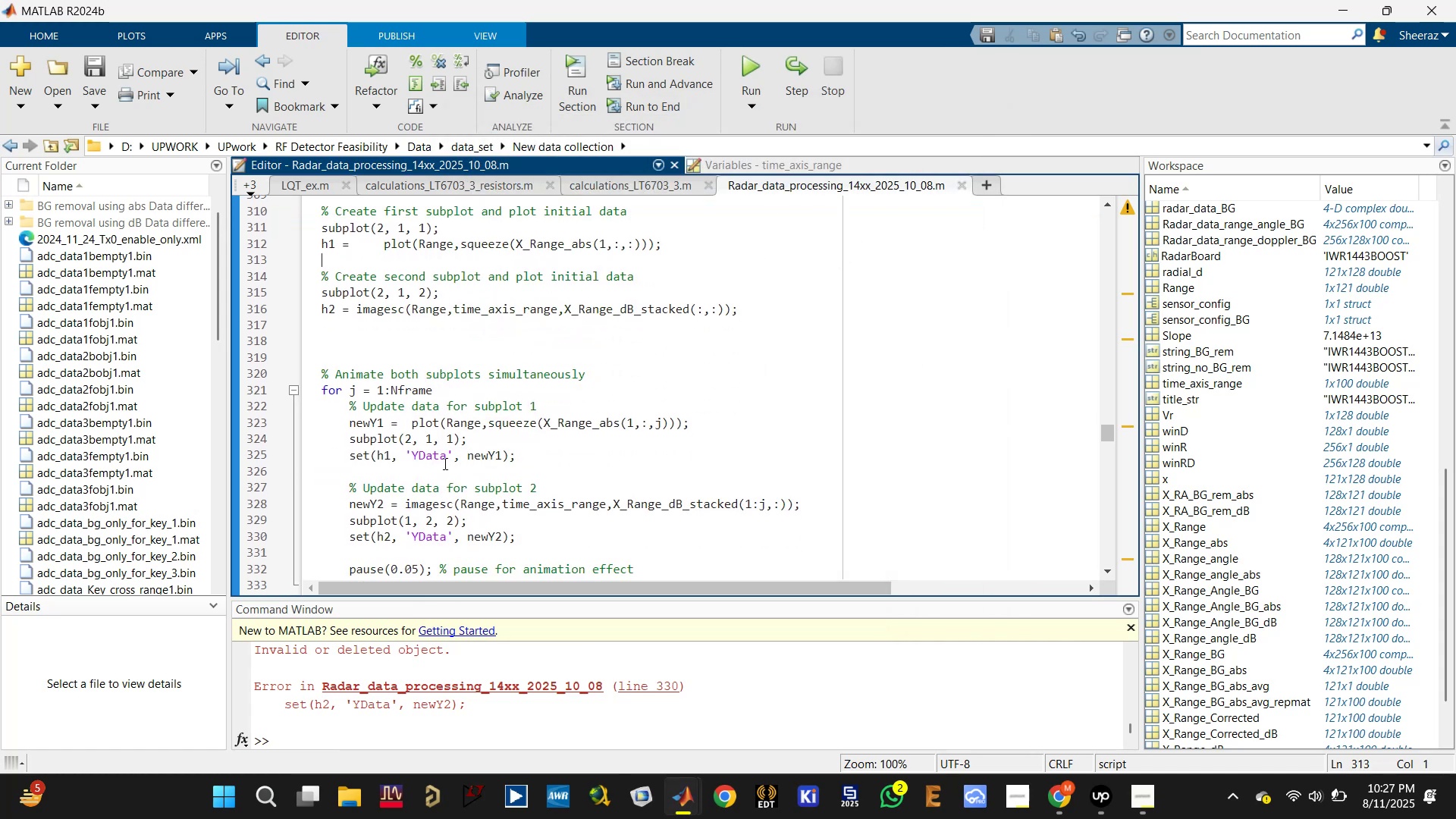 
left_click([410, 518])
 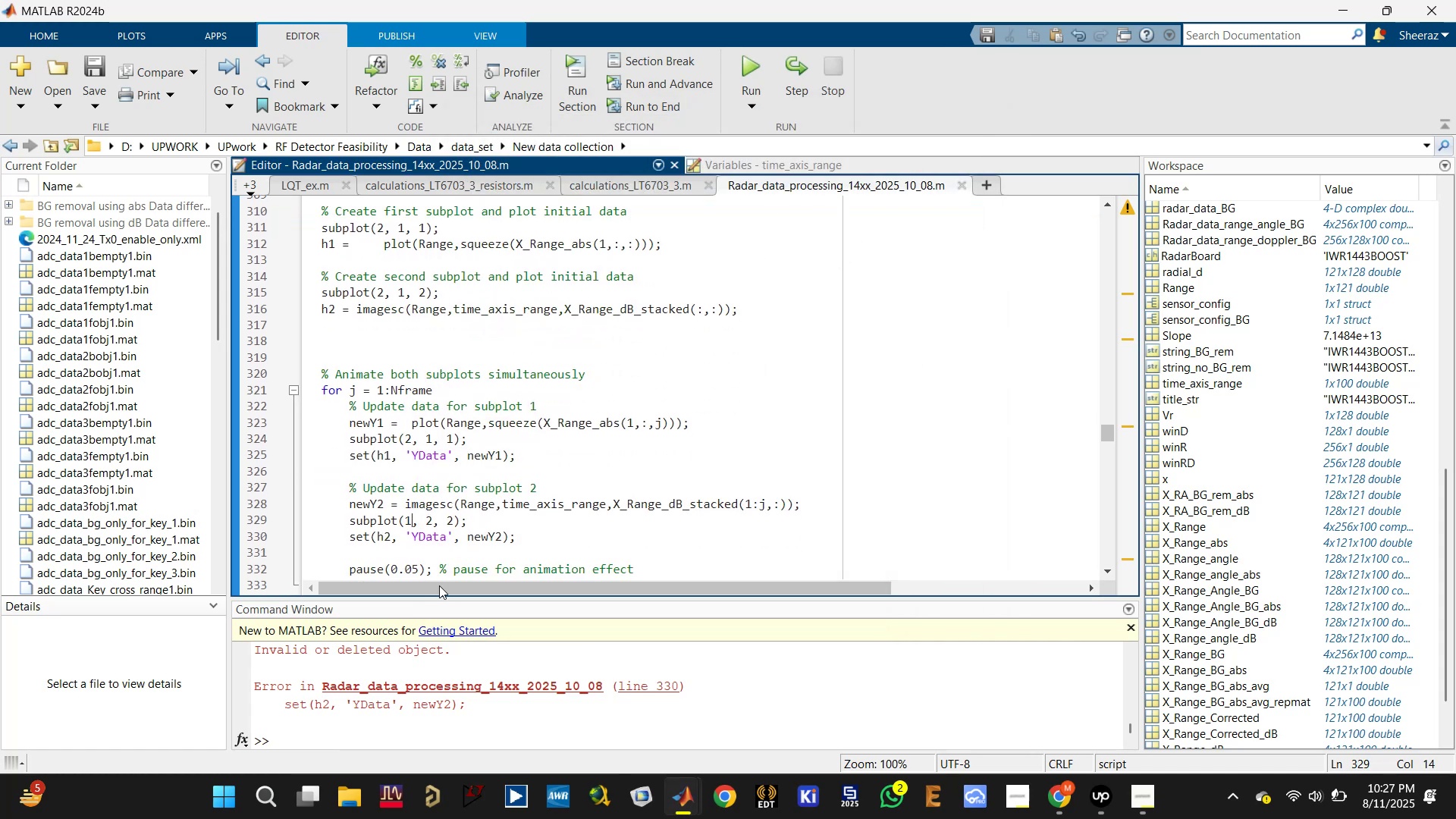 
key(Backspace)
 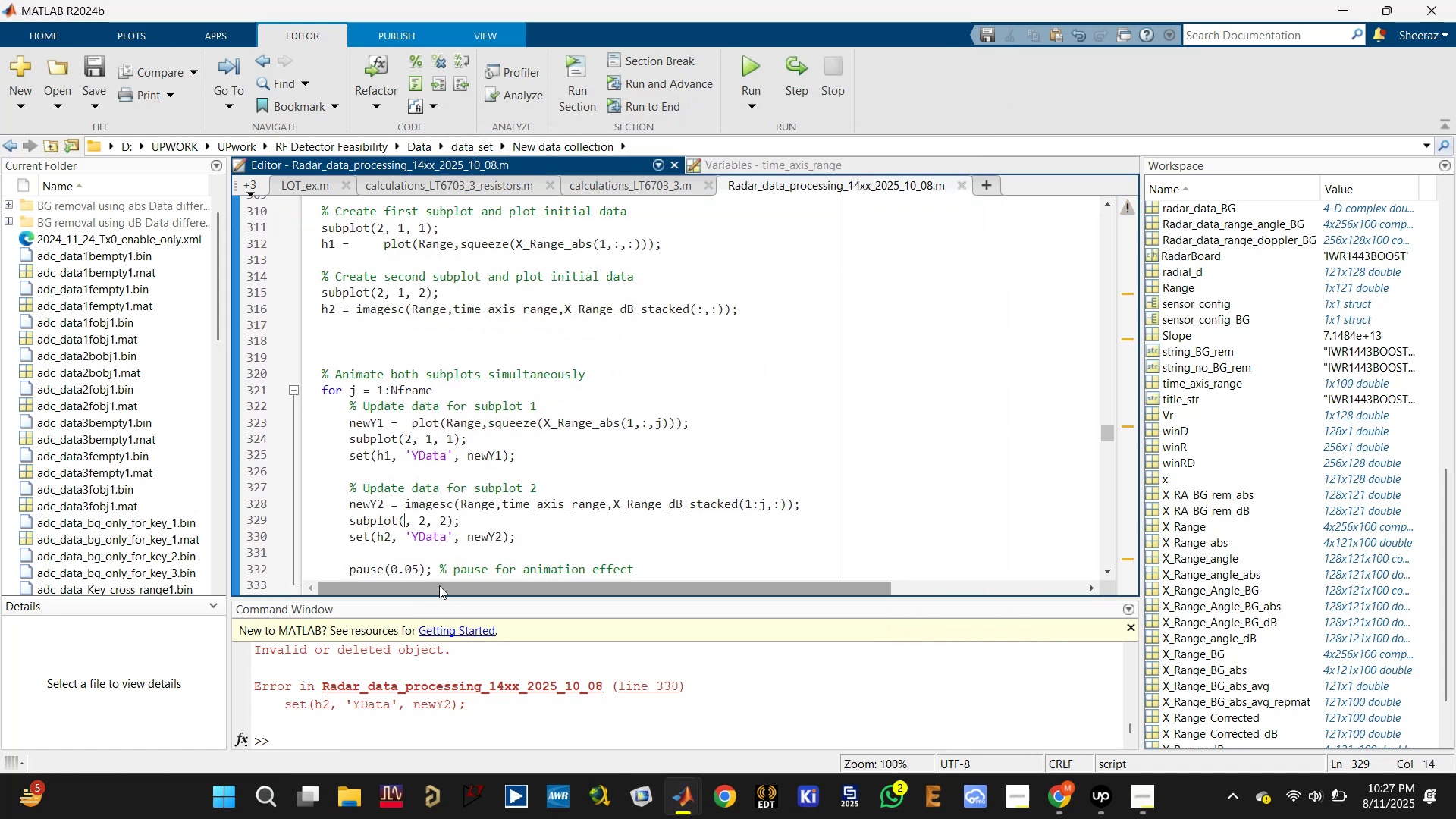 
key(2)
 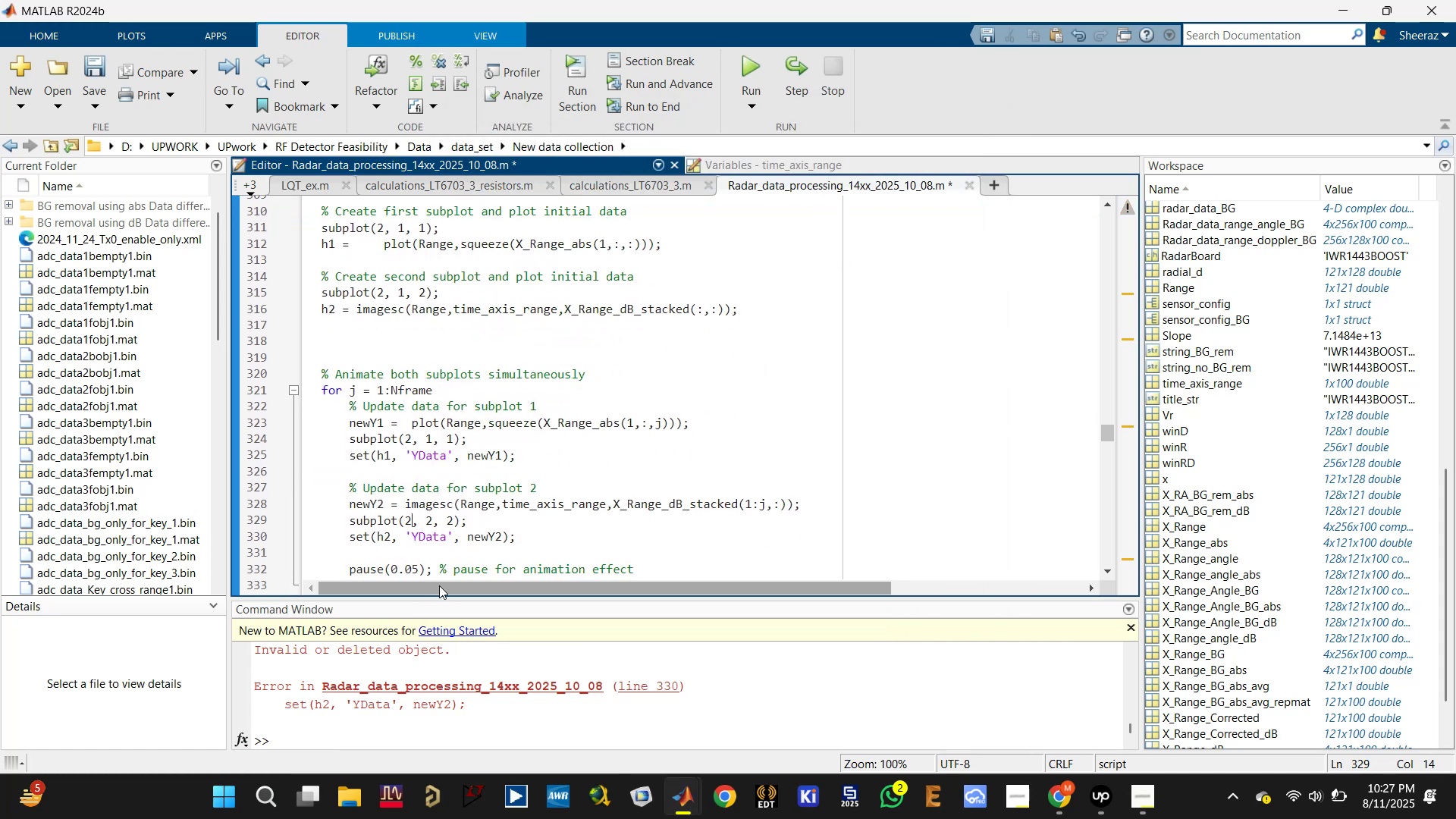 
key(ArrowRight)
 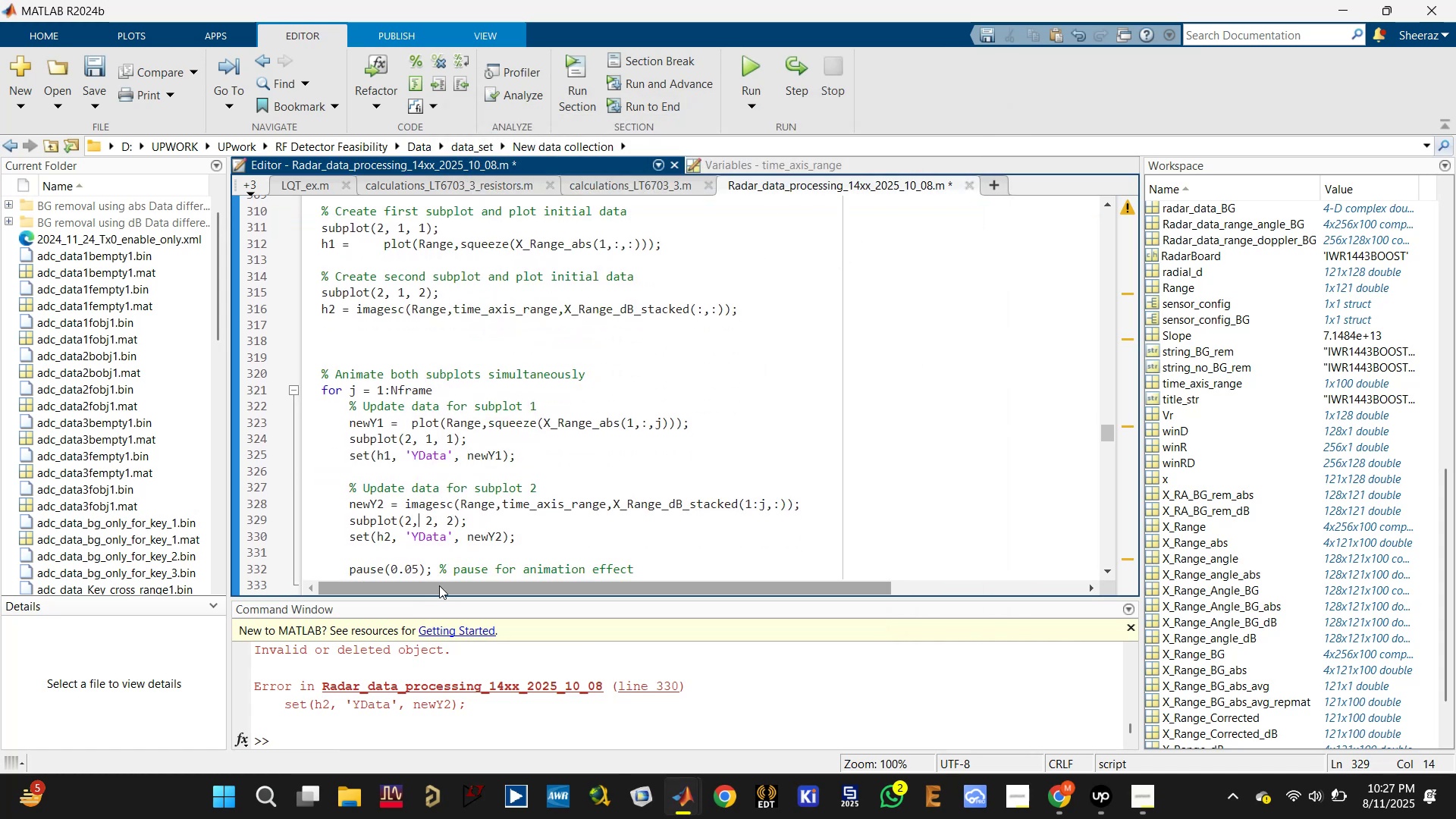 
key(ArrowRight)
 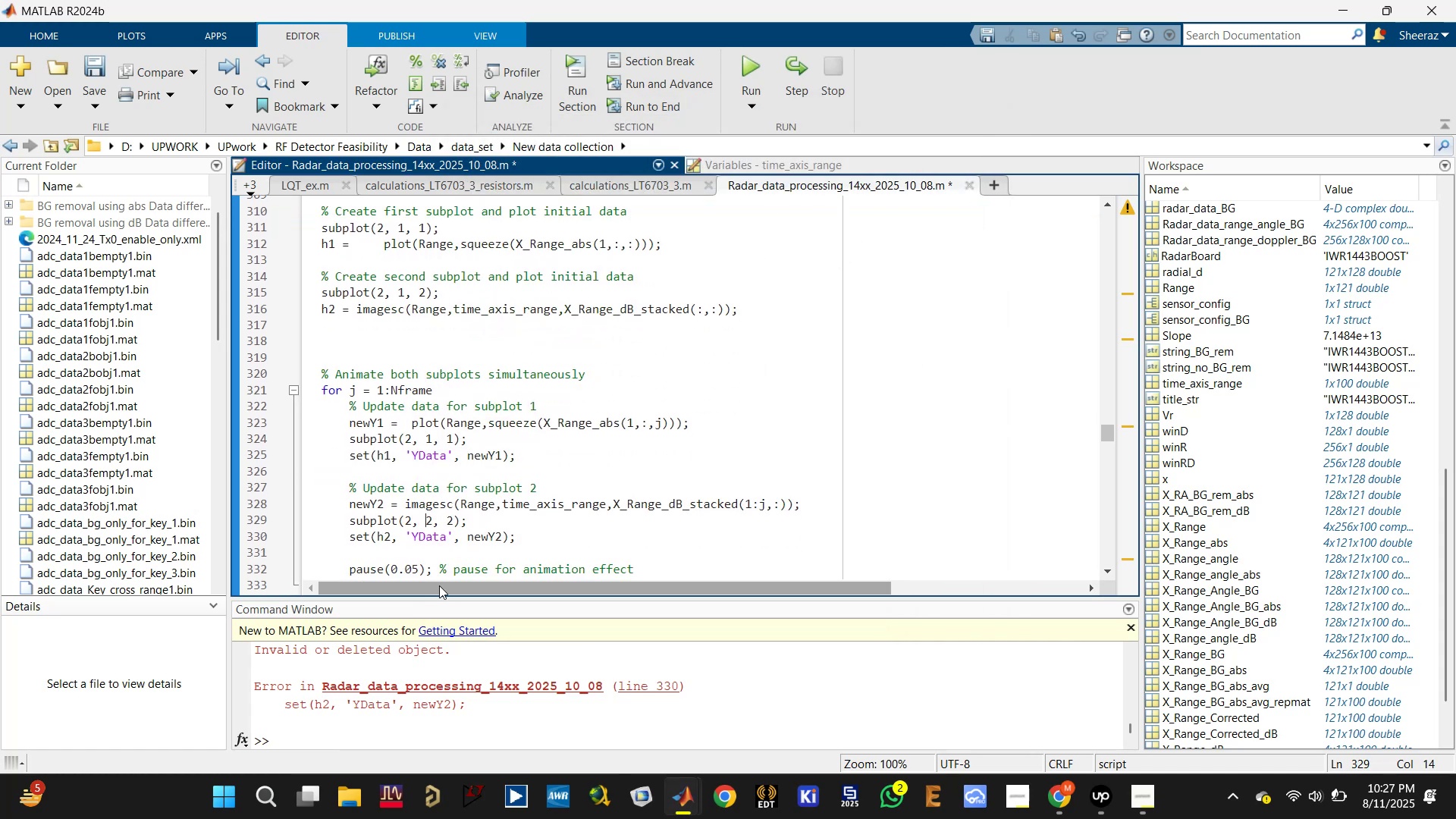 
key(ArrowRight)
 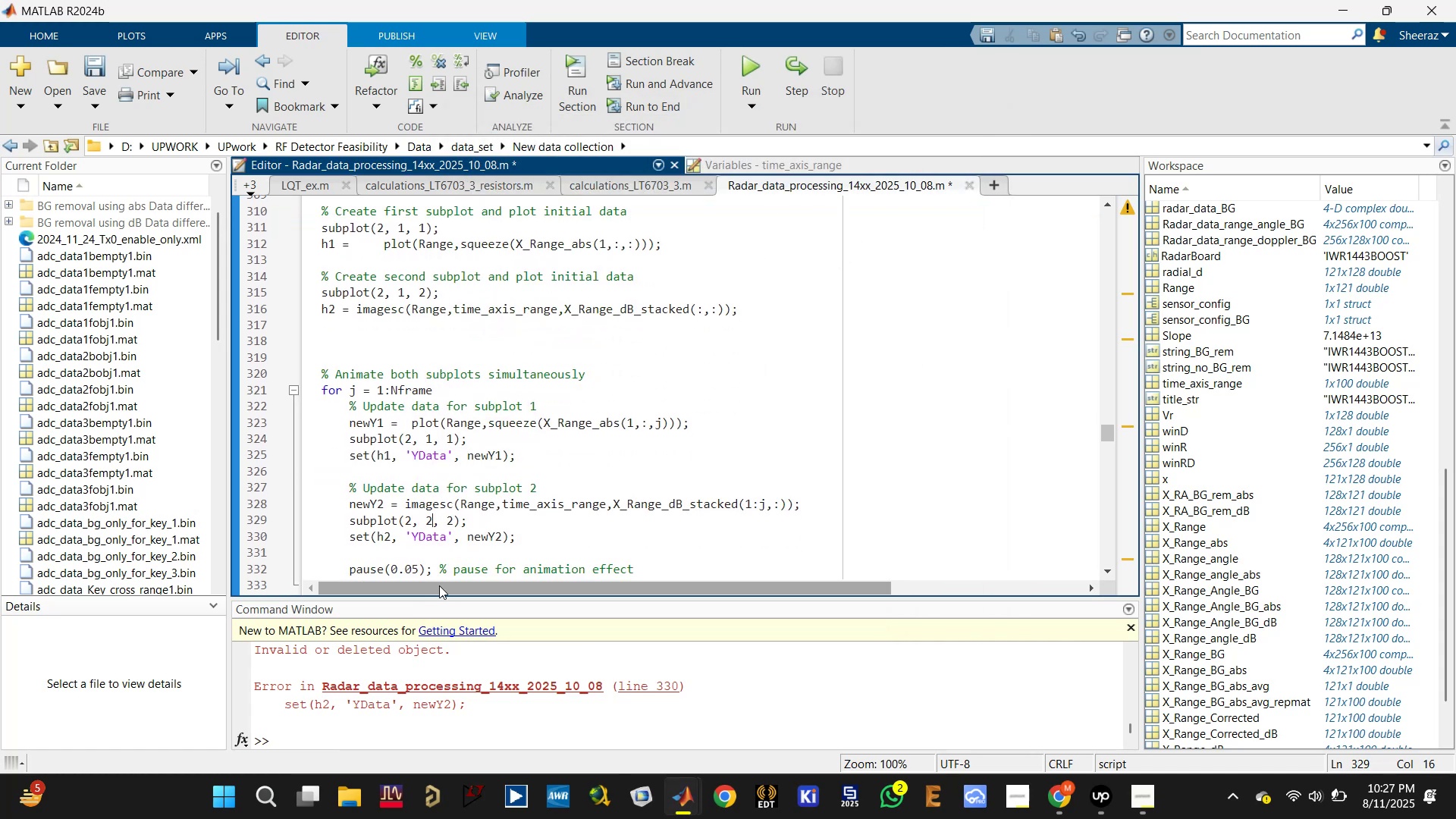 
key(Backspace)
 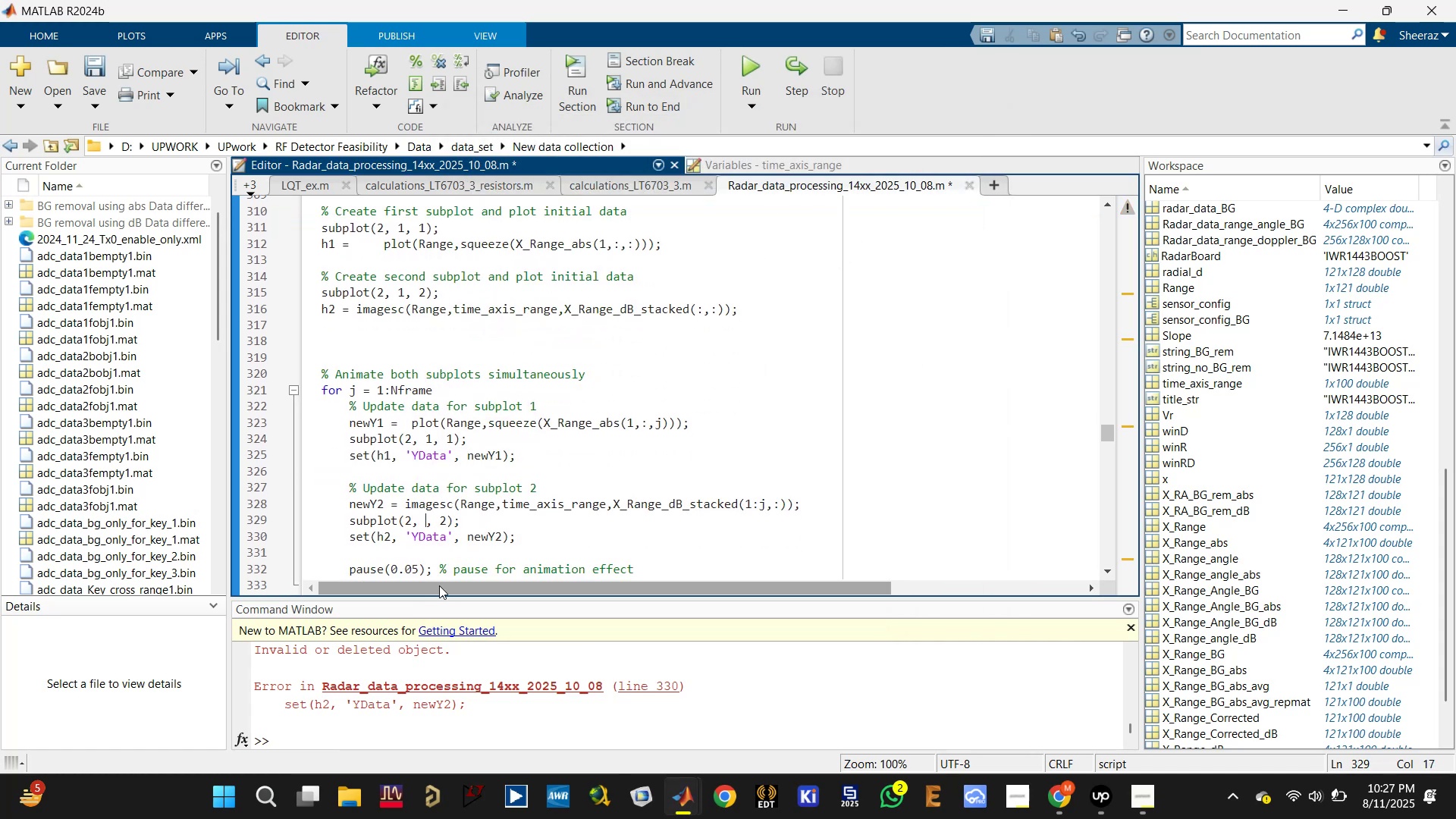 
key(1)
 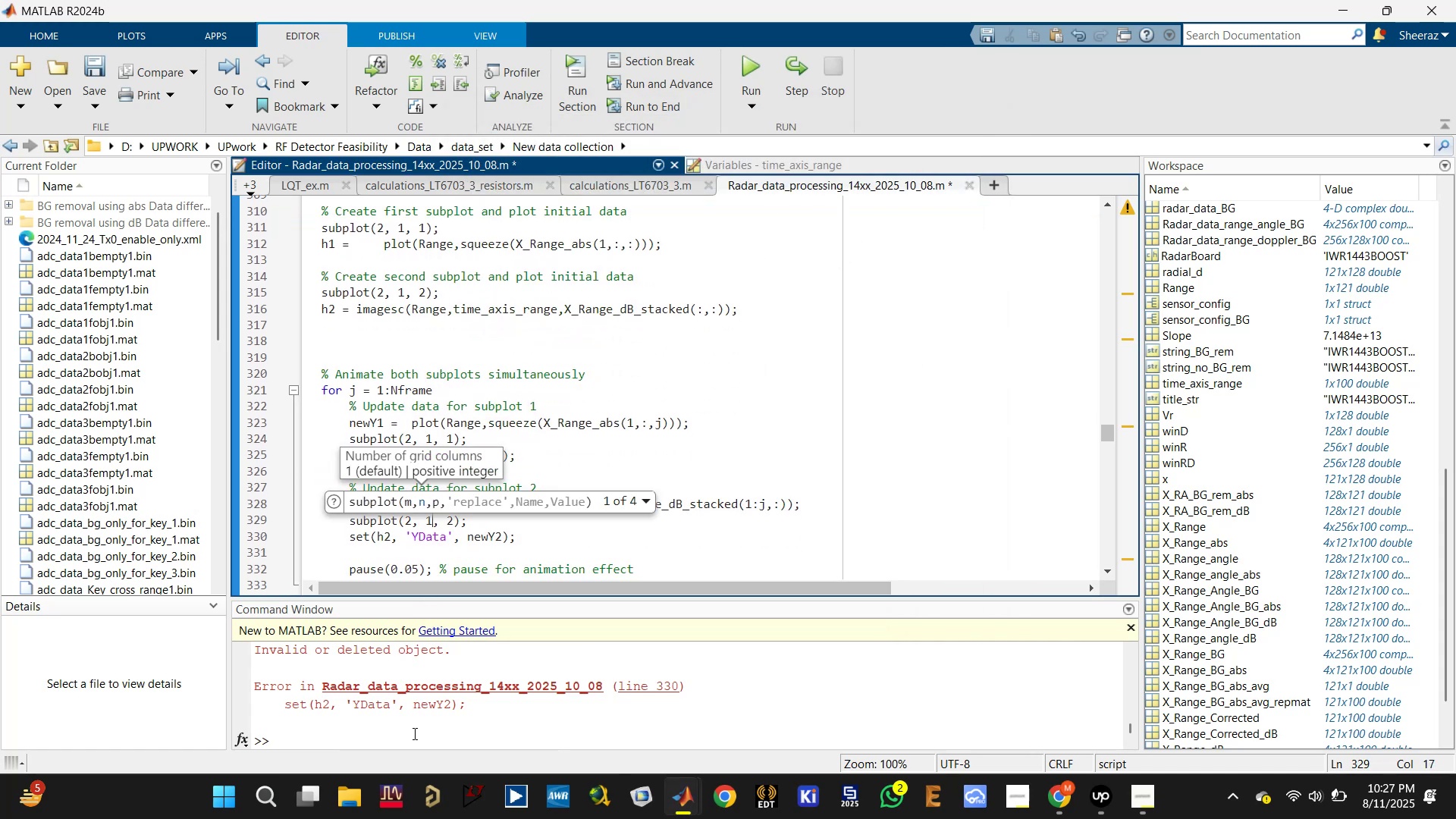 
scroll: coordinate [413, 733], scroll_direction: up, amount: 2.0
 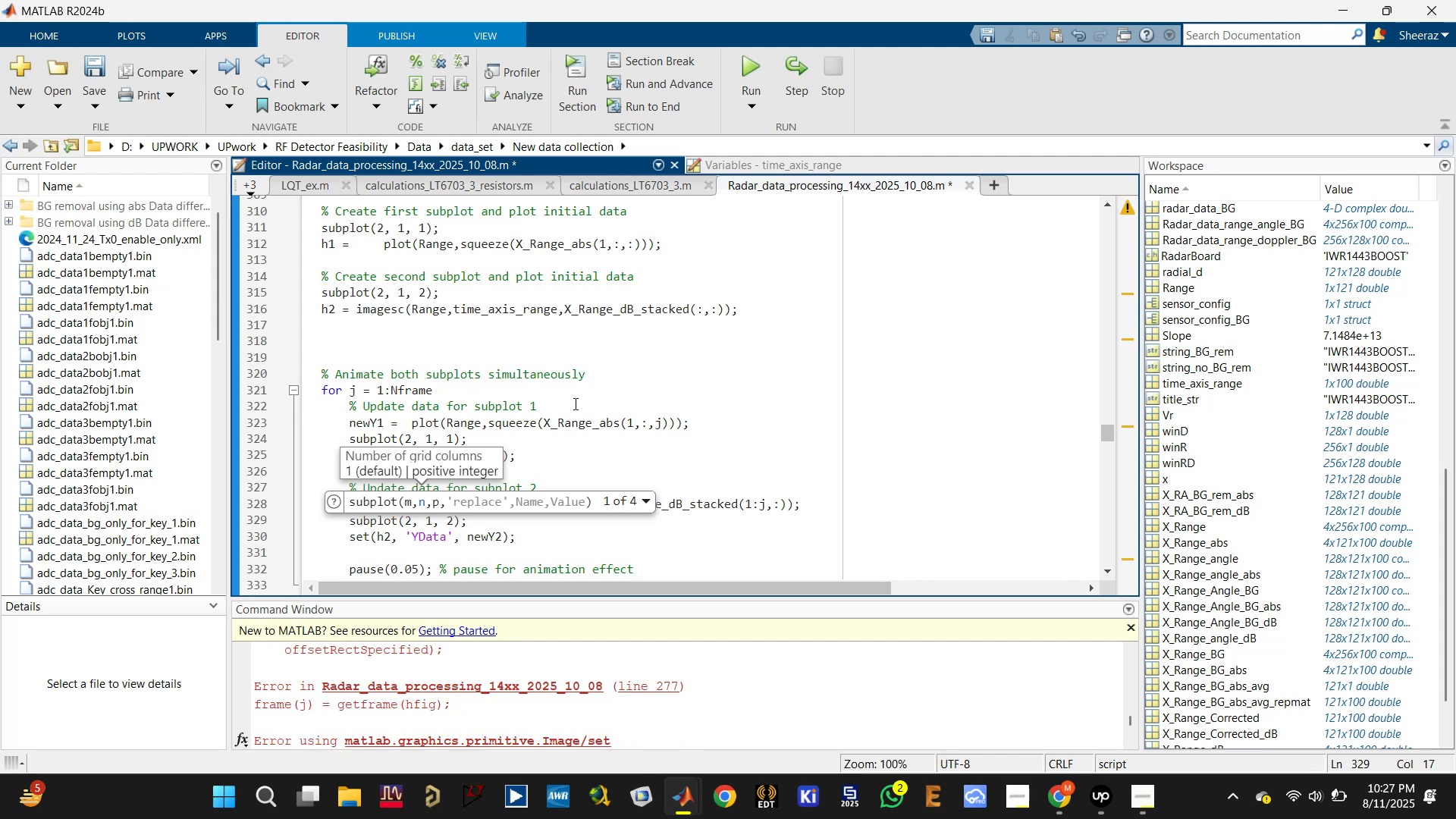 
left_click([585, 364])
 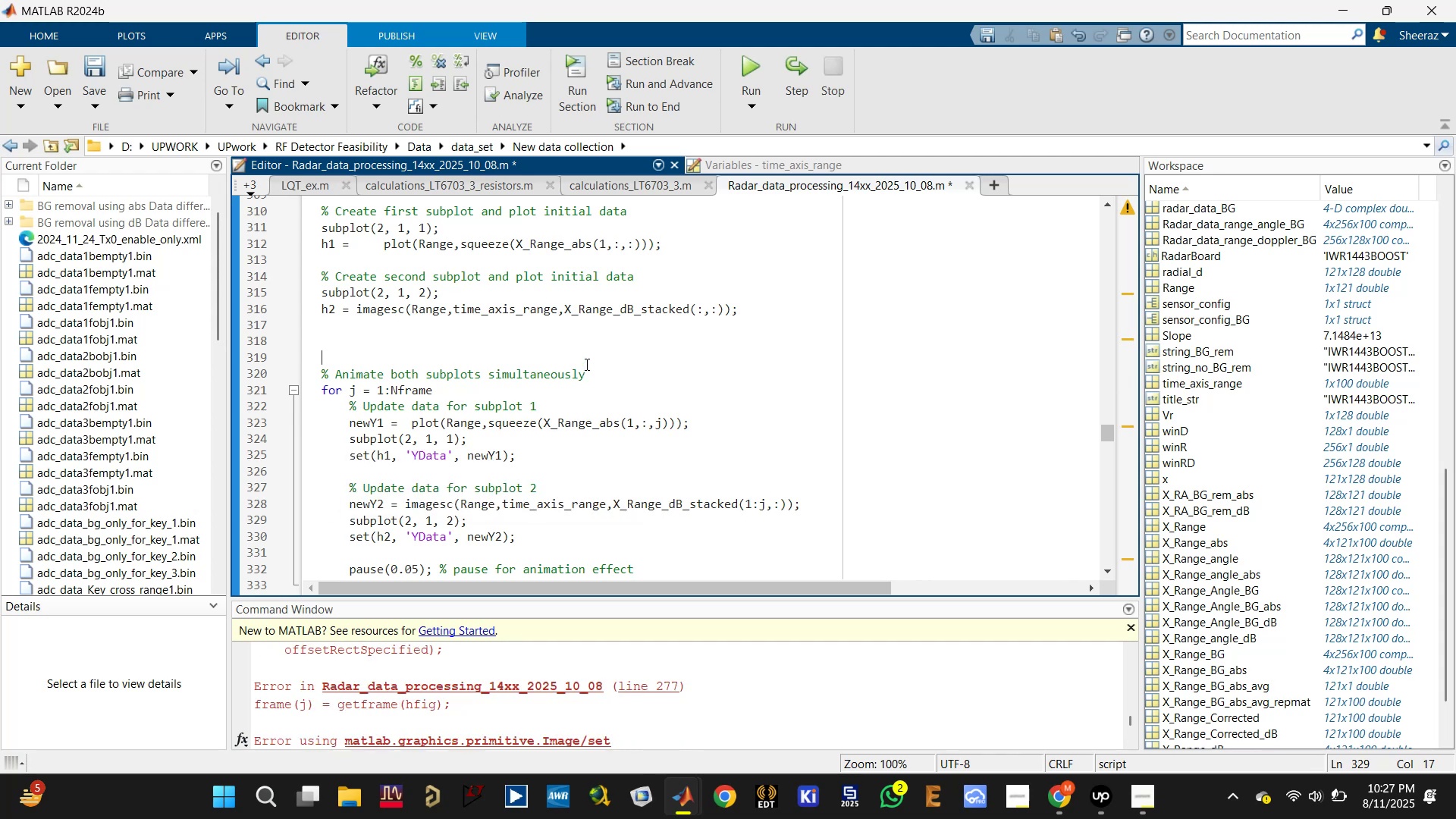 
key(Control+S)
 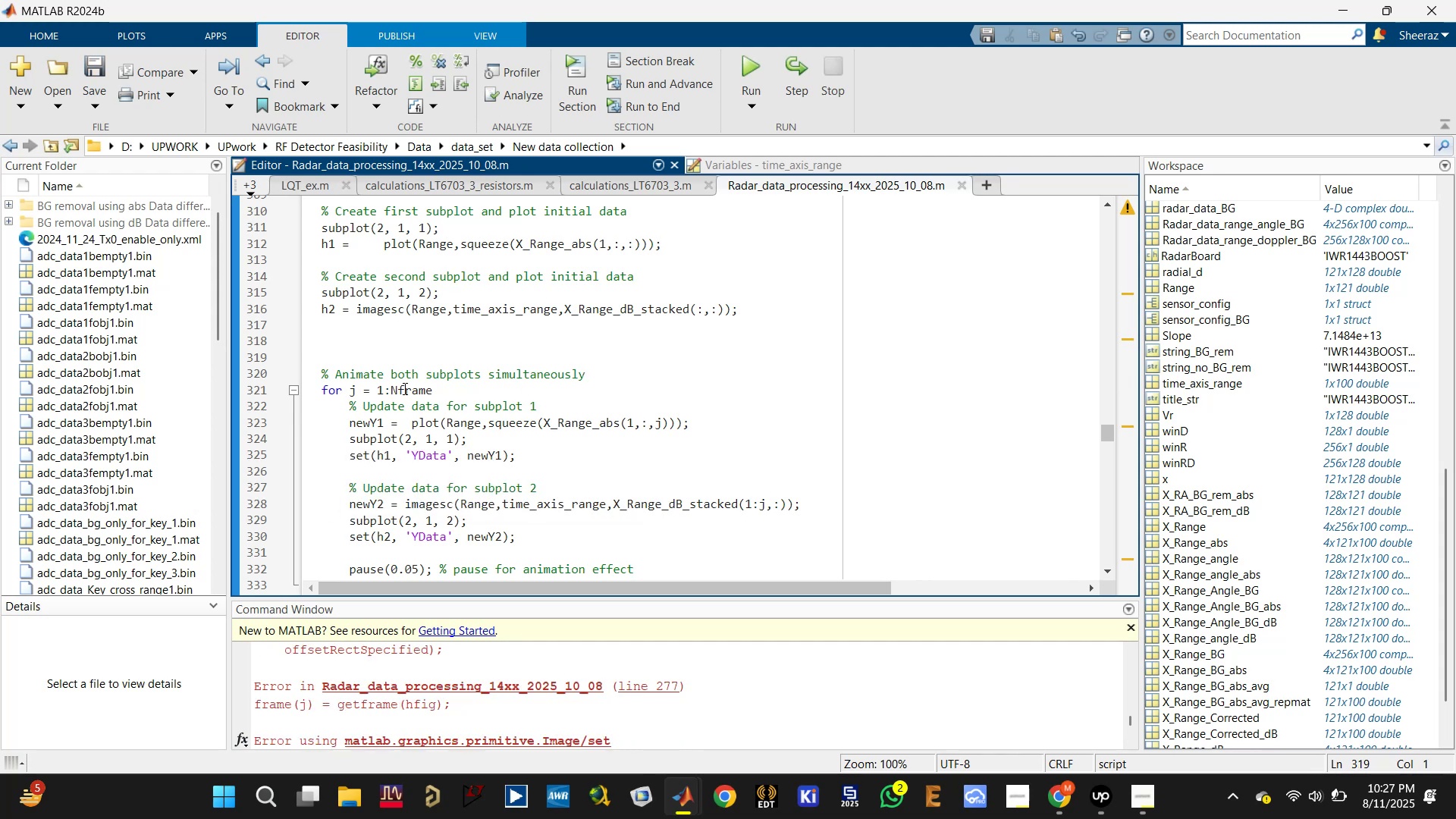 
left_click([447, 344])
 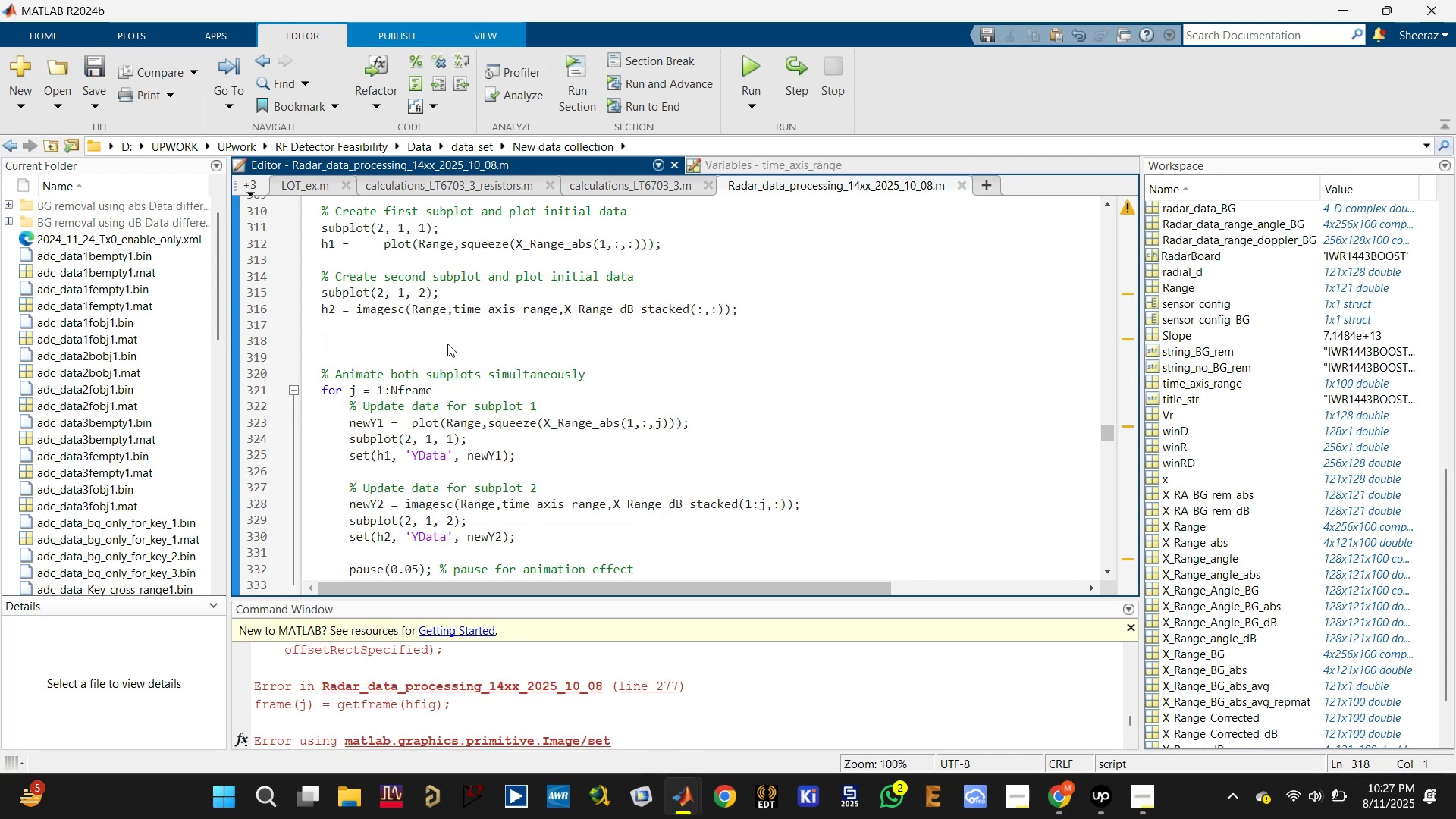 
key(Backspace)
 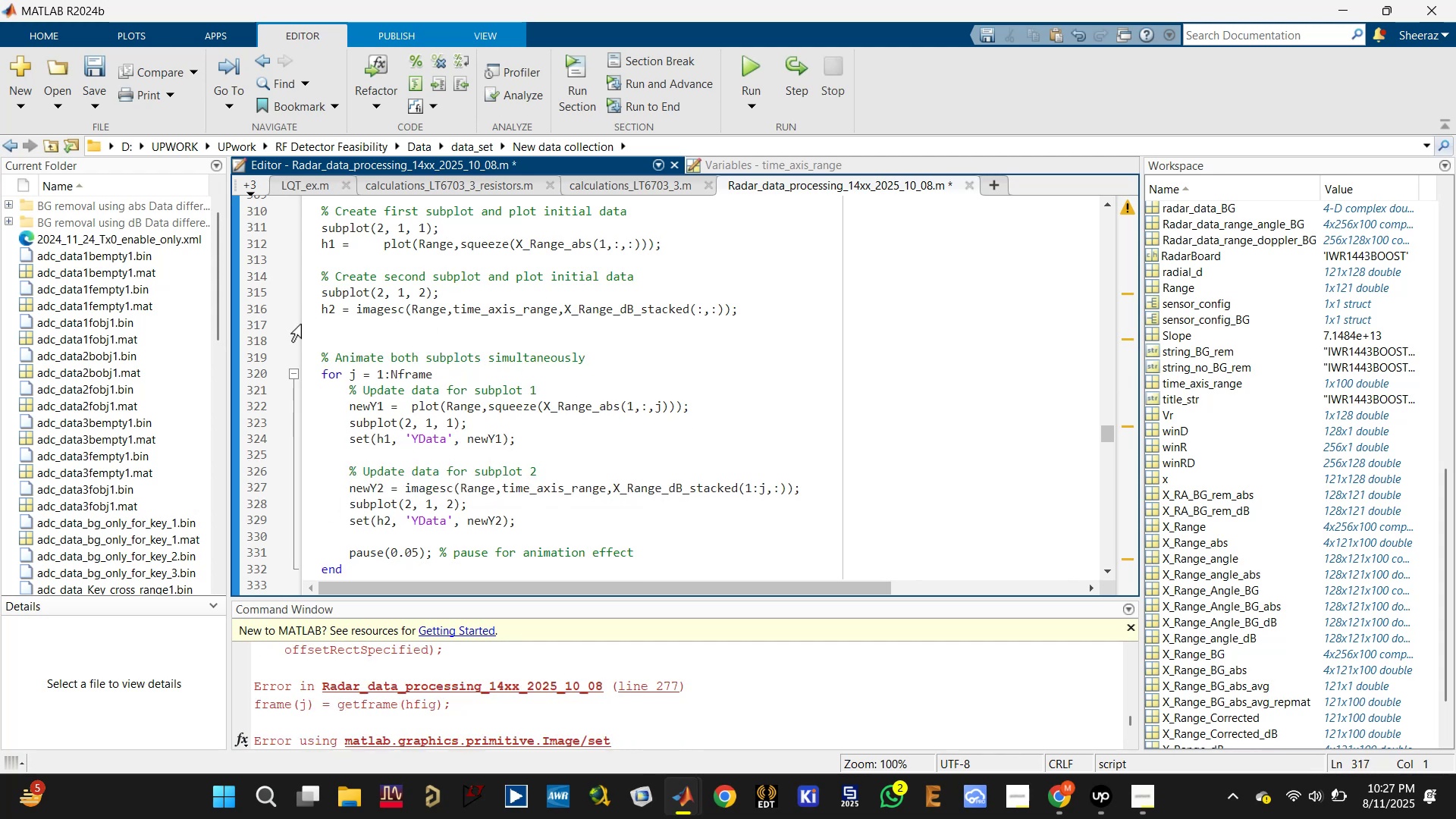 
left_click([326, 306])
 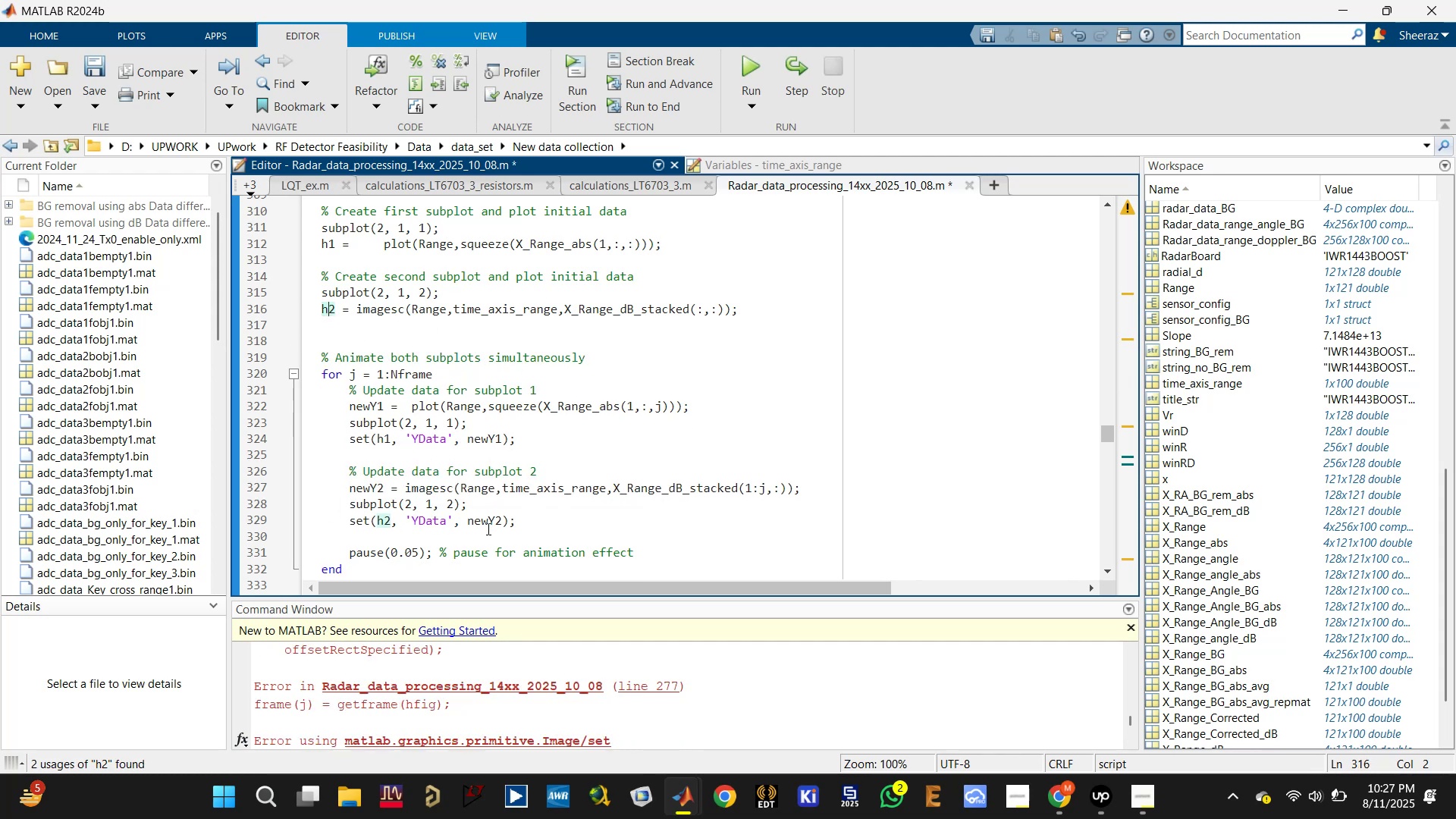 
left_click([490, 516])
 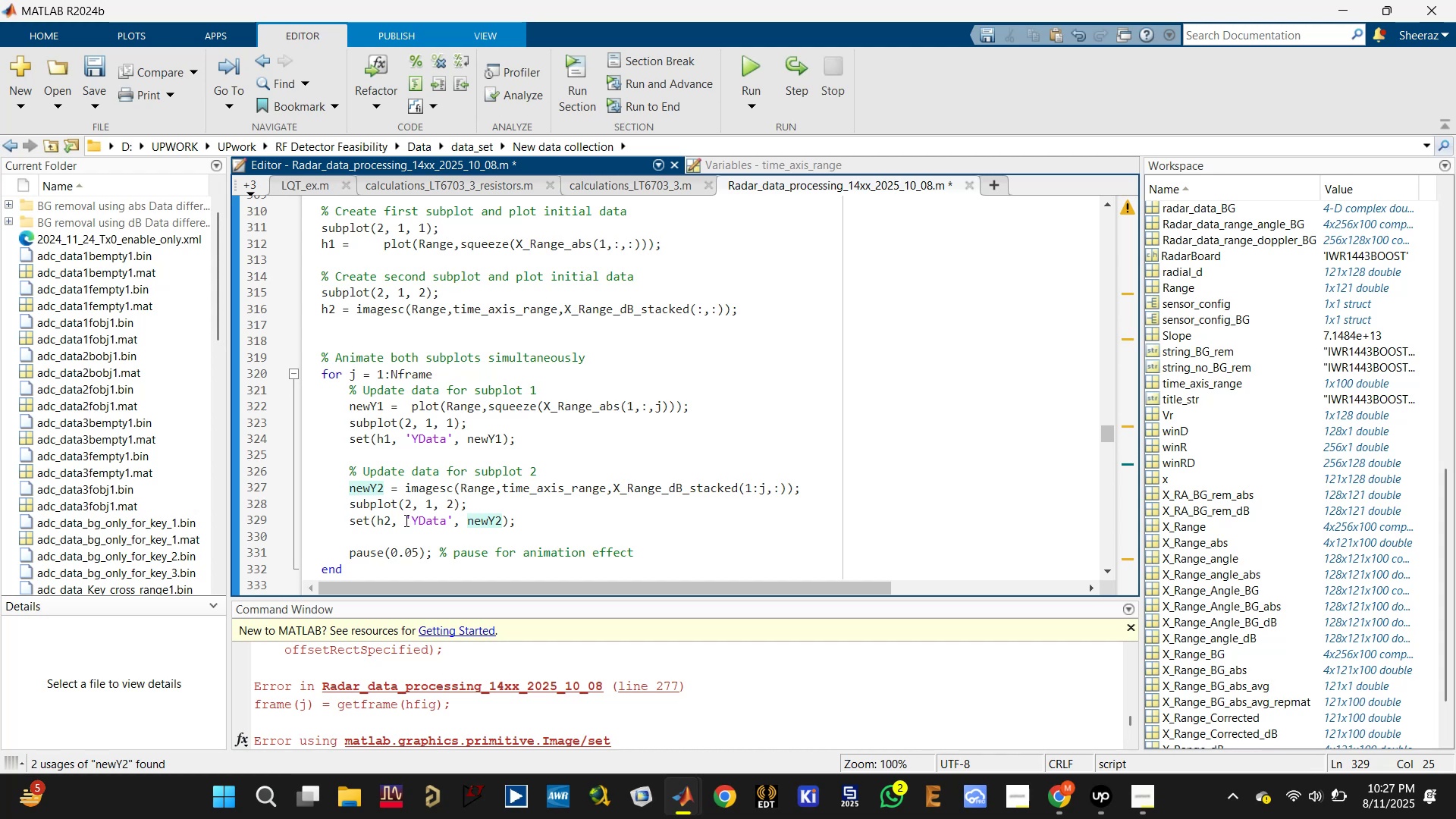 
left_click([430, 522])
 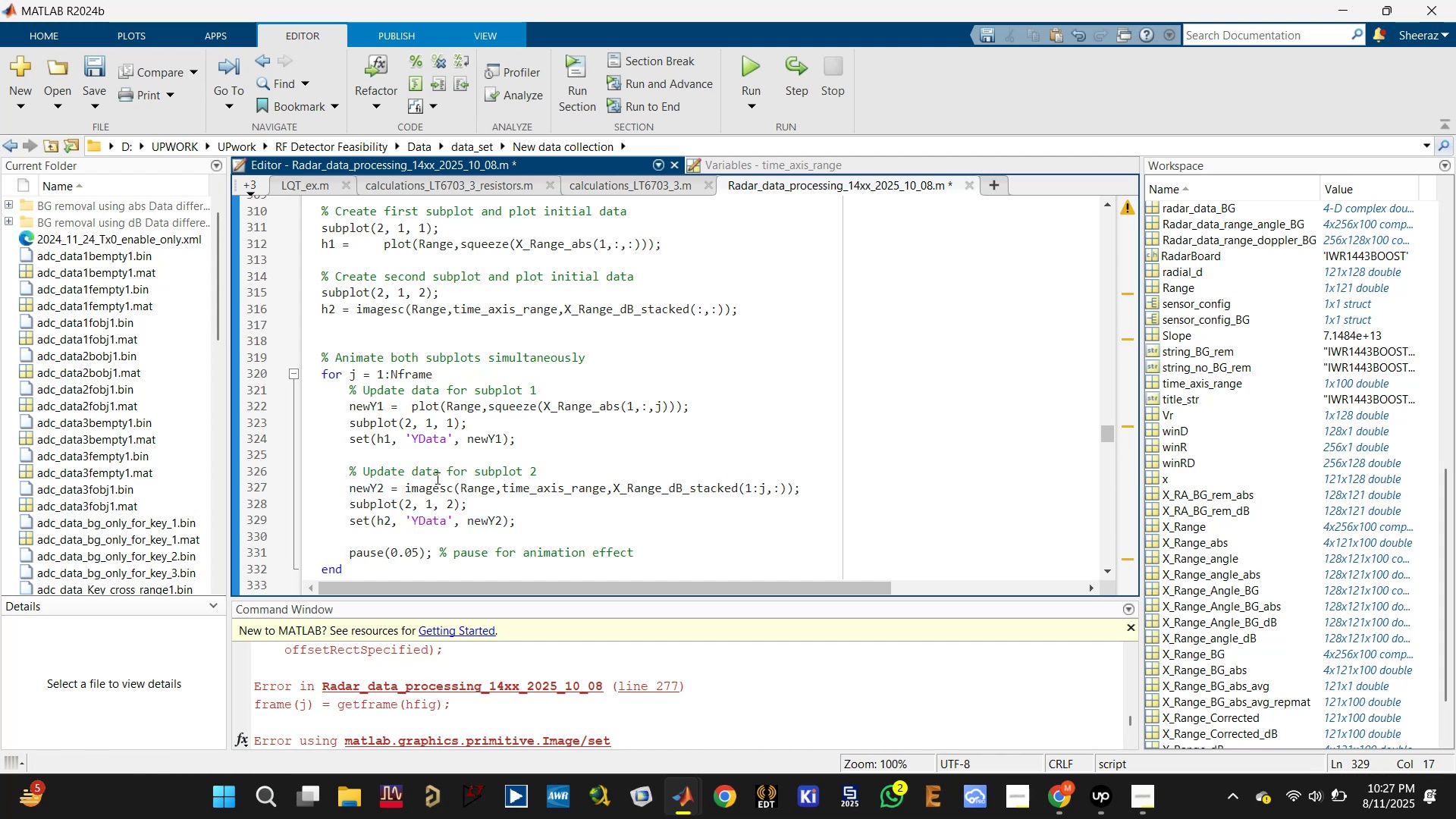 
left_click([421, 441])
 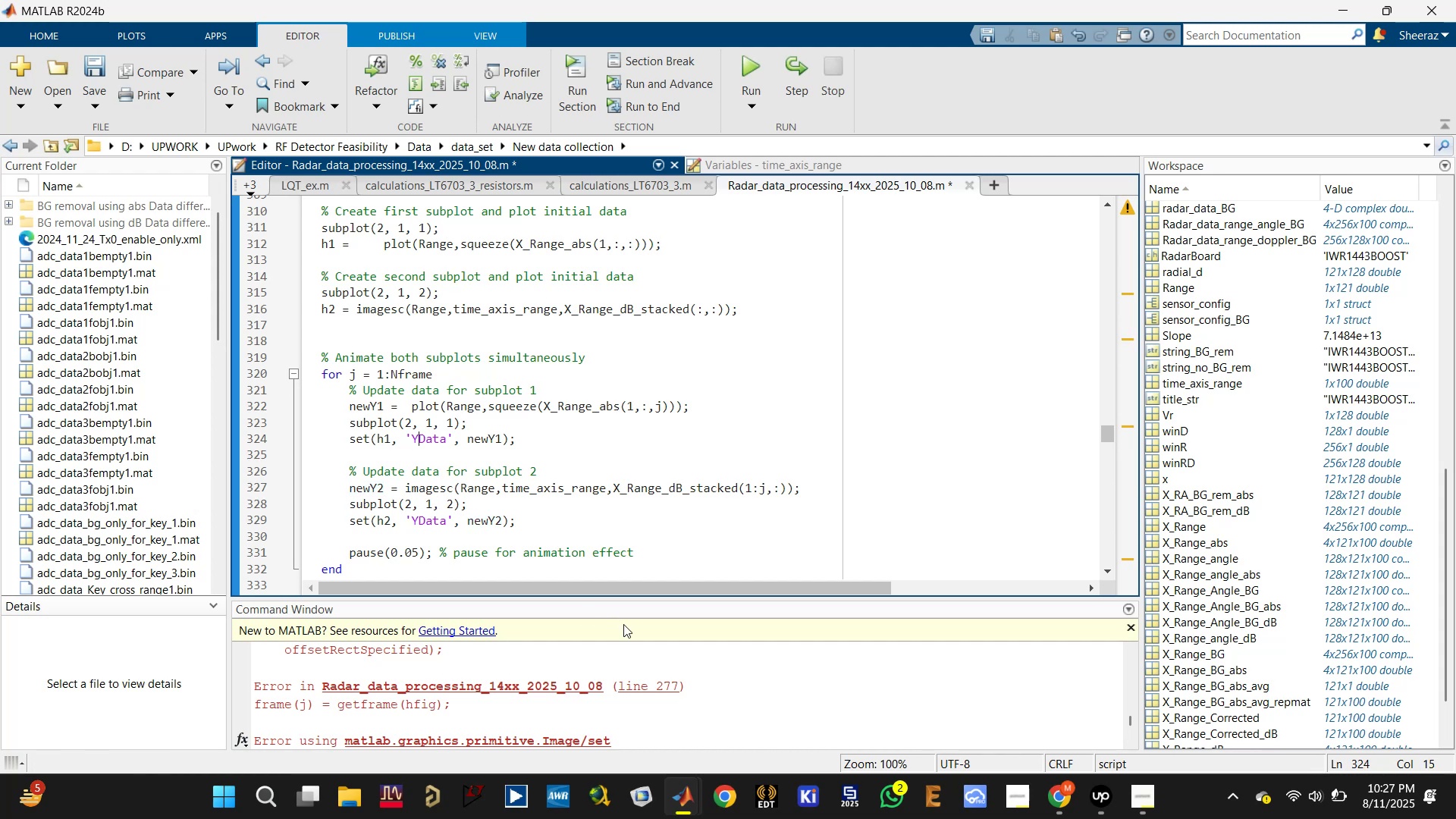 
scroll: coordinate [642, 730], scroll_direction: down, amount: 5.0
 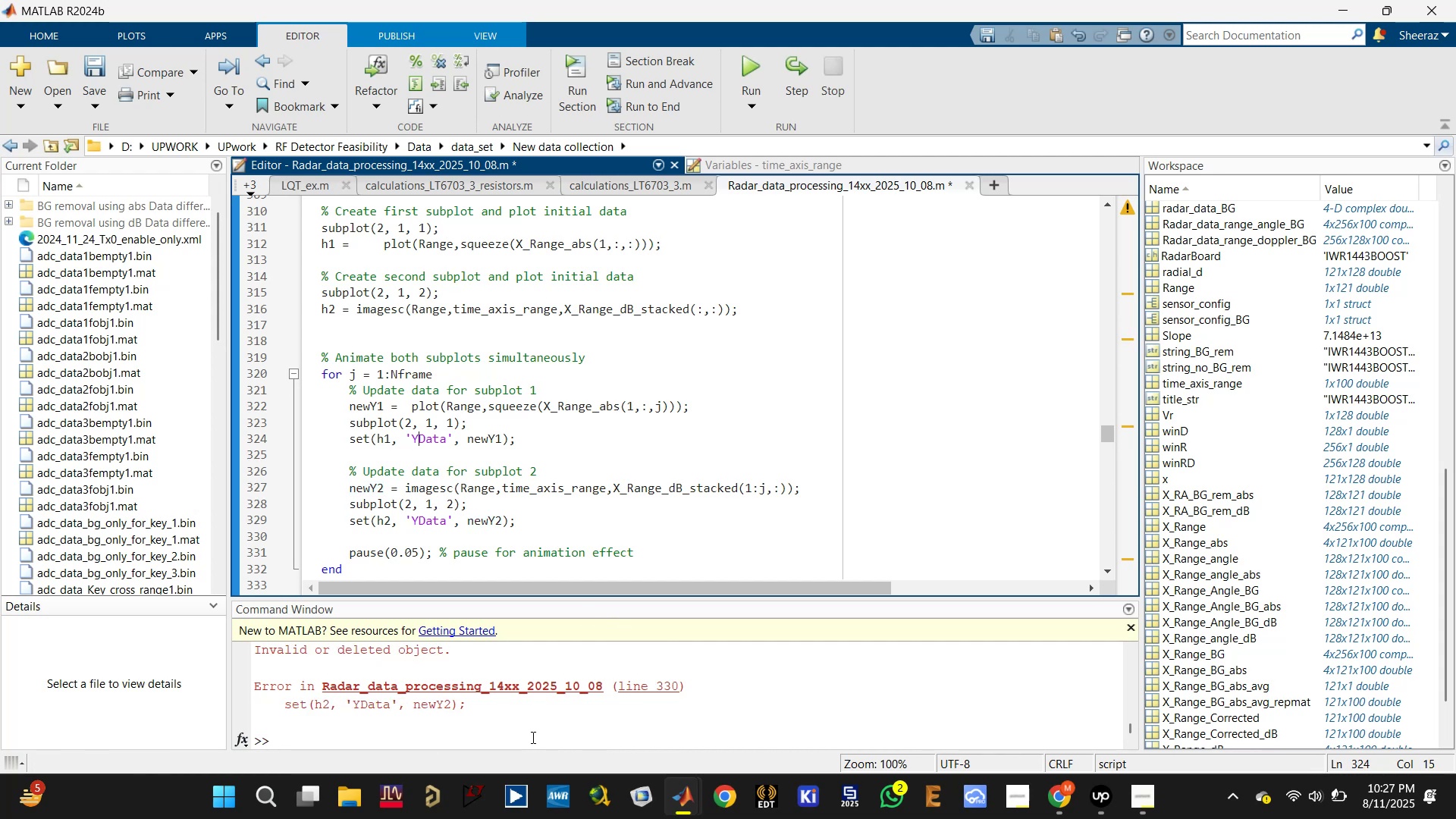 
left_click([463, 739])
 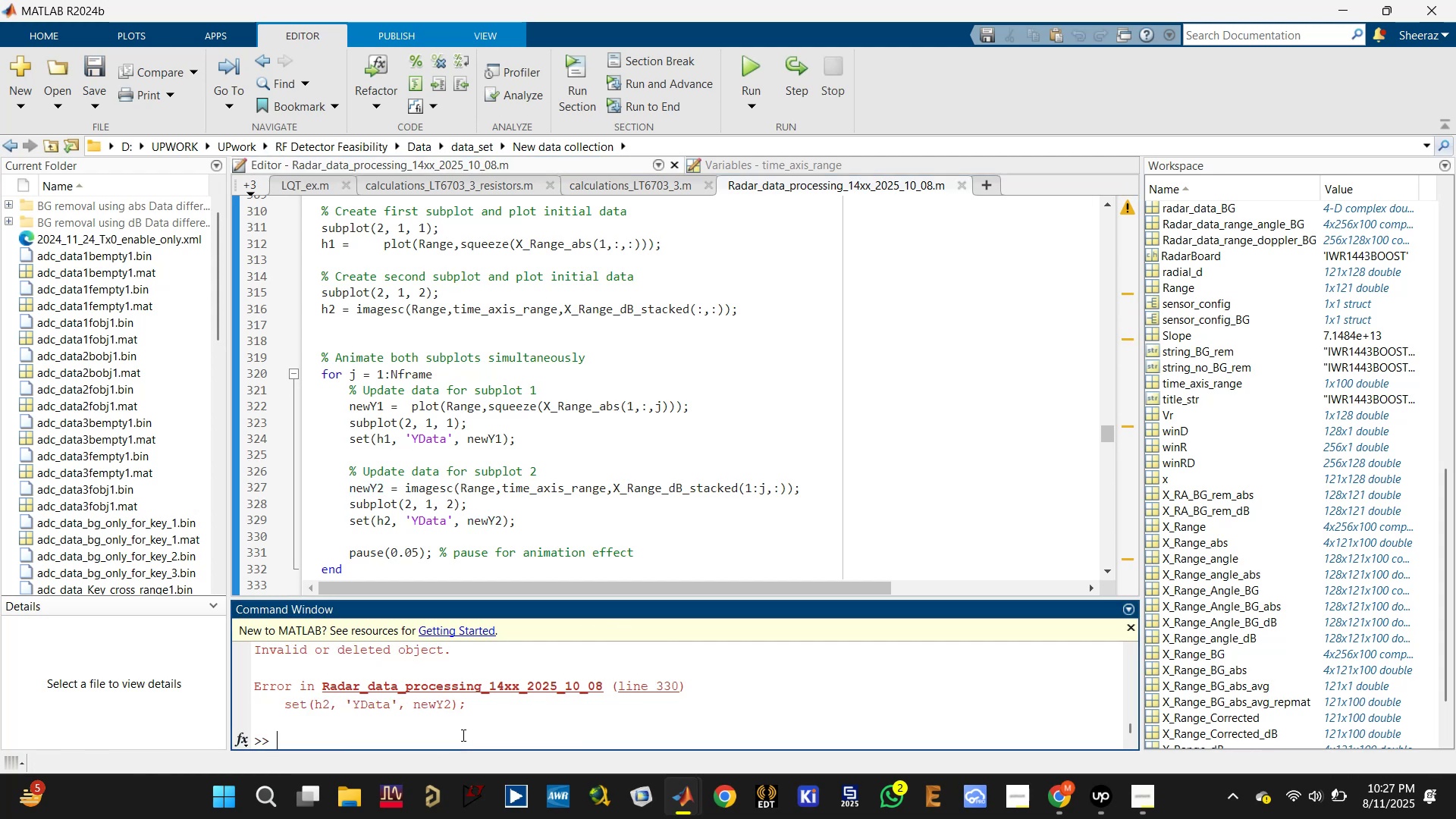 
type(clc)
 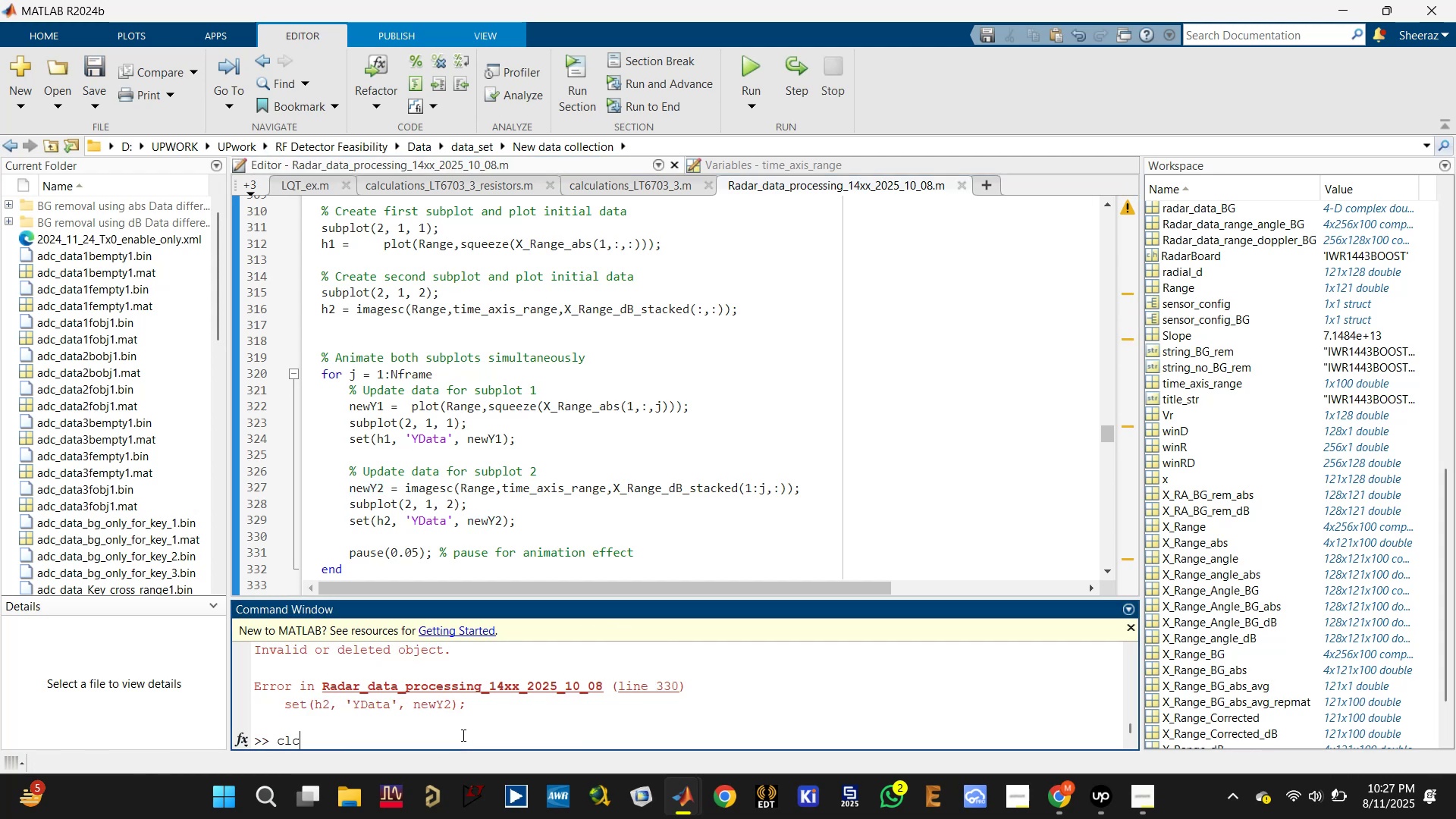 
key(Enter)
 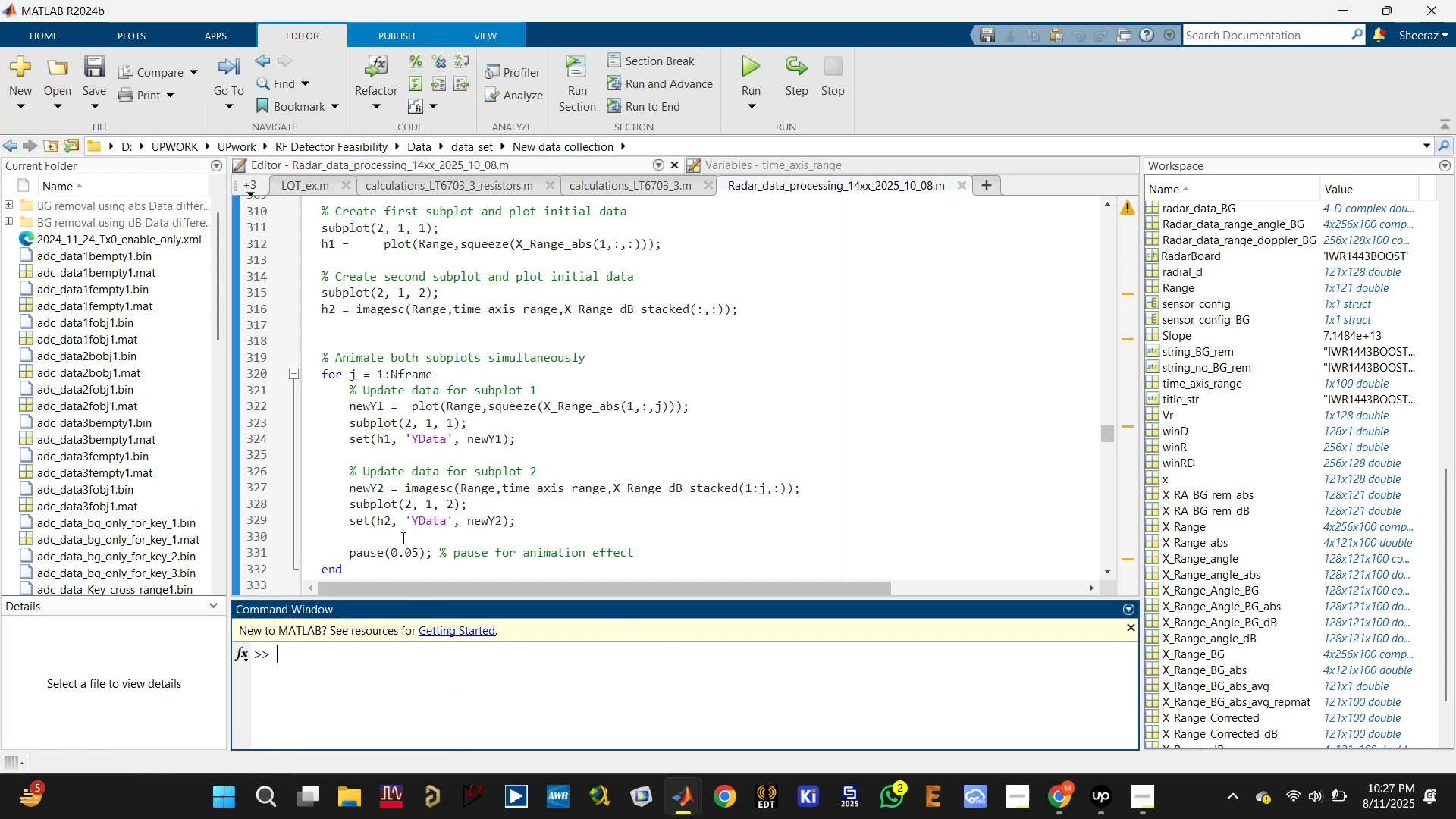 
left_click_drag(start_coordinate=[416, 518], to_coordinate=[411, 518])
 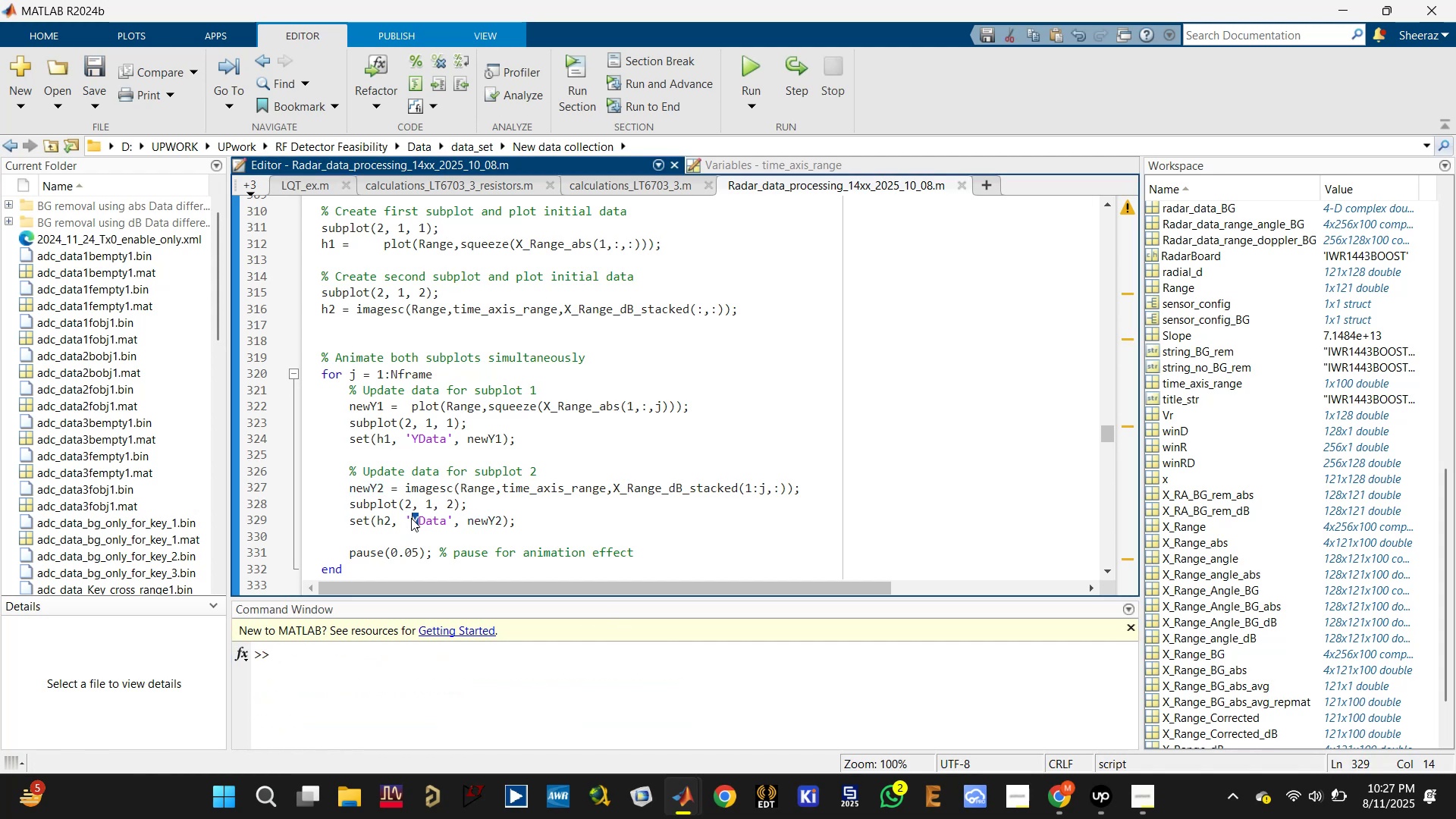 
key(Shift+C)
 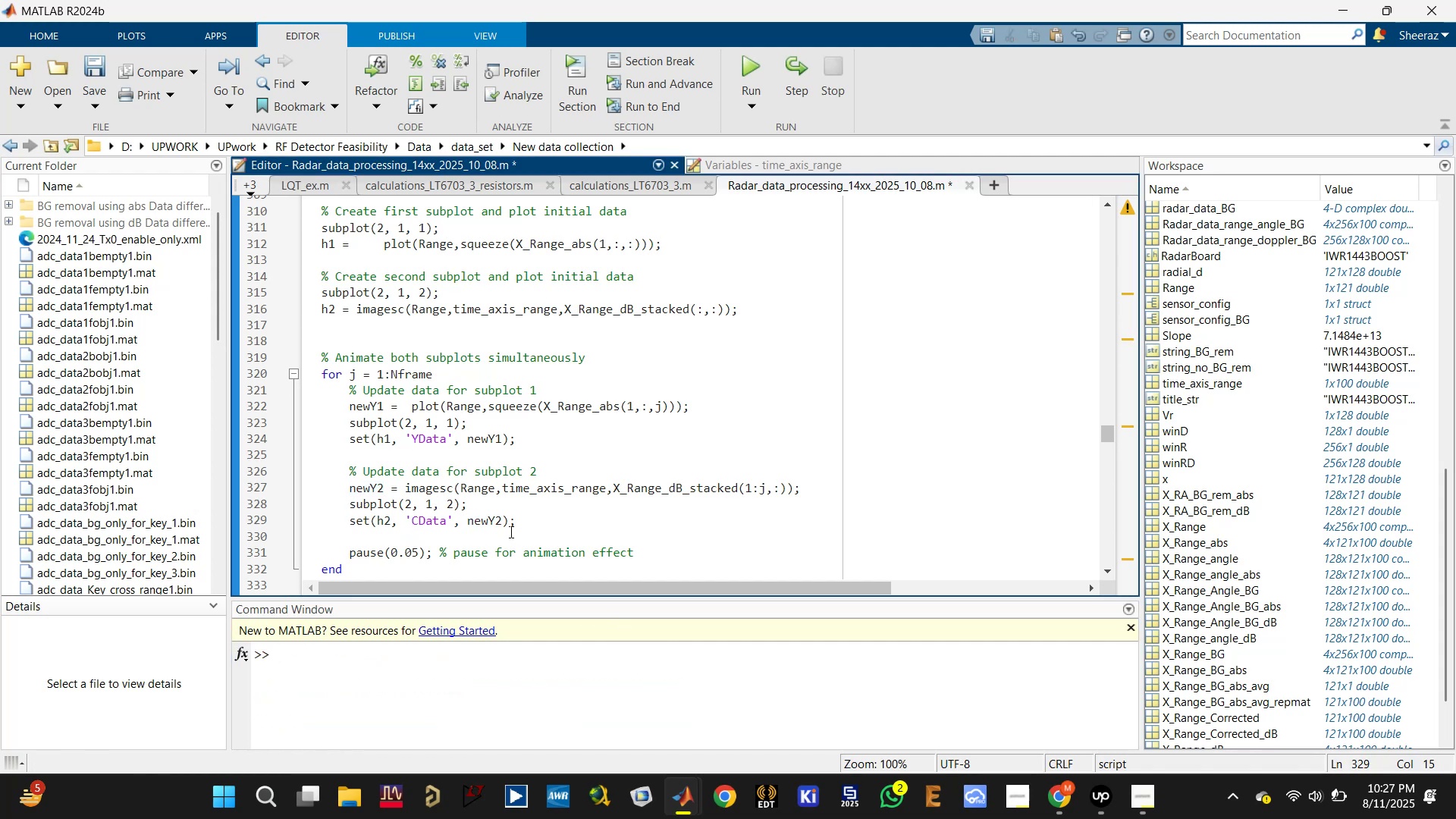 
left_click([547, 513])
 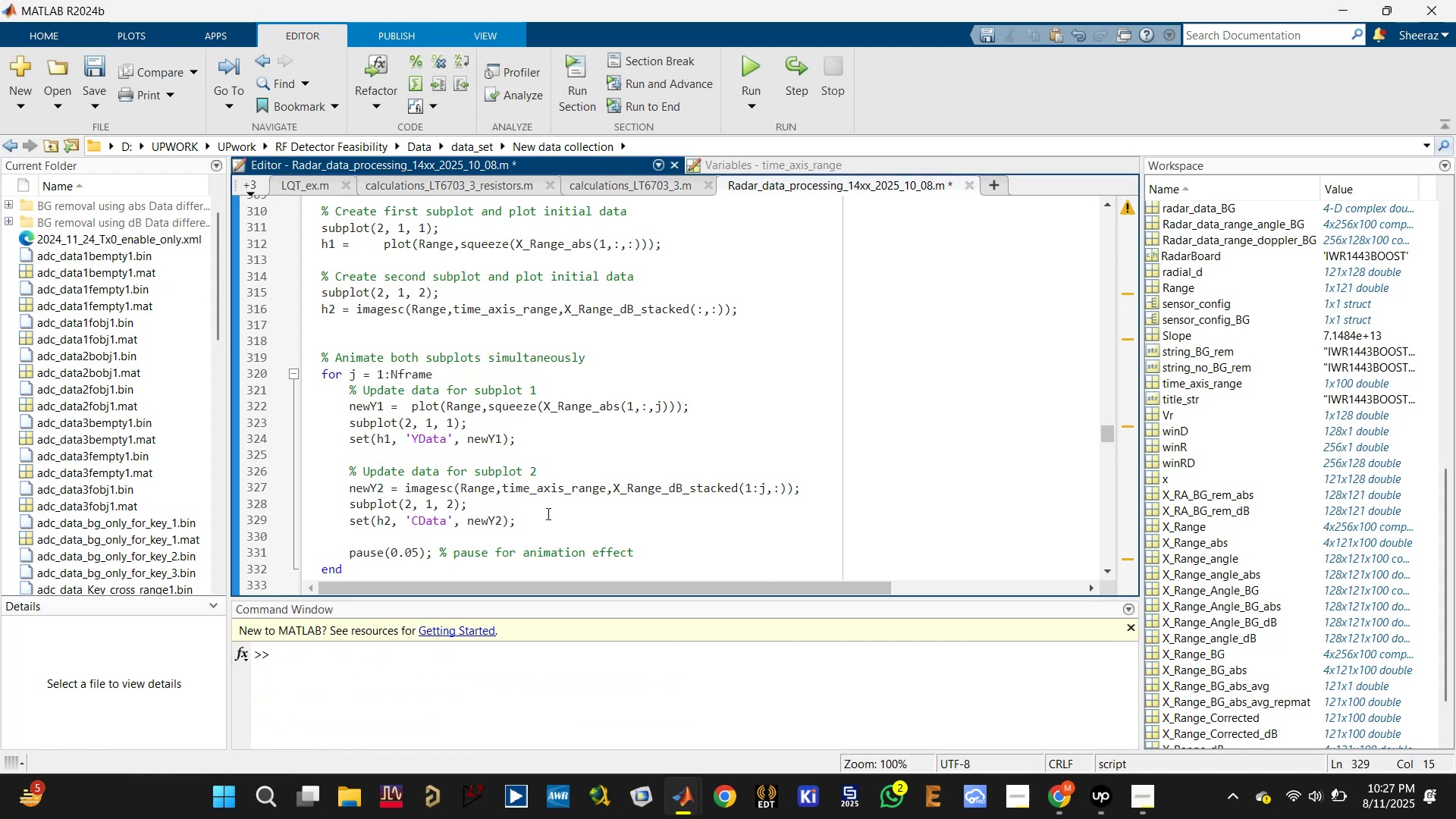 
key(Control+ControlLeft)
 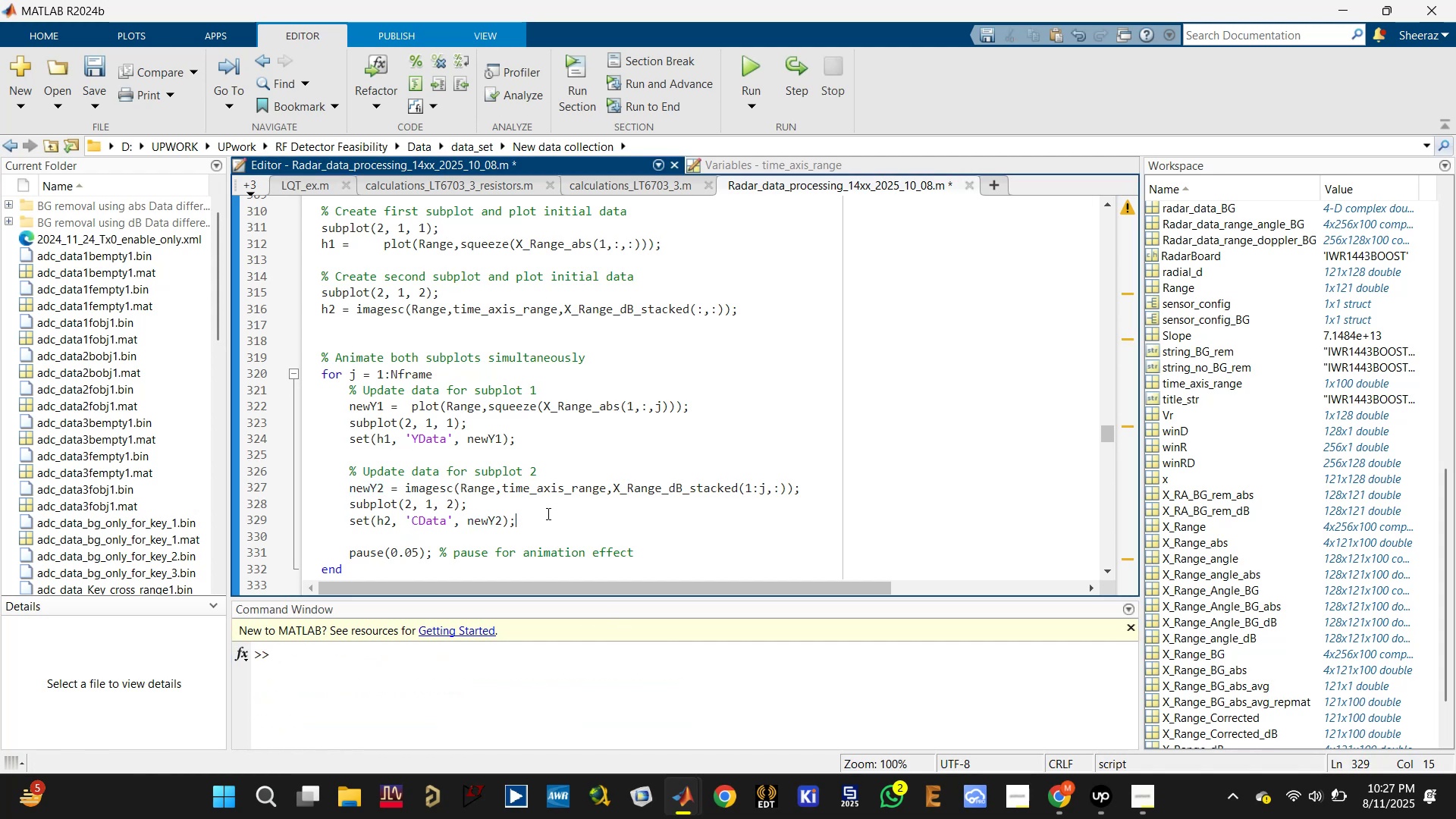 
key(Control+S)
 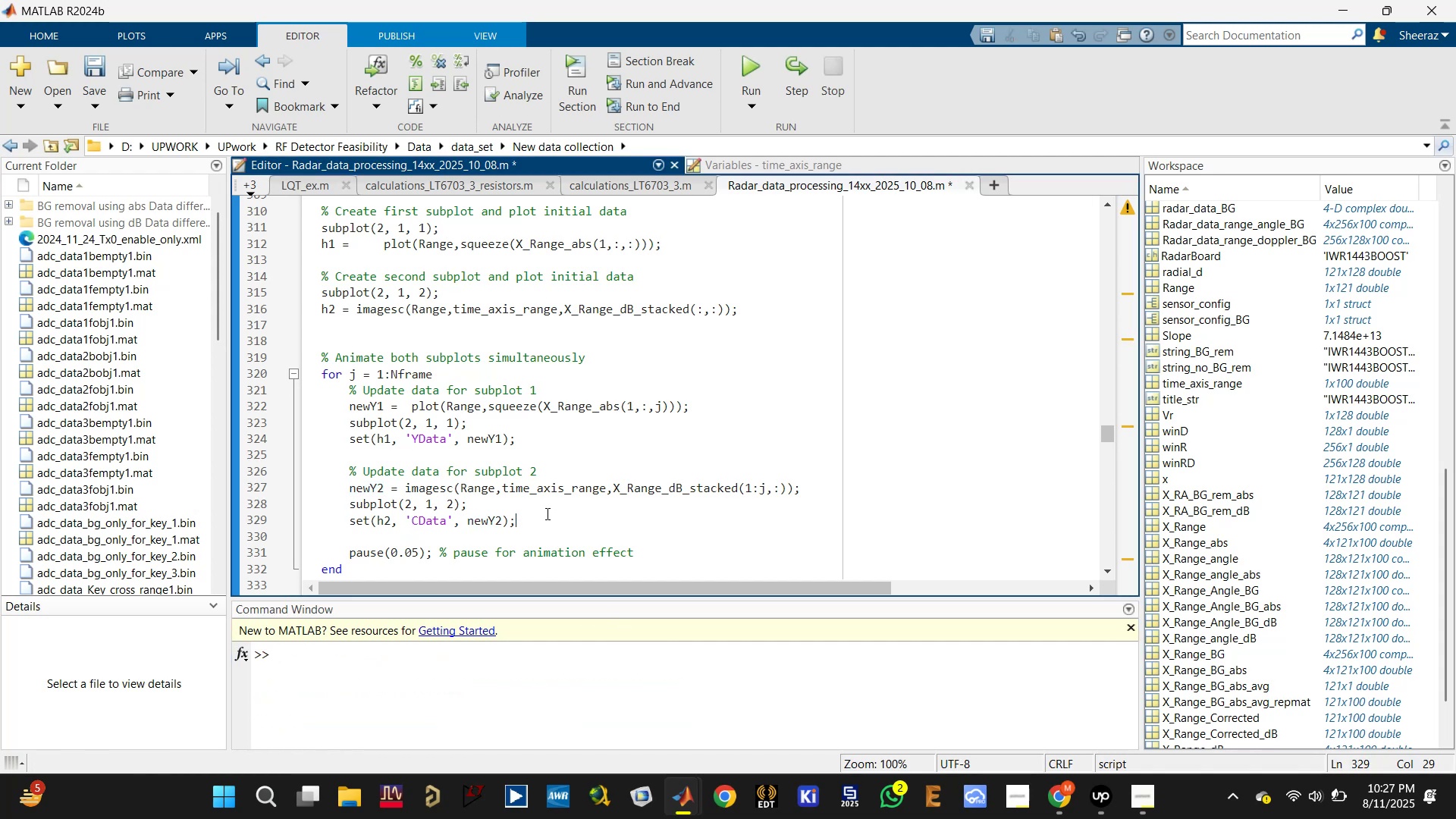 
scroll: coordinate [541, 514], scroll_direction: up, amount: 3.0
 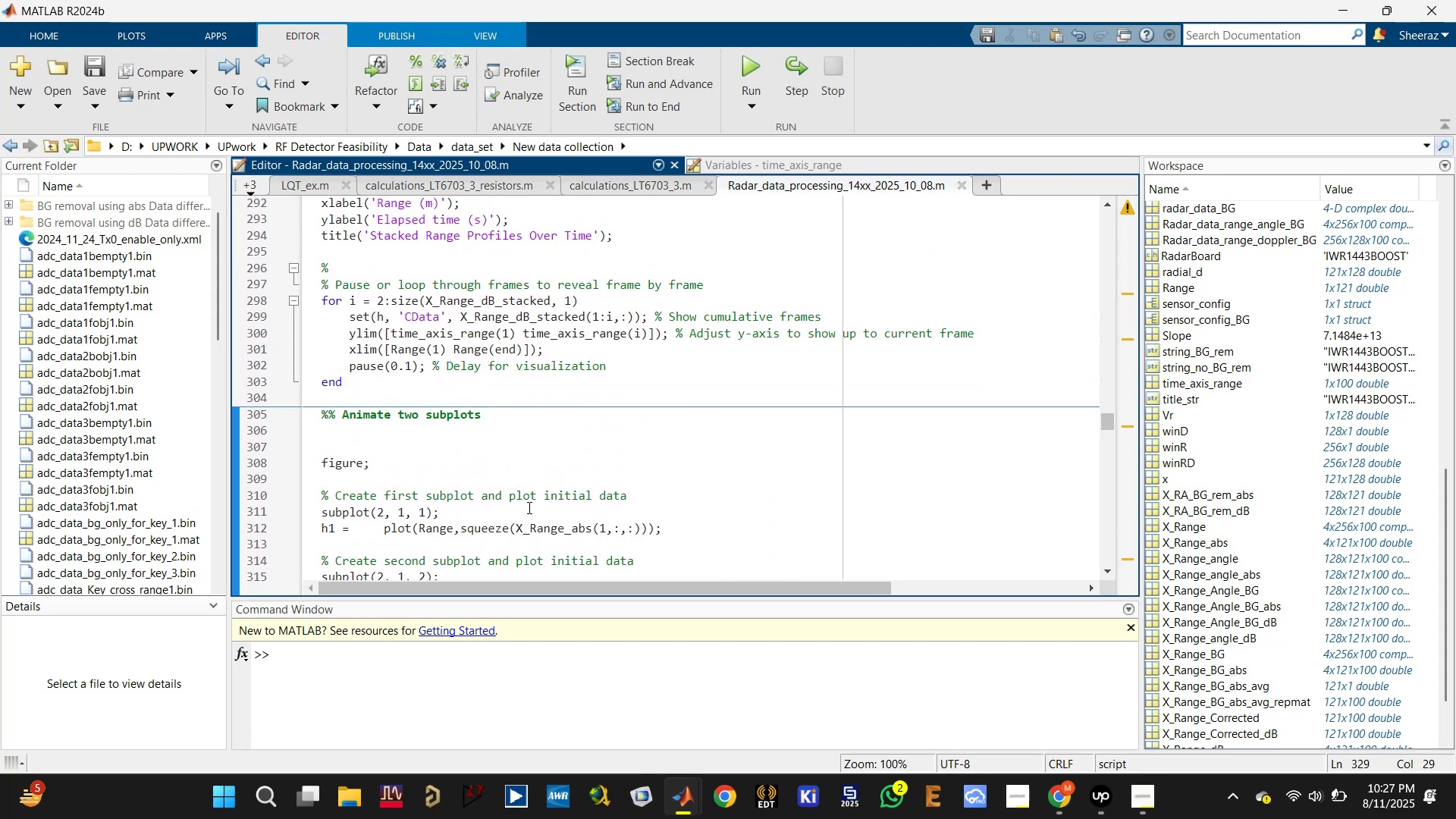 
scroll: coordinate [526, 510], scroll_direction: down, amount: 3.0
 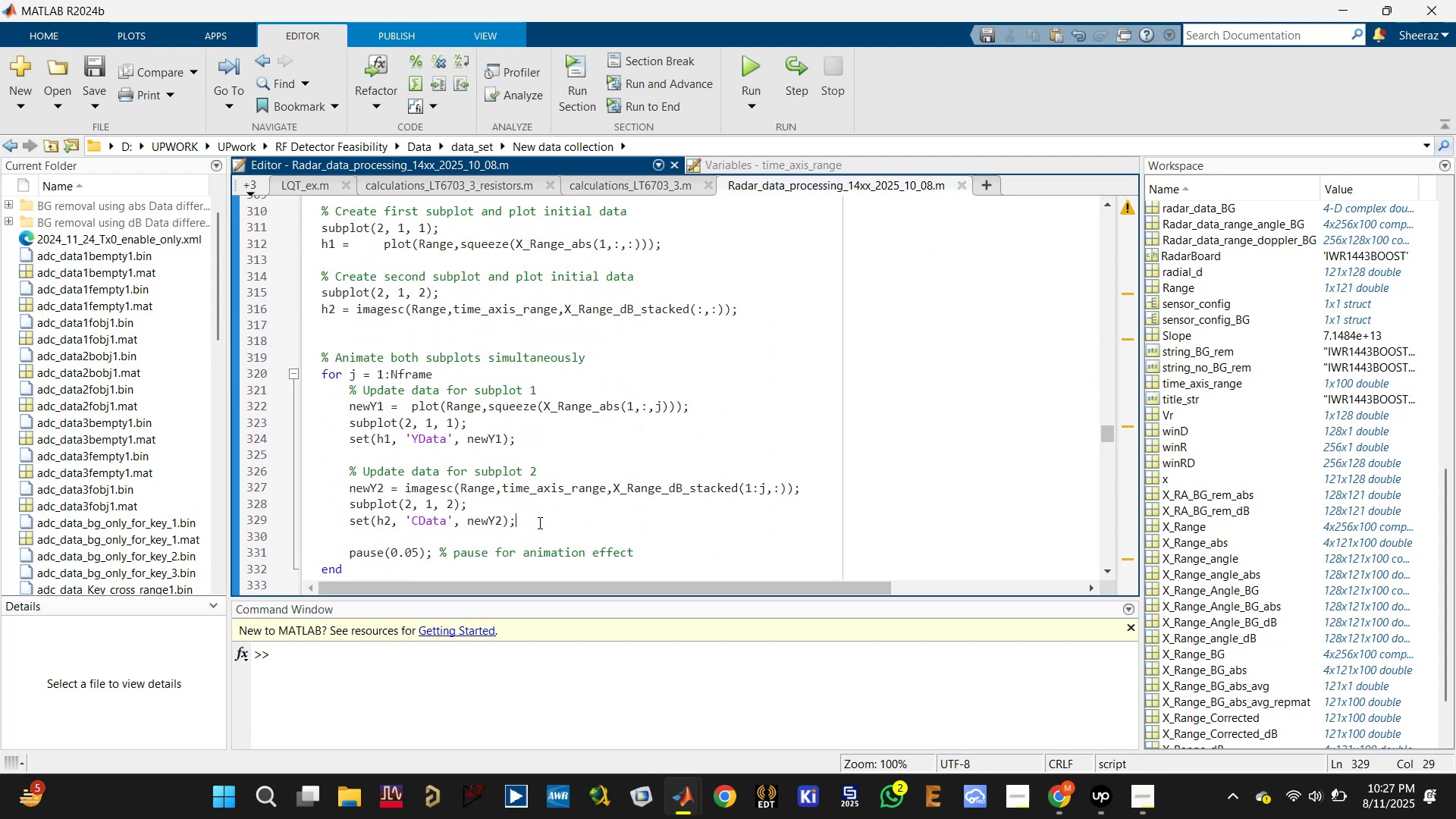 
left_click([500, 525])
 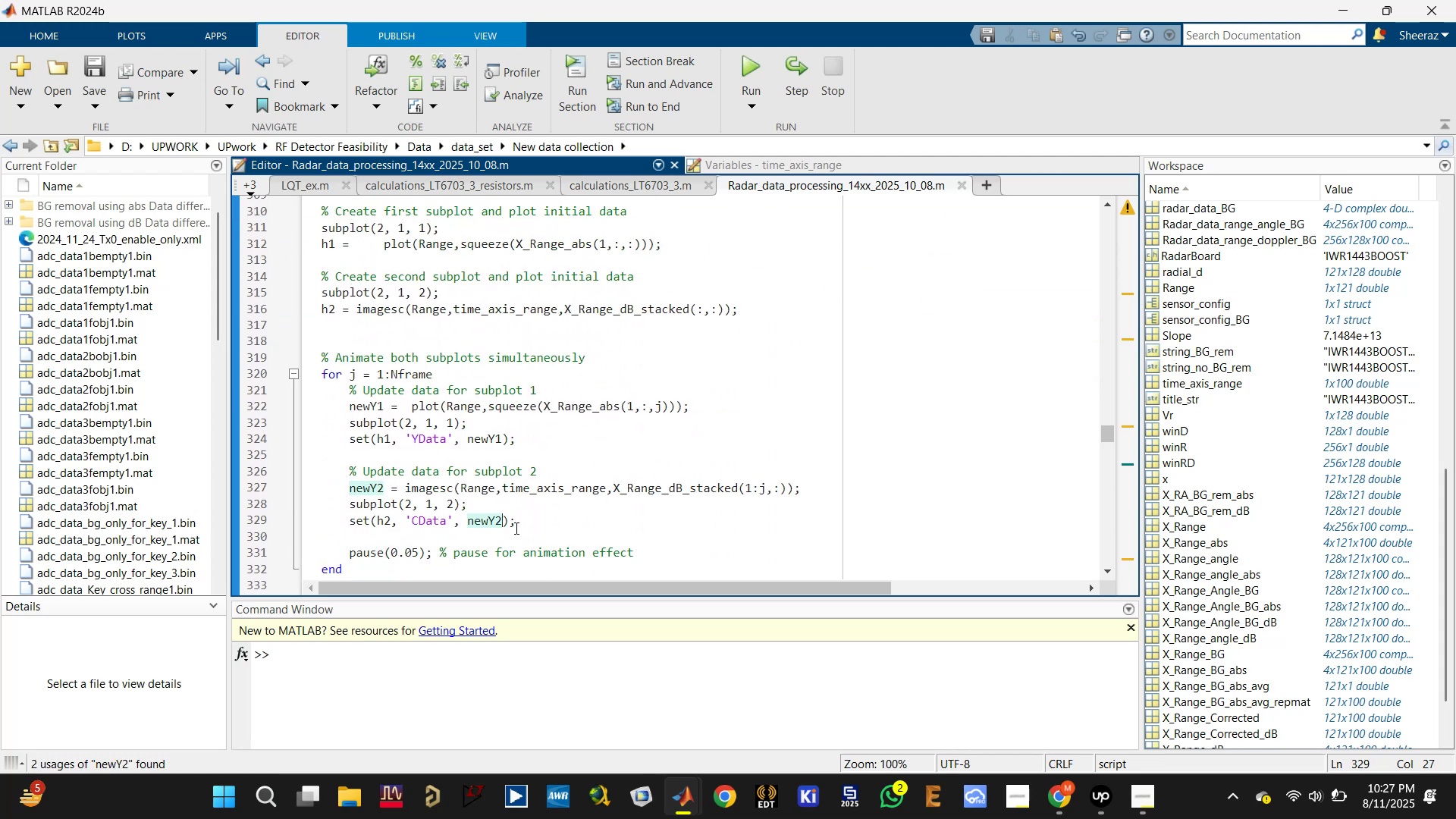 
left_click([574, 523])
 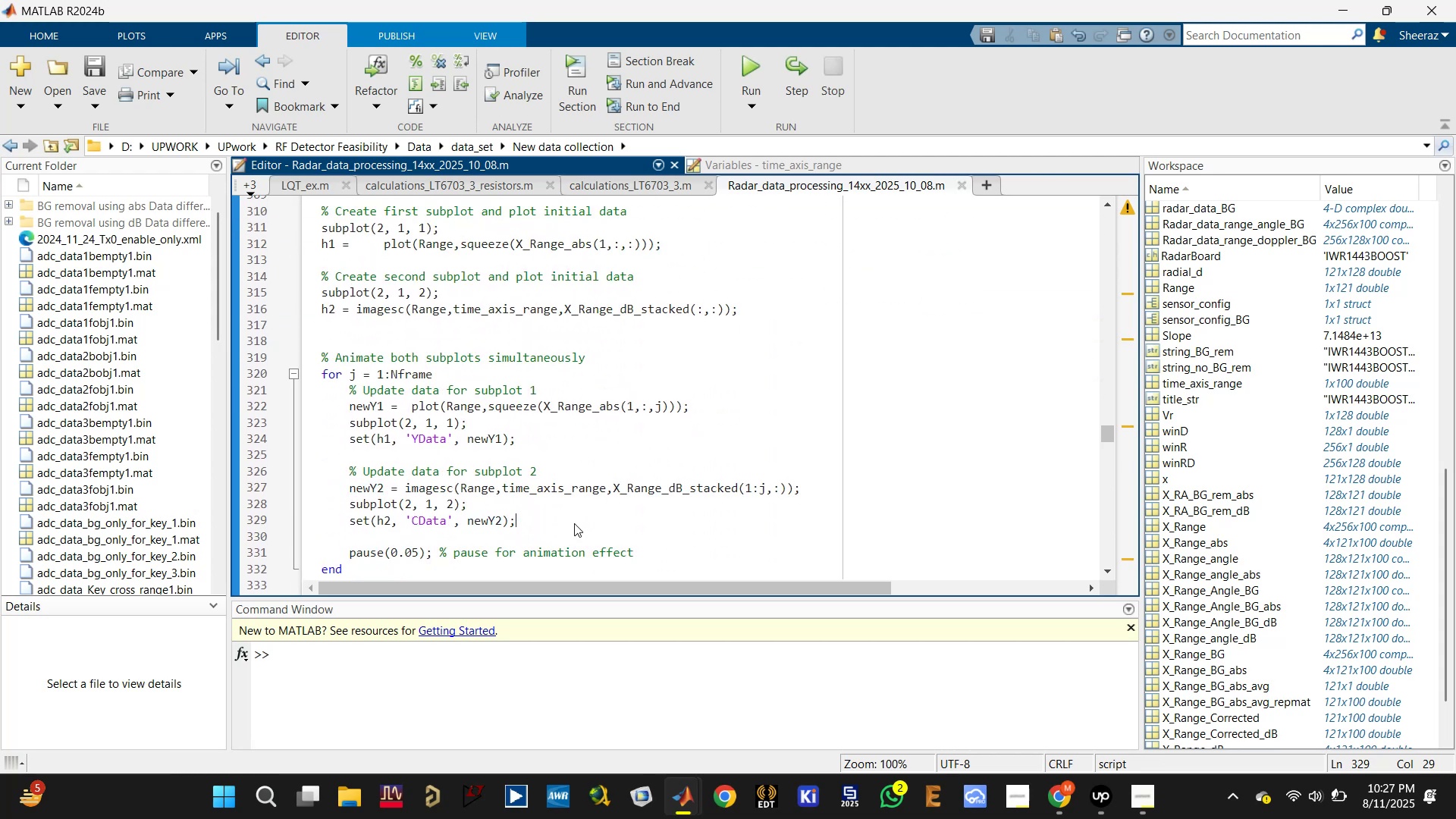 
scroll: coordinate [574, 523], scroll_direction: up, amount: 3.0
 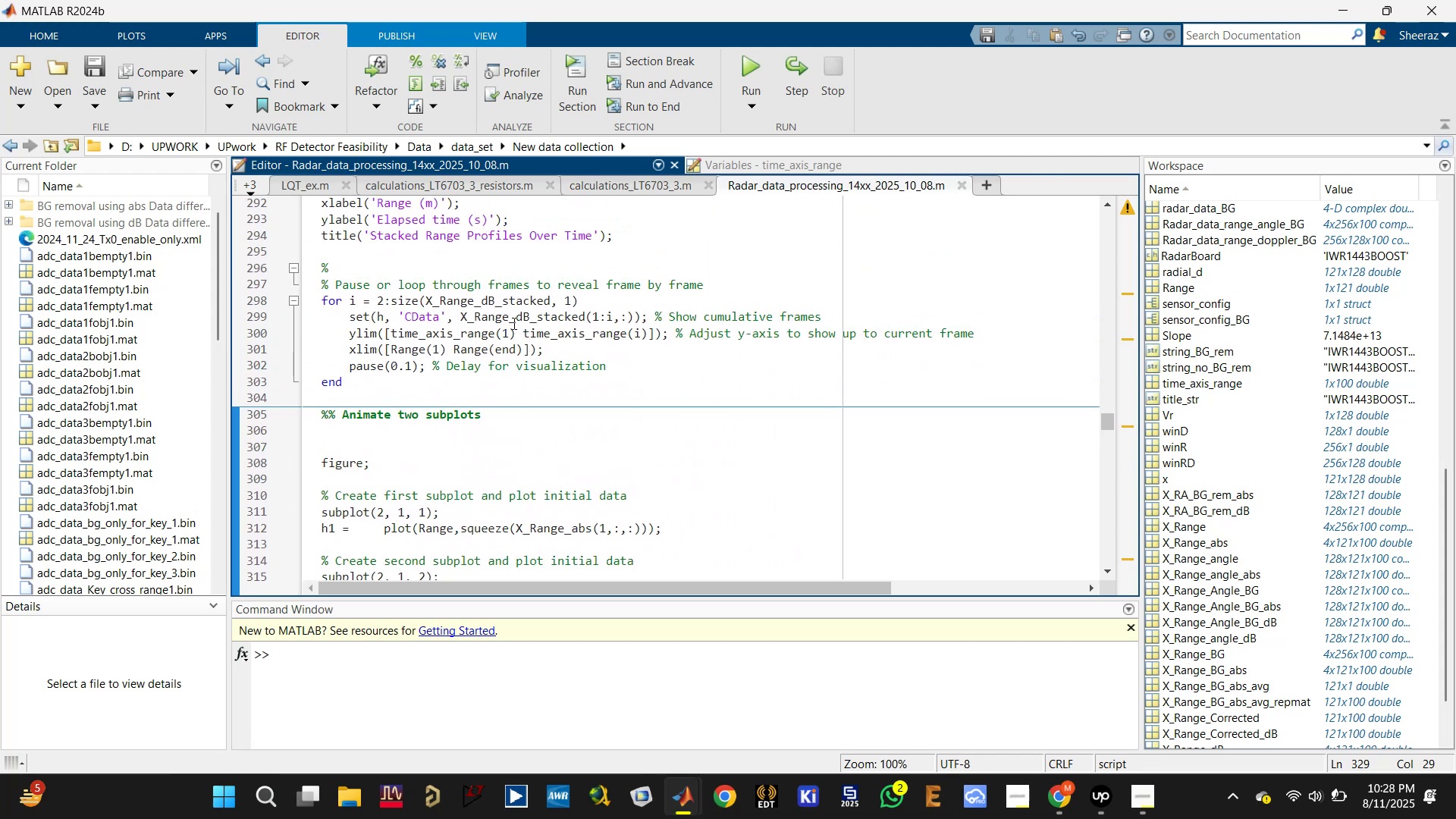 
scroll: coordinate [622, 331], scroll_direction: down, amount: 2.0
 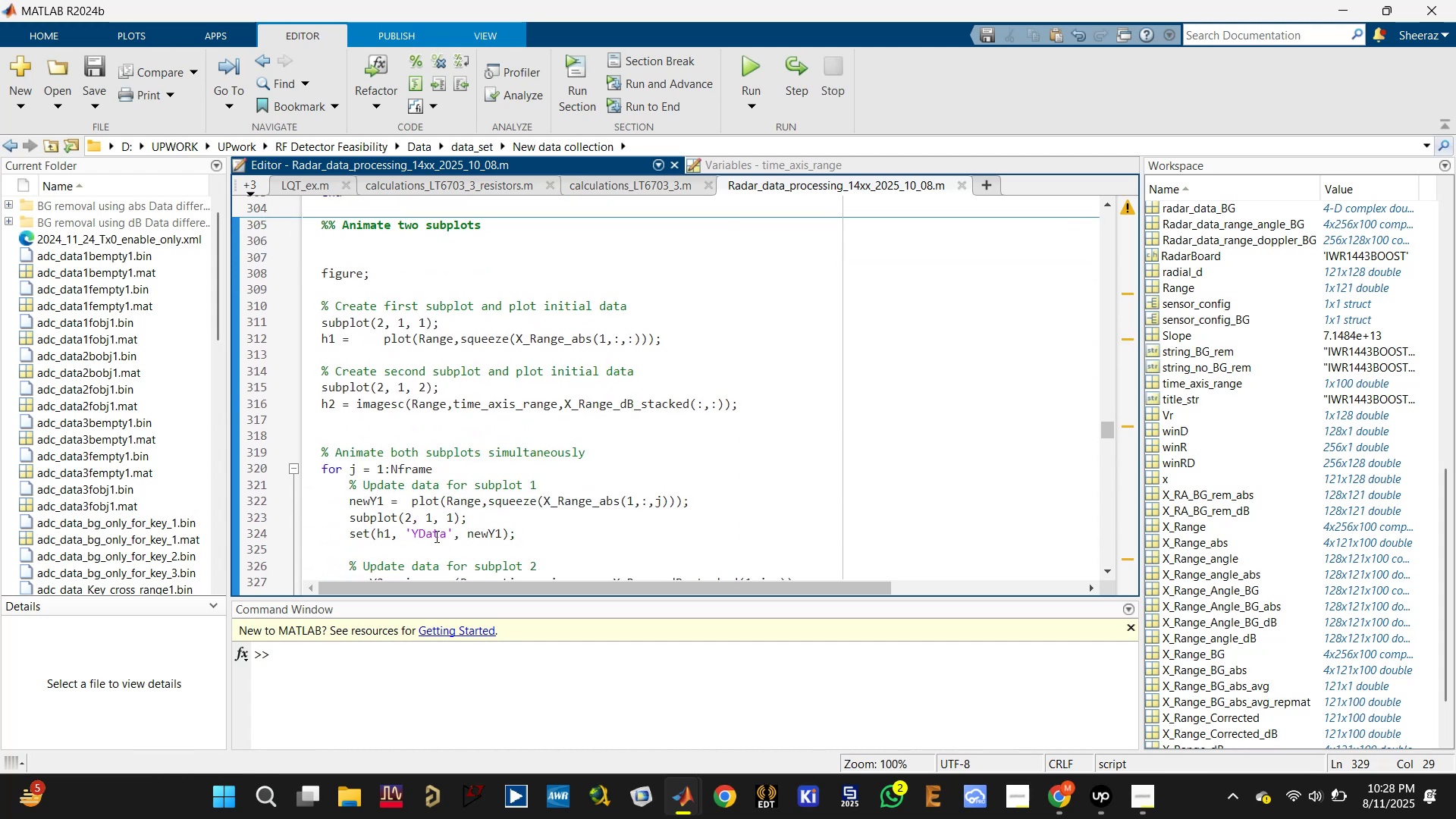 
left_click([485, 533])
 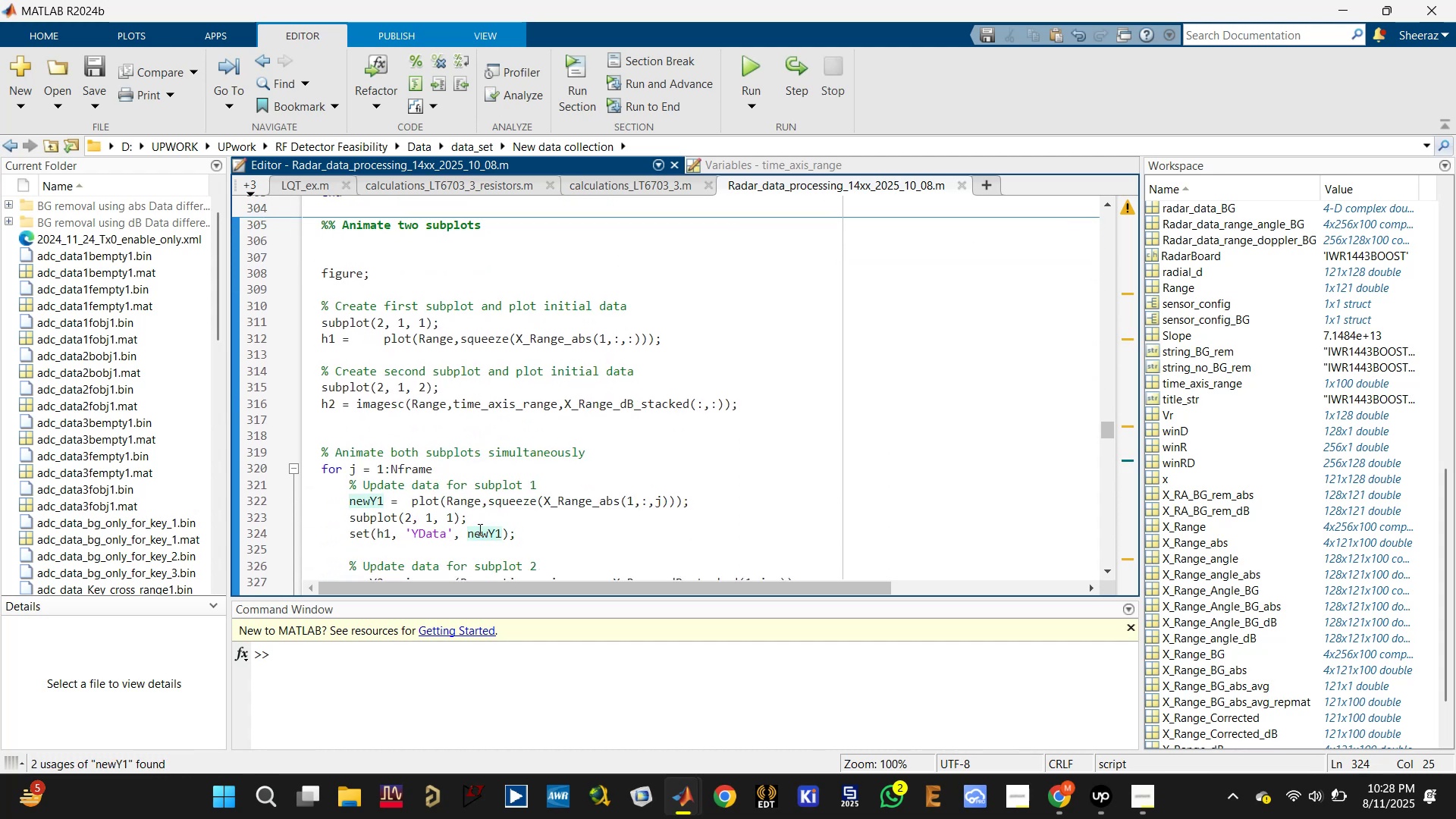 
scroll: coordinate [479, 528], scroll_direction: down, amount: 2.0
 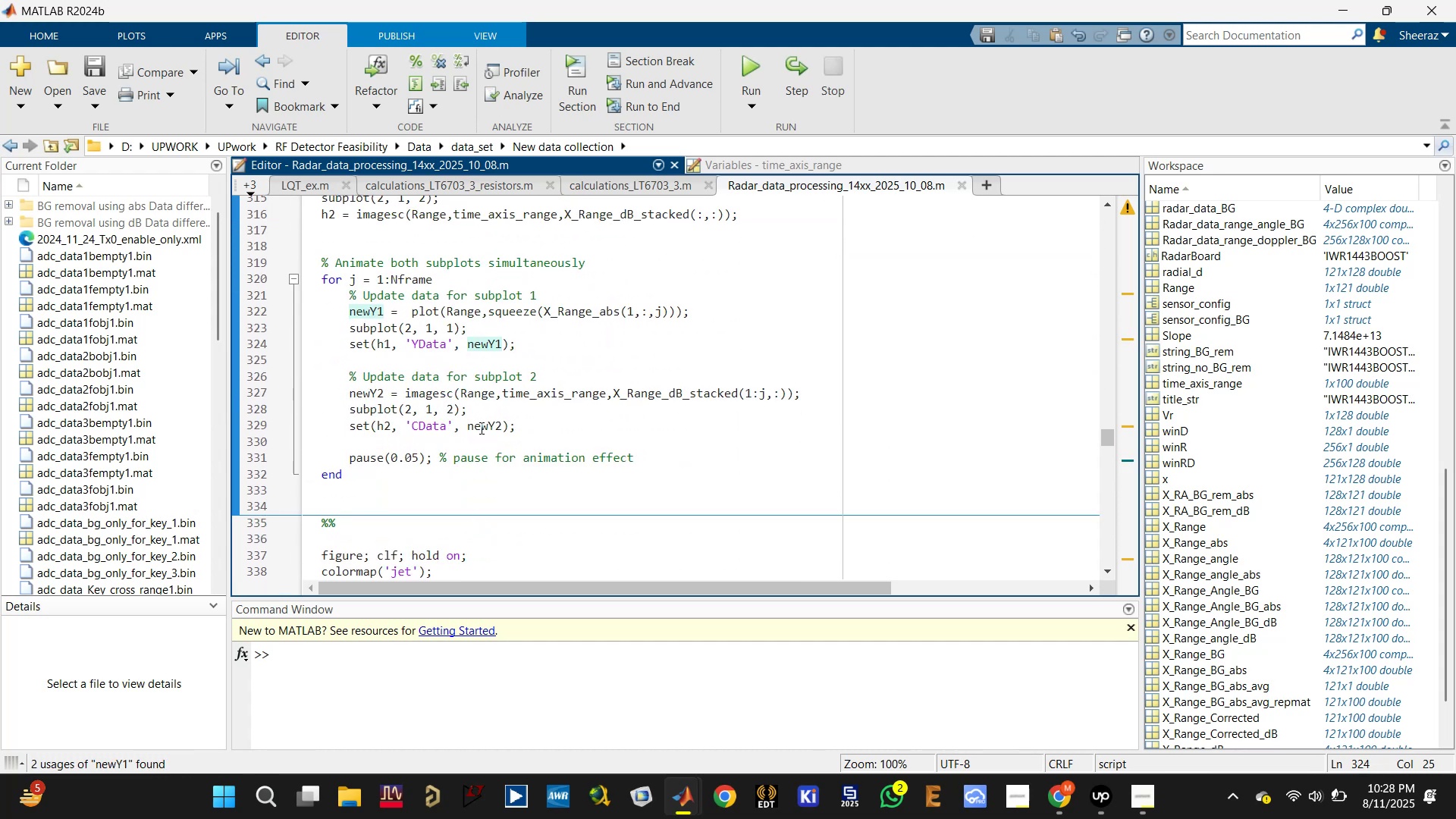 
scroll: coordinate [482, 432], scroll_direction: up, amount: 4.0
 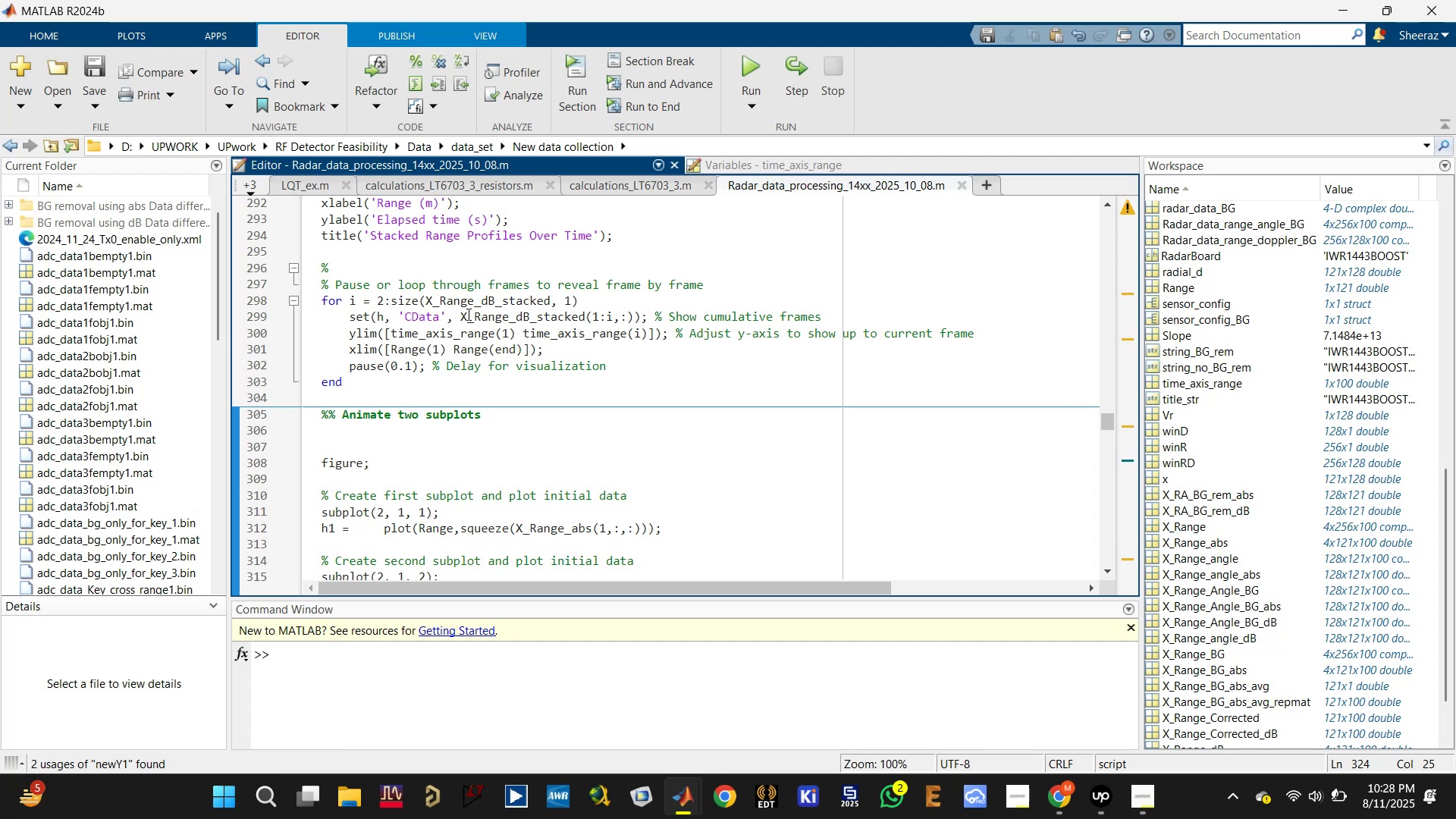 
left_click_drag(start_coordinate=[471, 310], to_coordinate=[622, 310])
 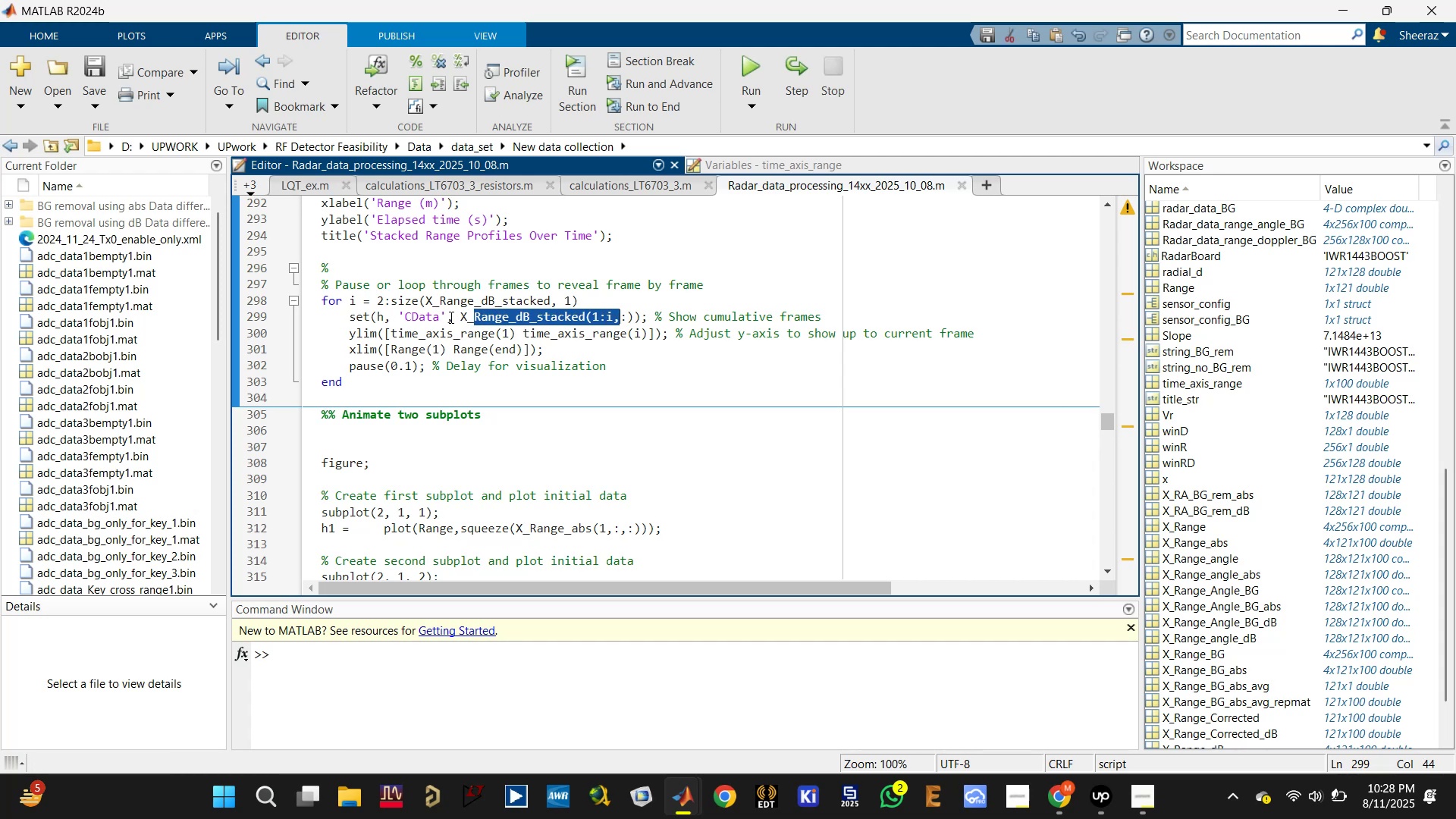 
left_click_drag(start_coordinate=[460, 311], to_coordinate=[623, 311])
 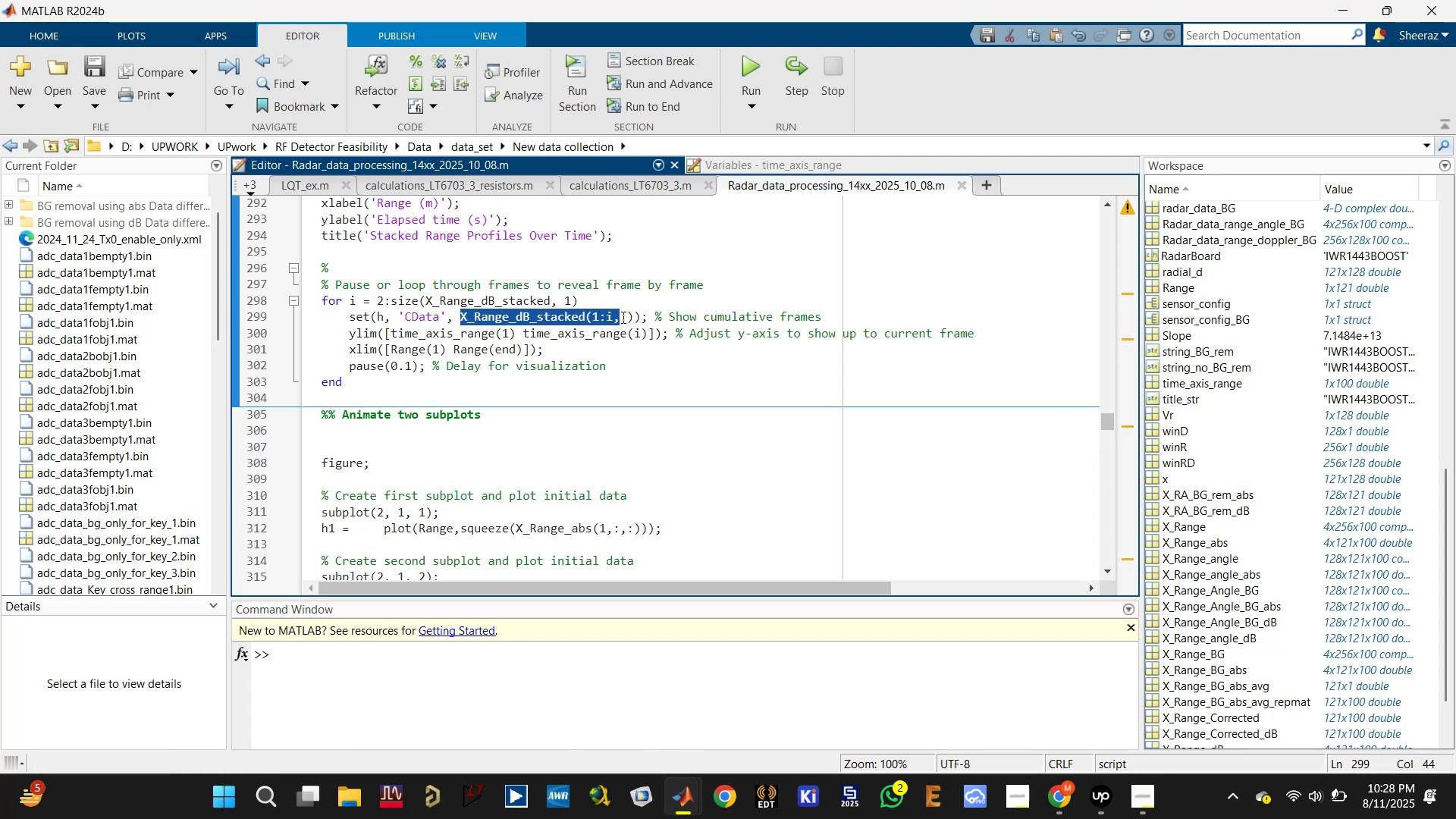 
scroll: coordinate [616, 325], scroll_direction: down, amount: 4.0
 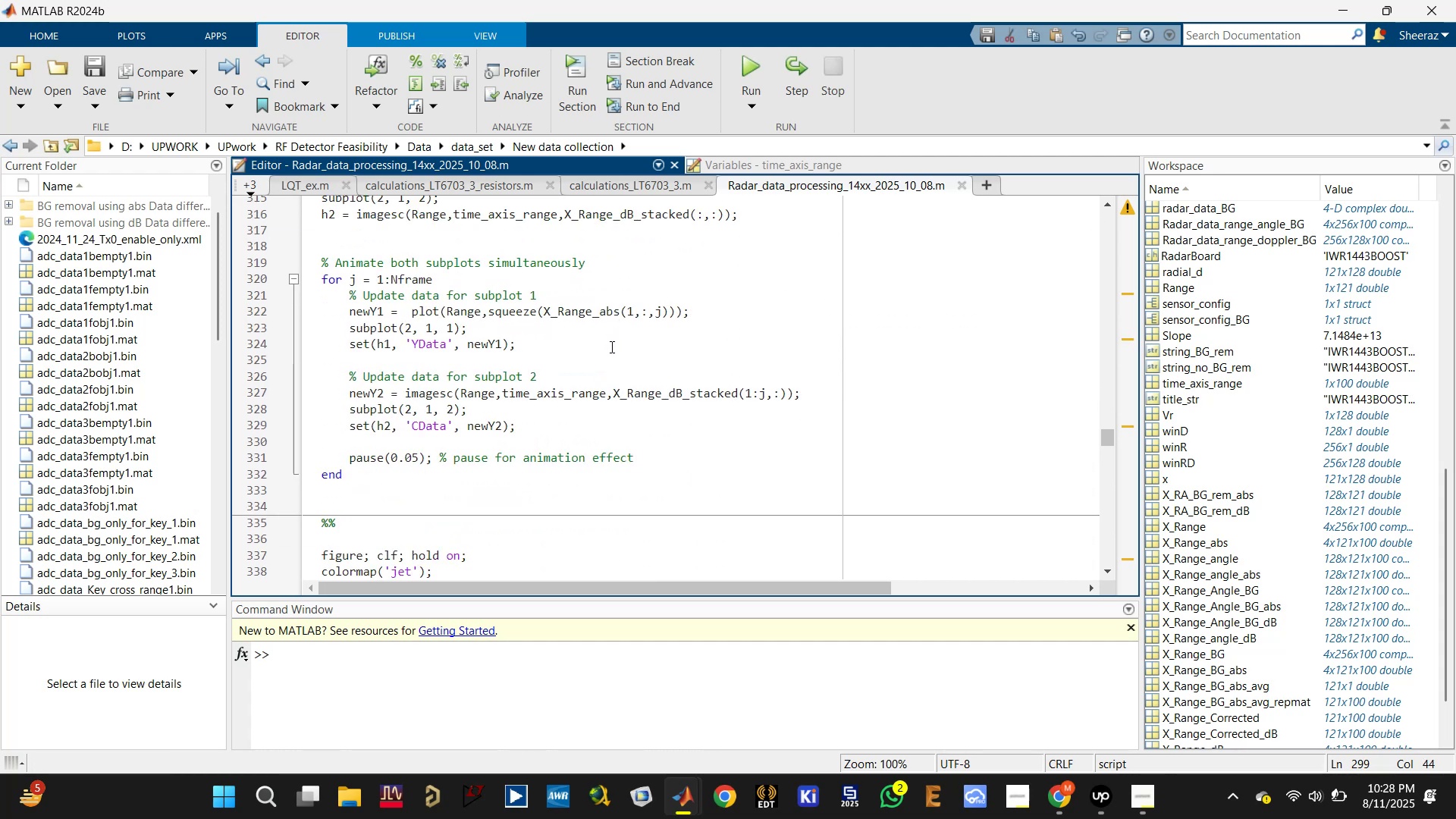 
left_click([617, 344])
 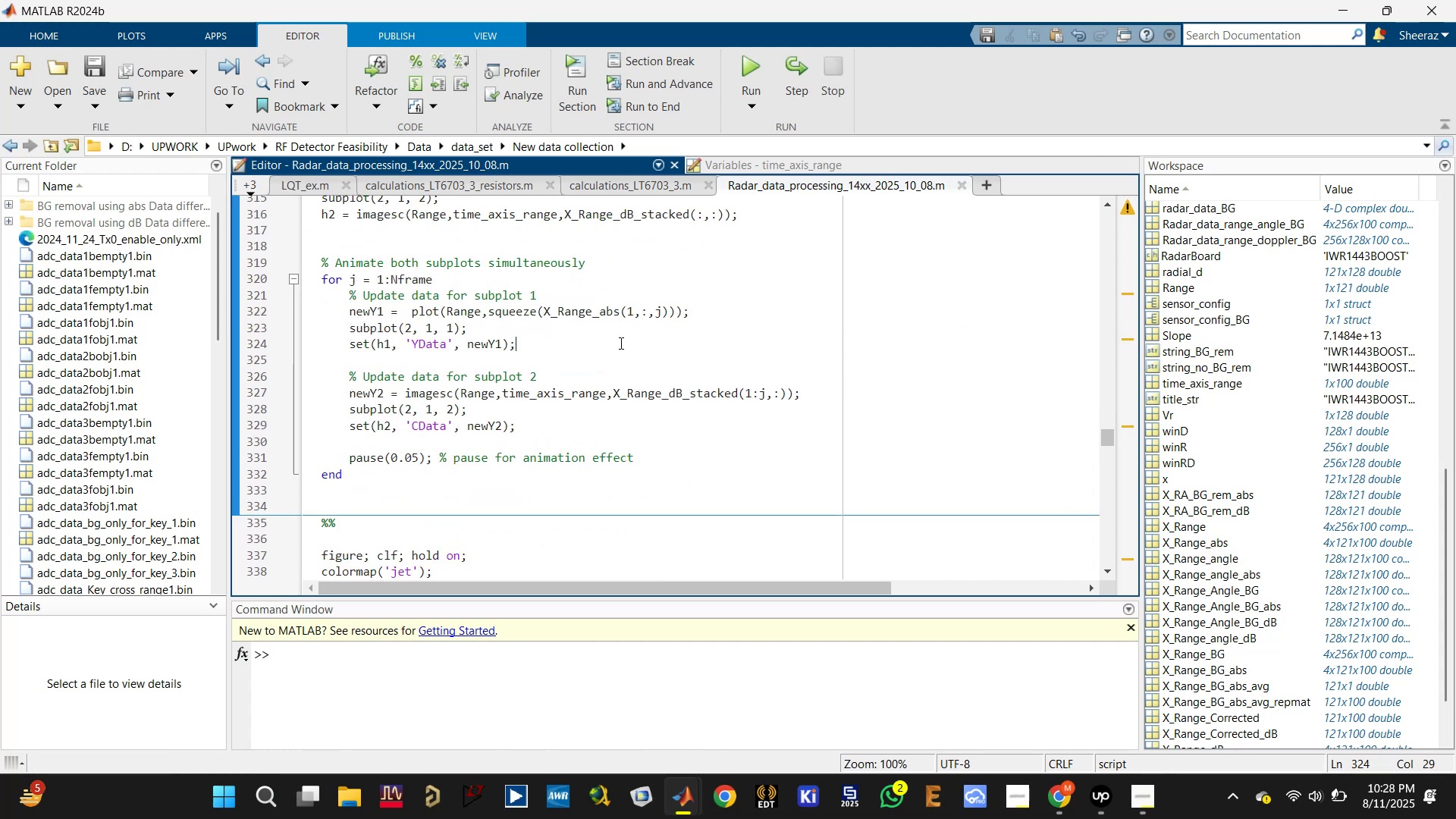 
key(Control+ControlLeft)
 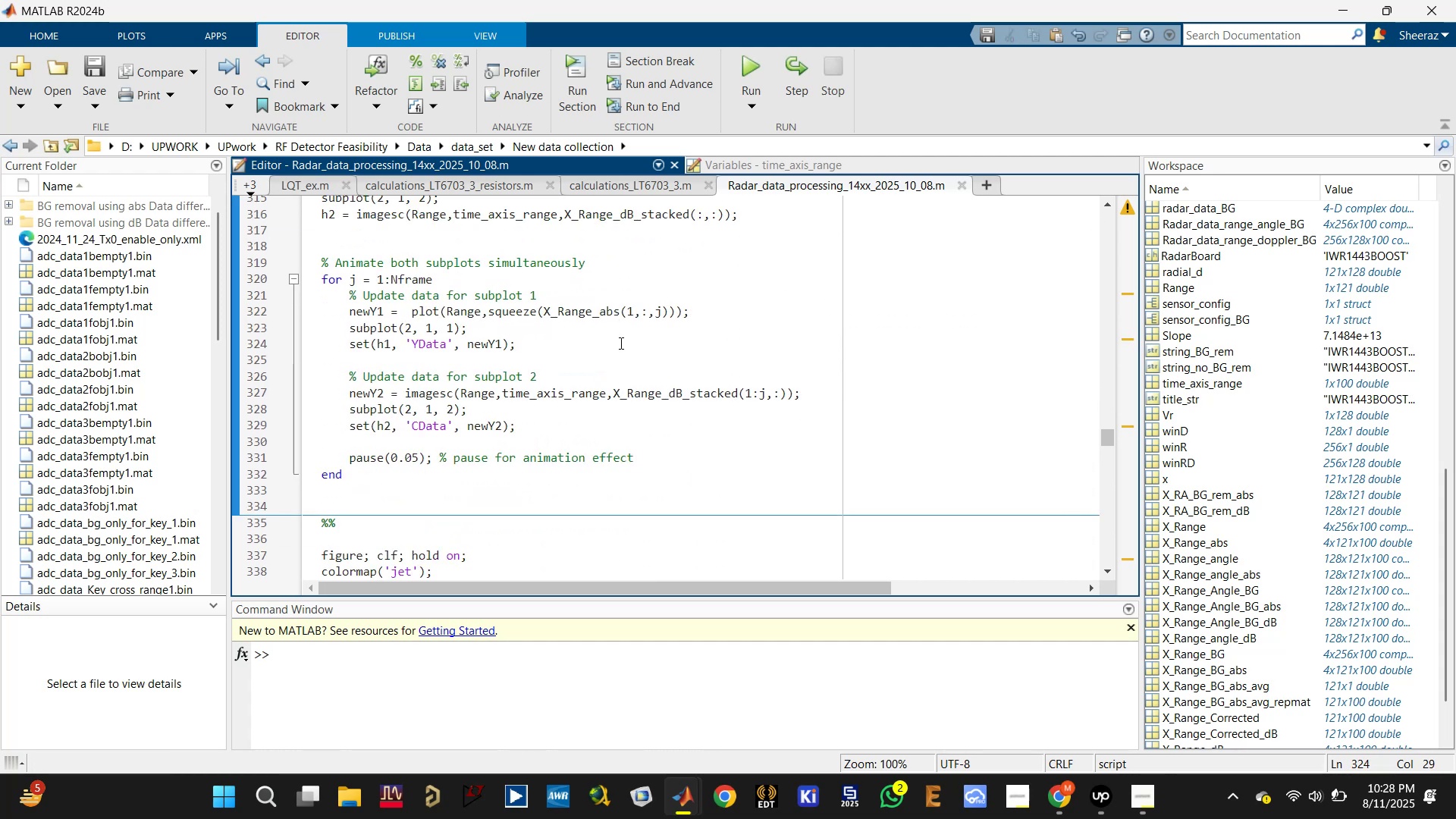 
key(Control+Enter)
 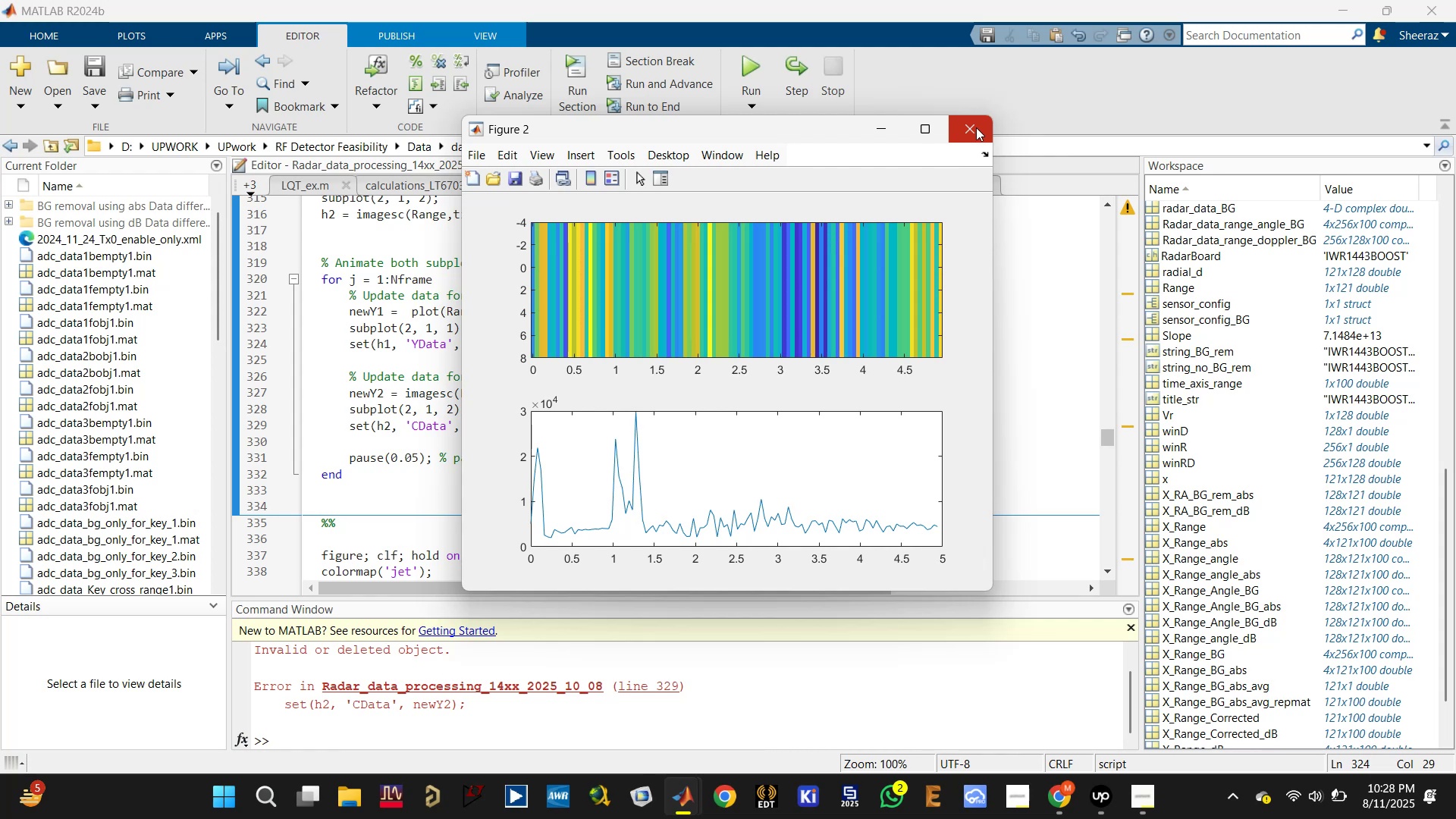 
left_click([971, 131])
 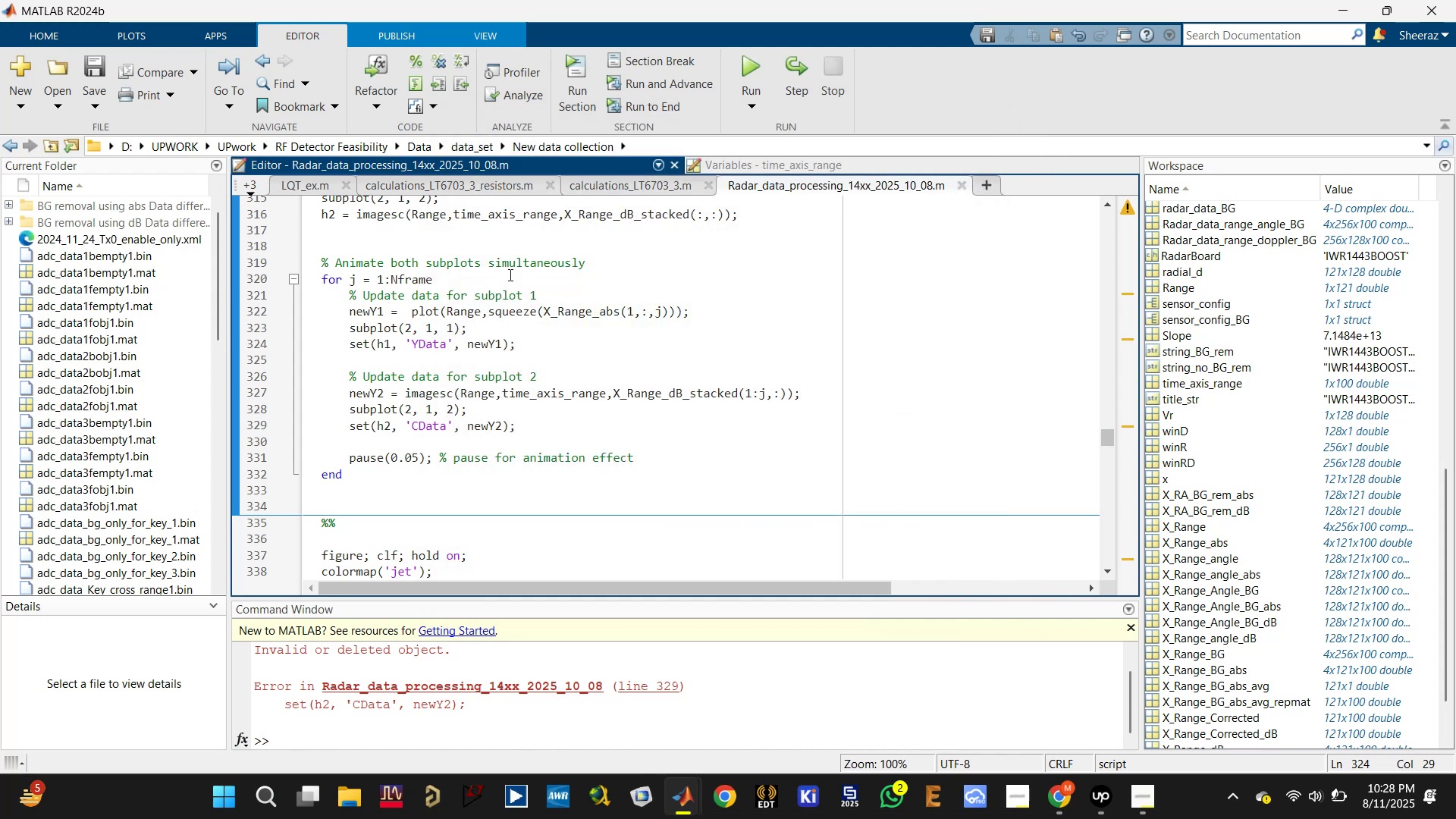 
left_click([499, 280])
 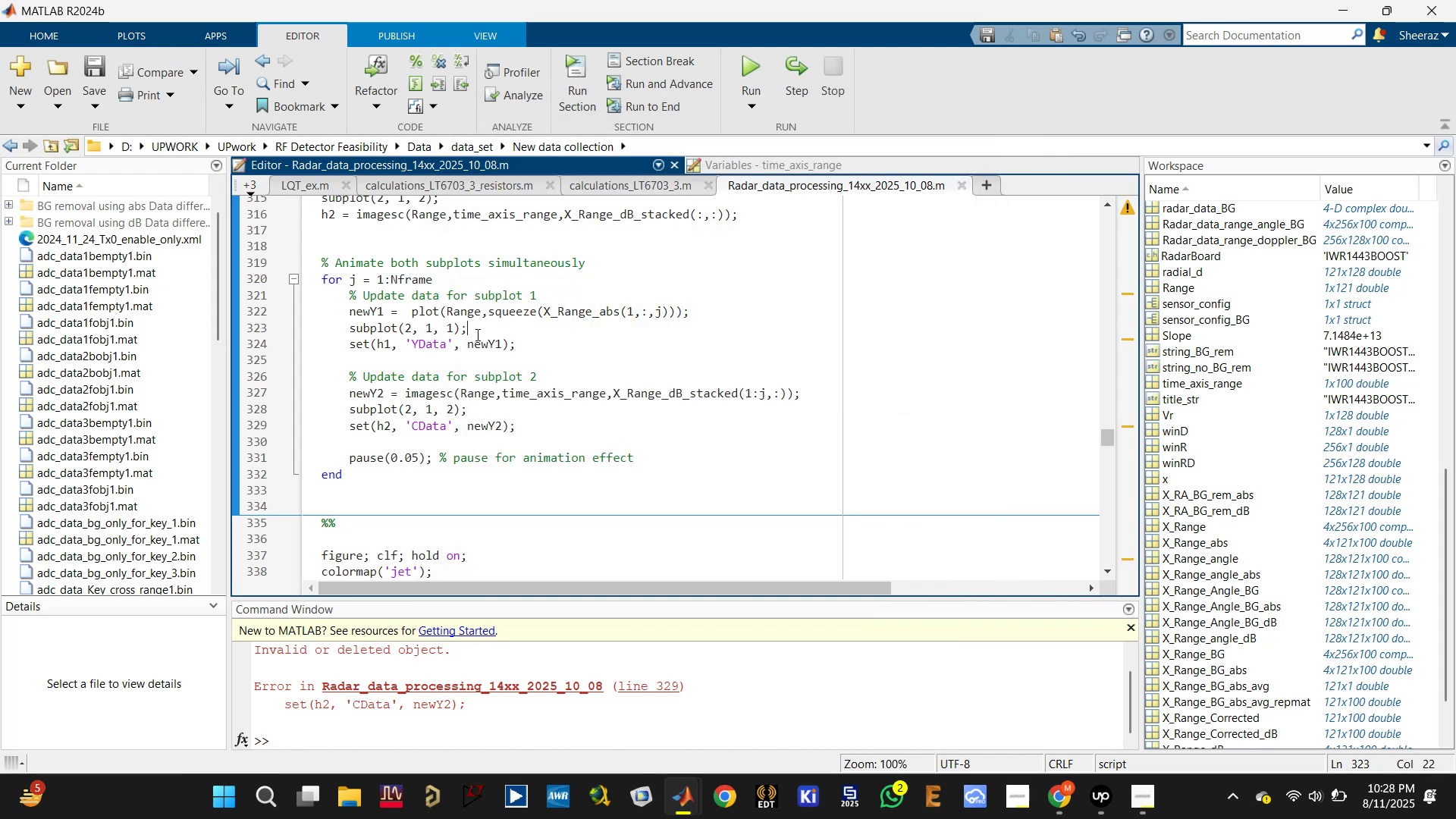 
left_click([452, 326])
 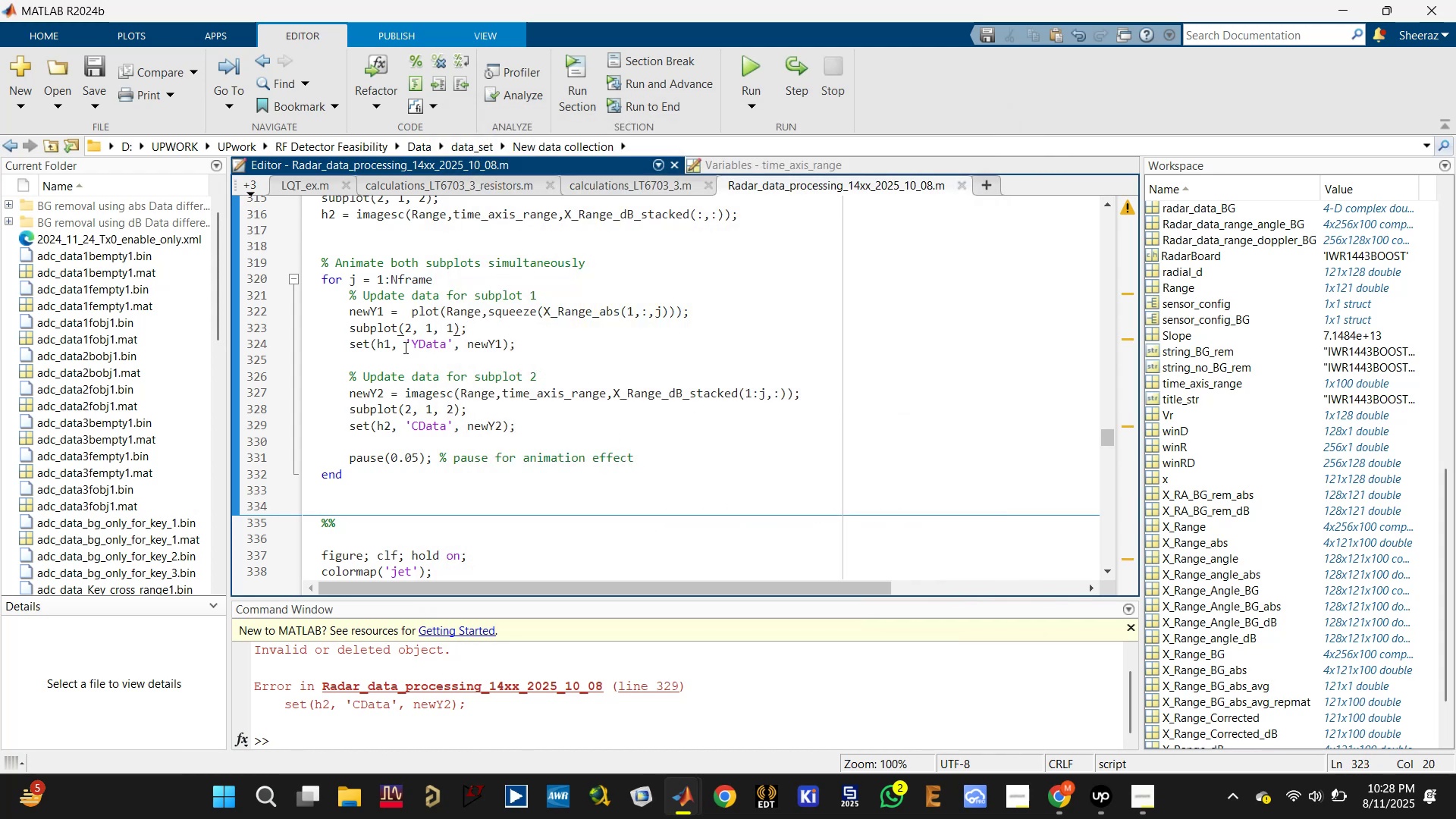 
left_click([395, 337])
 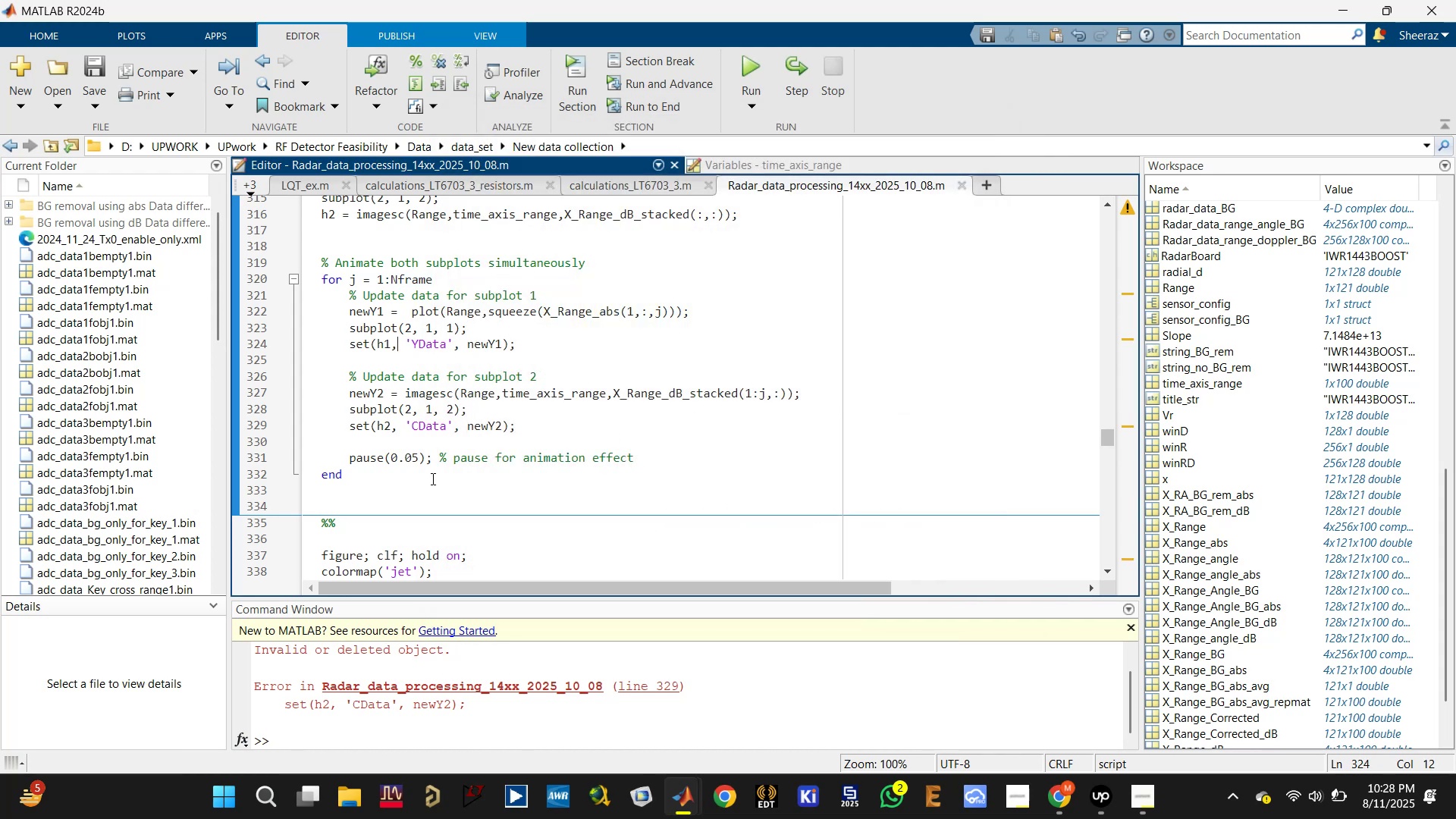 
left_click([328, 727])
 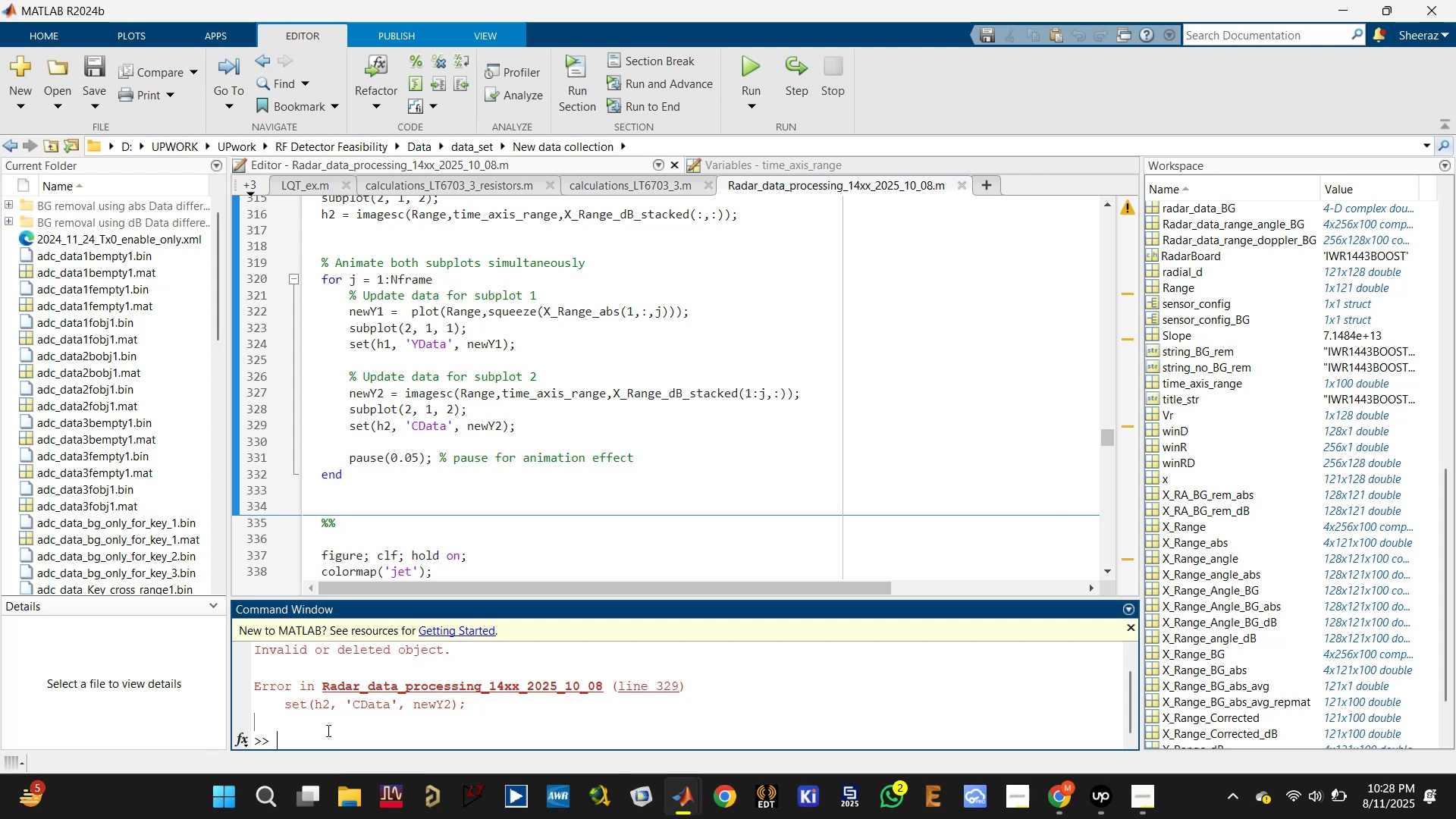 
type(clc)
 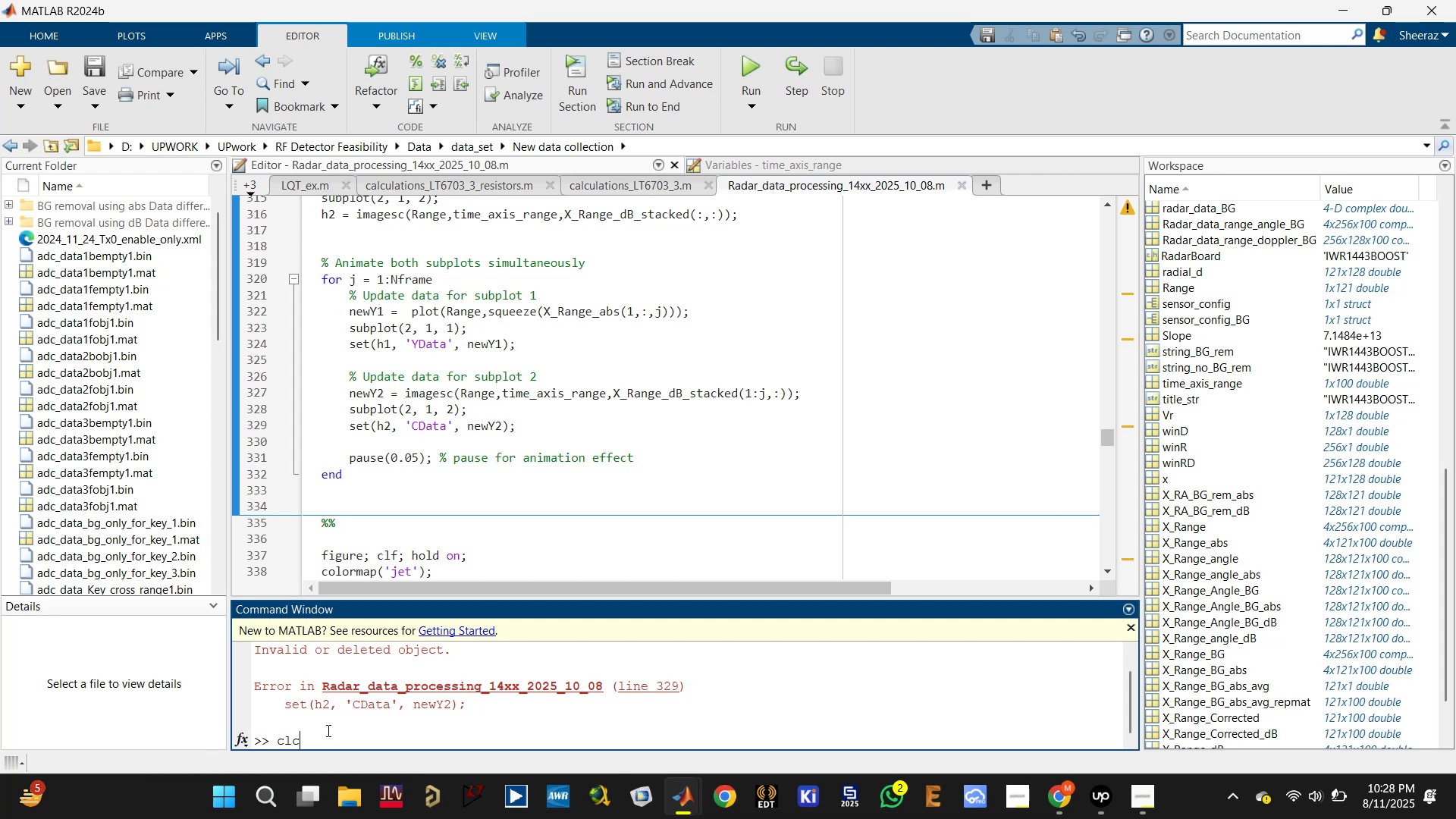 
key(Enter)
 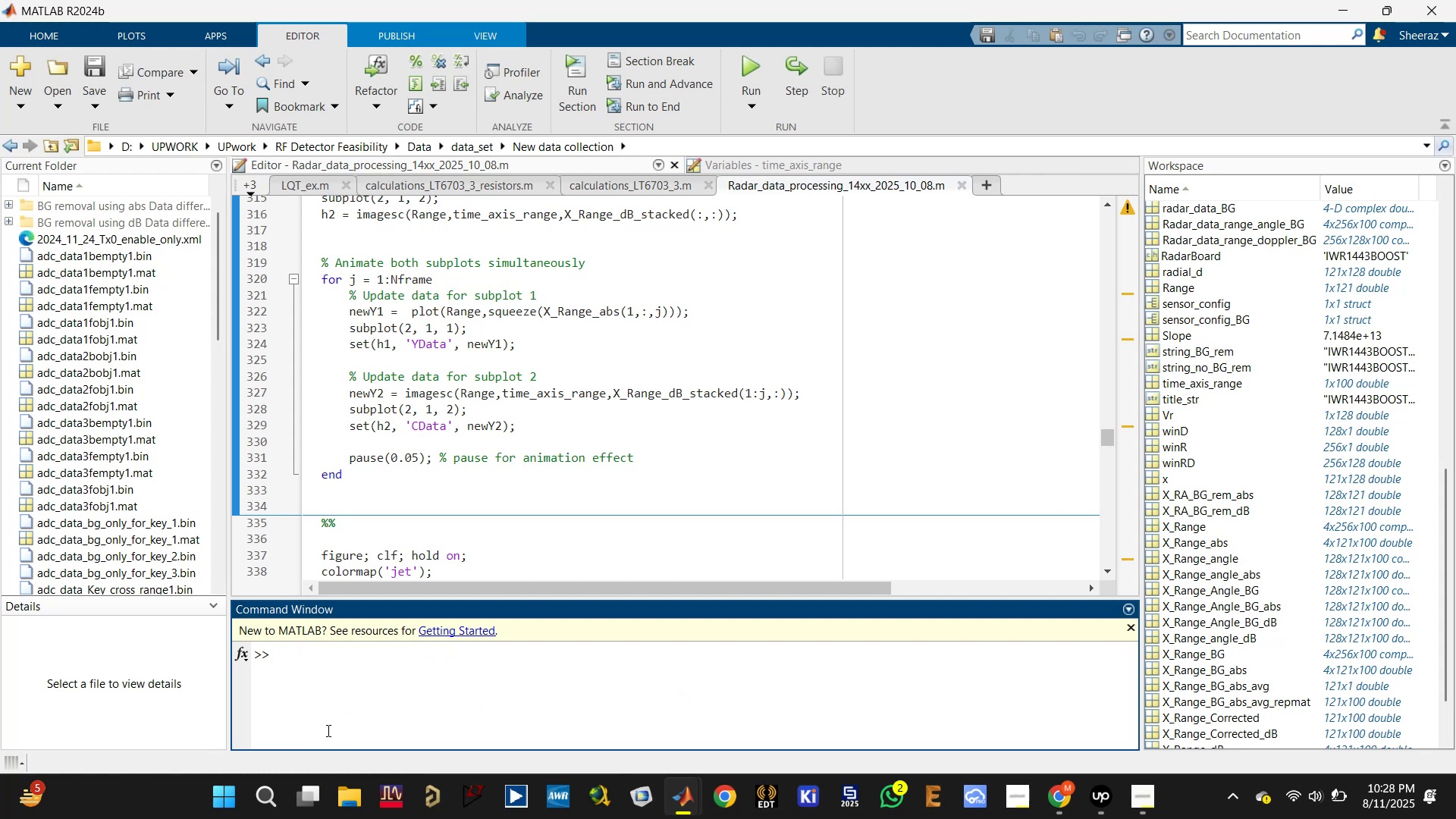 
scroll: coordinate [506, 440], scroll_direction: up, amount: 3.0
 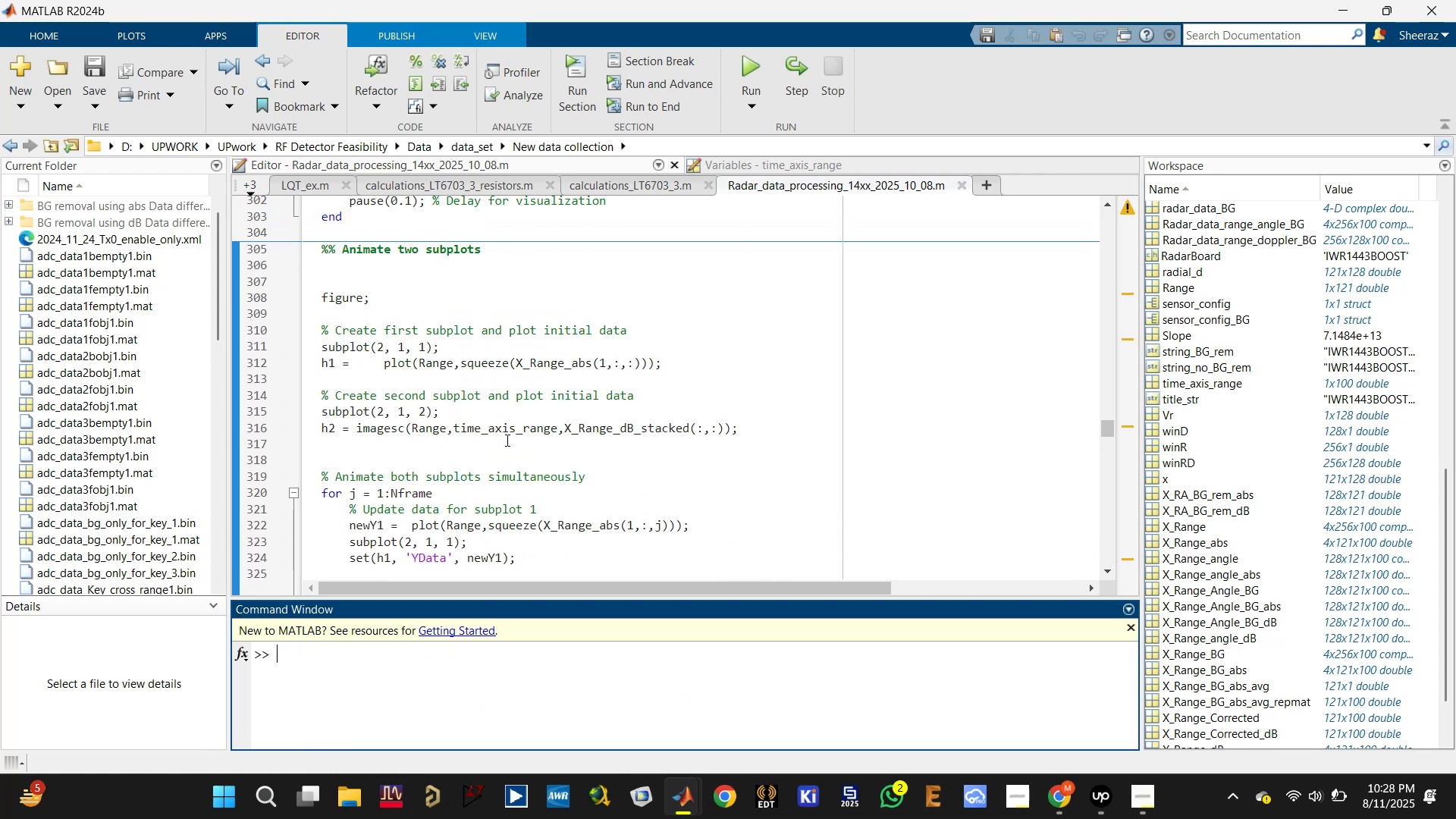 
key(Control+S)
 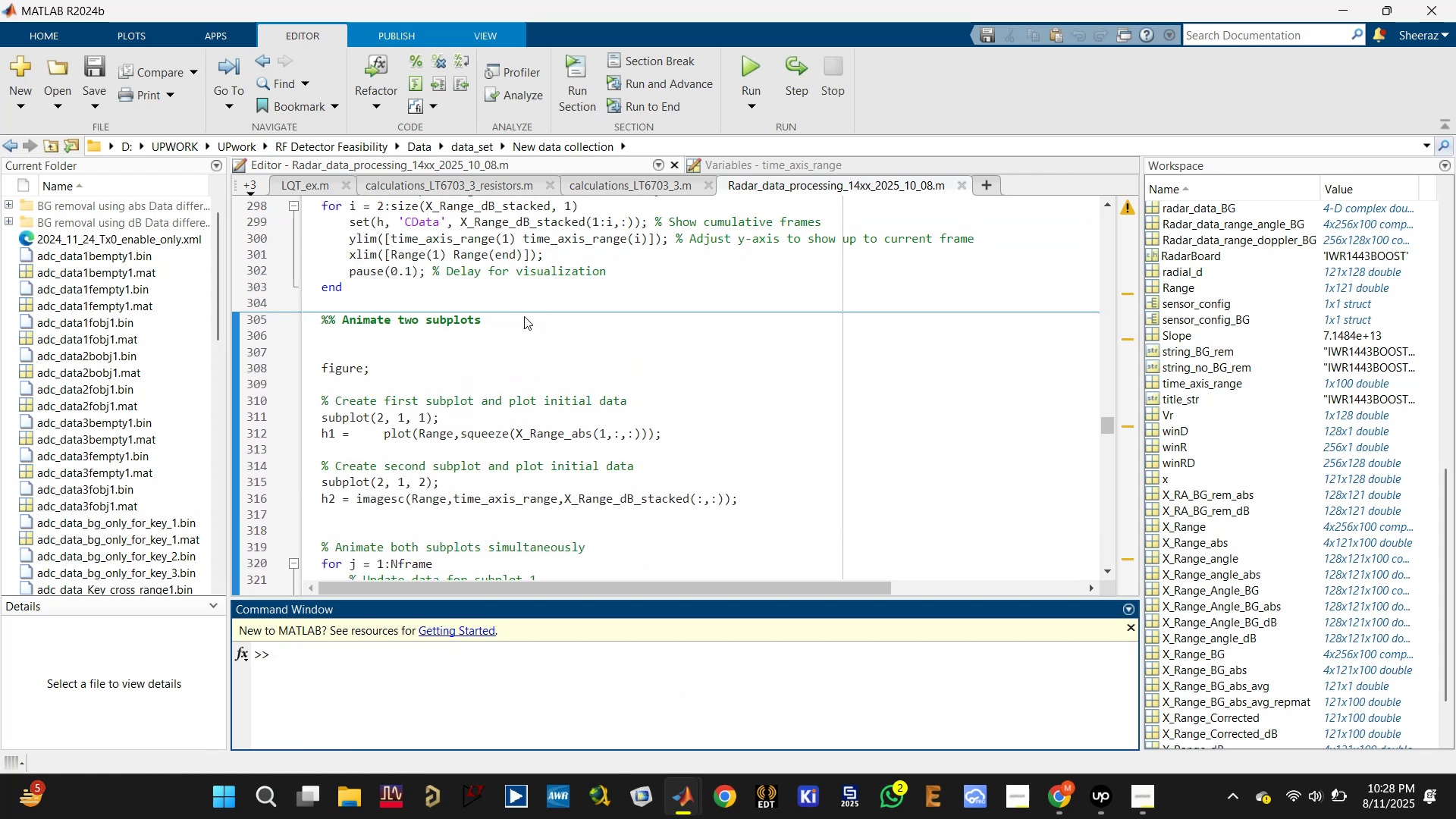 
left_click([524, 300])
 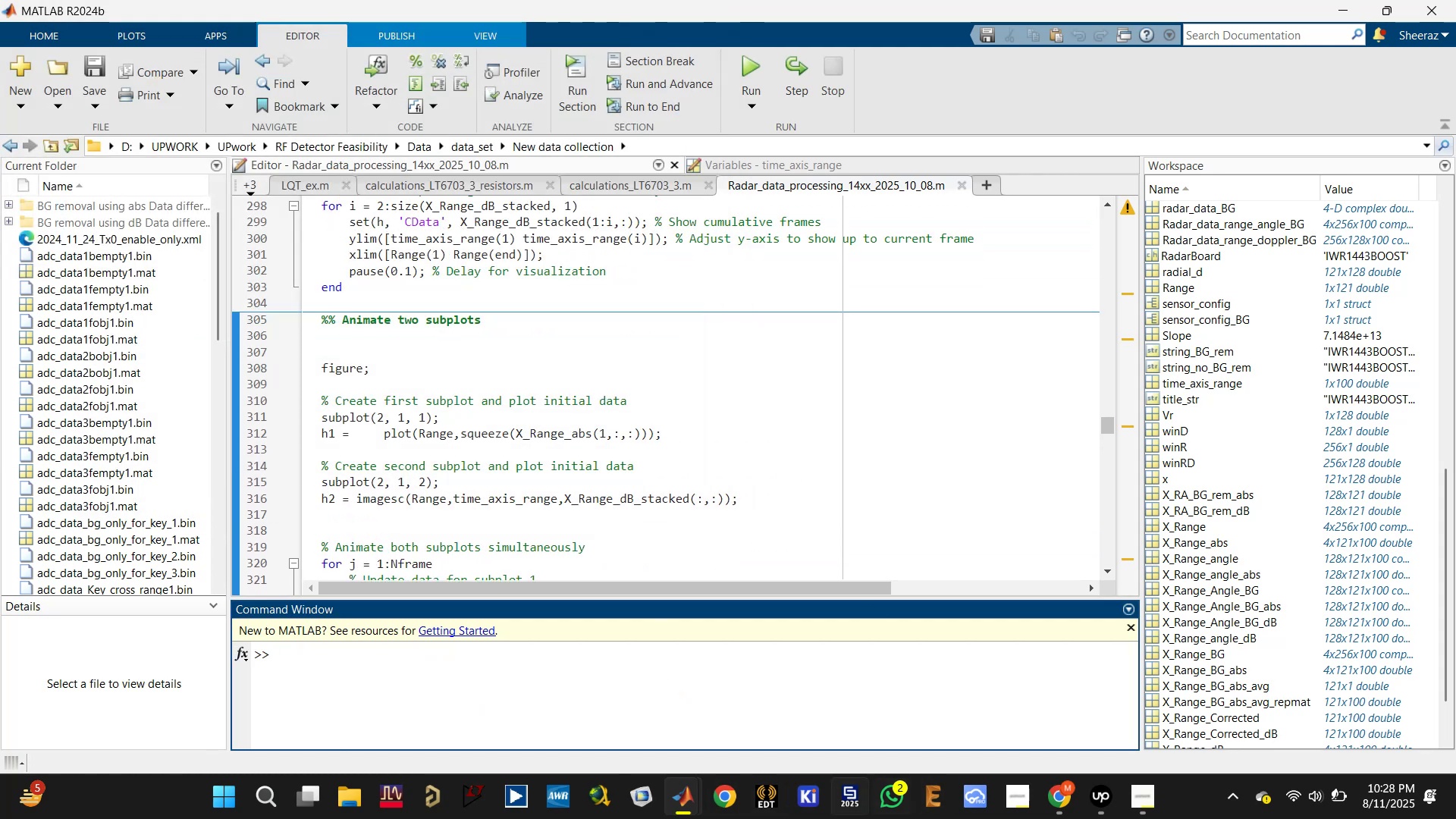 
left_click([1063, 800])
 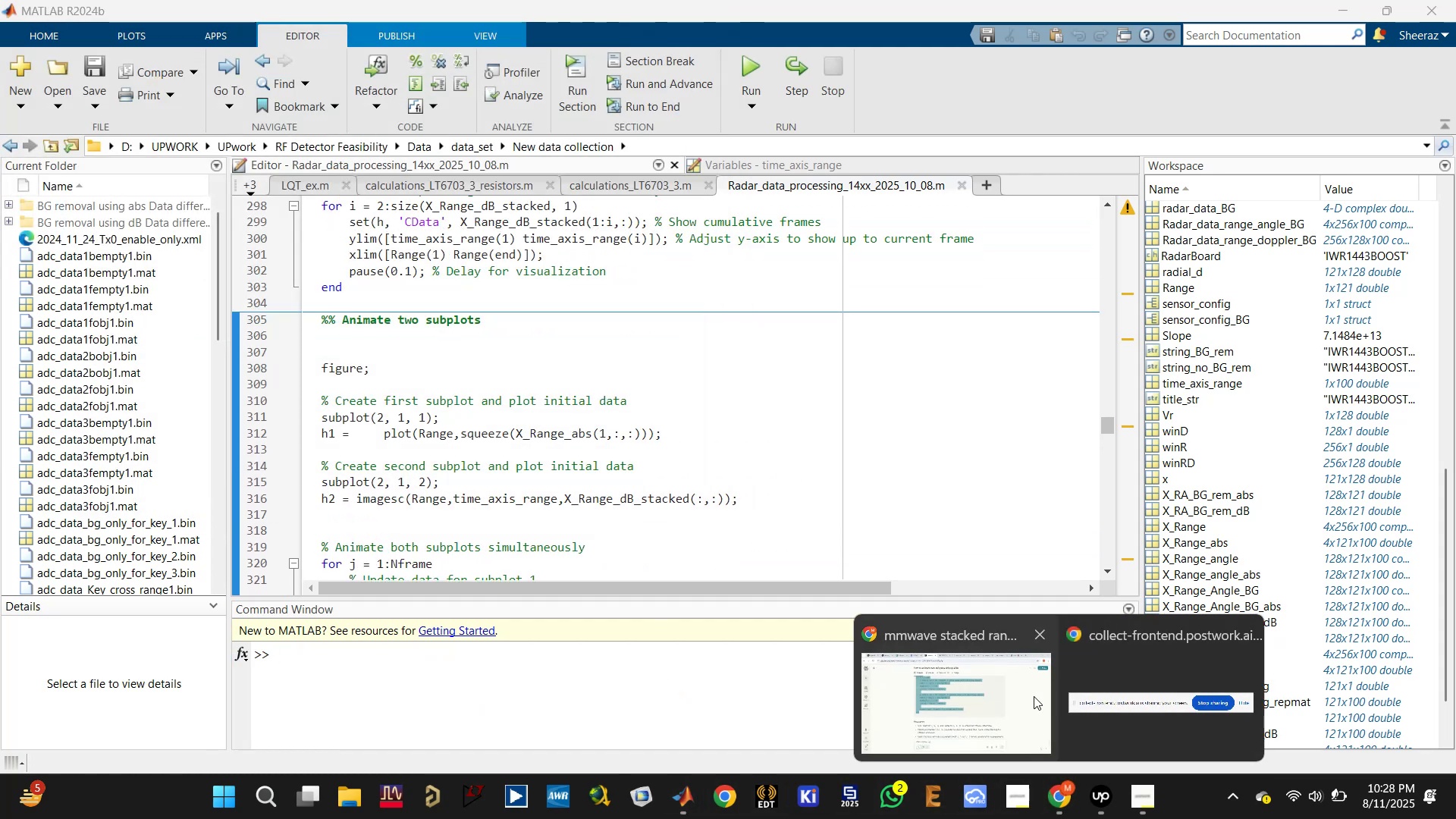 
left_click([1019, 693])
 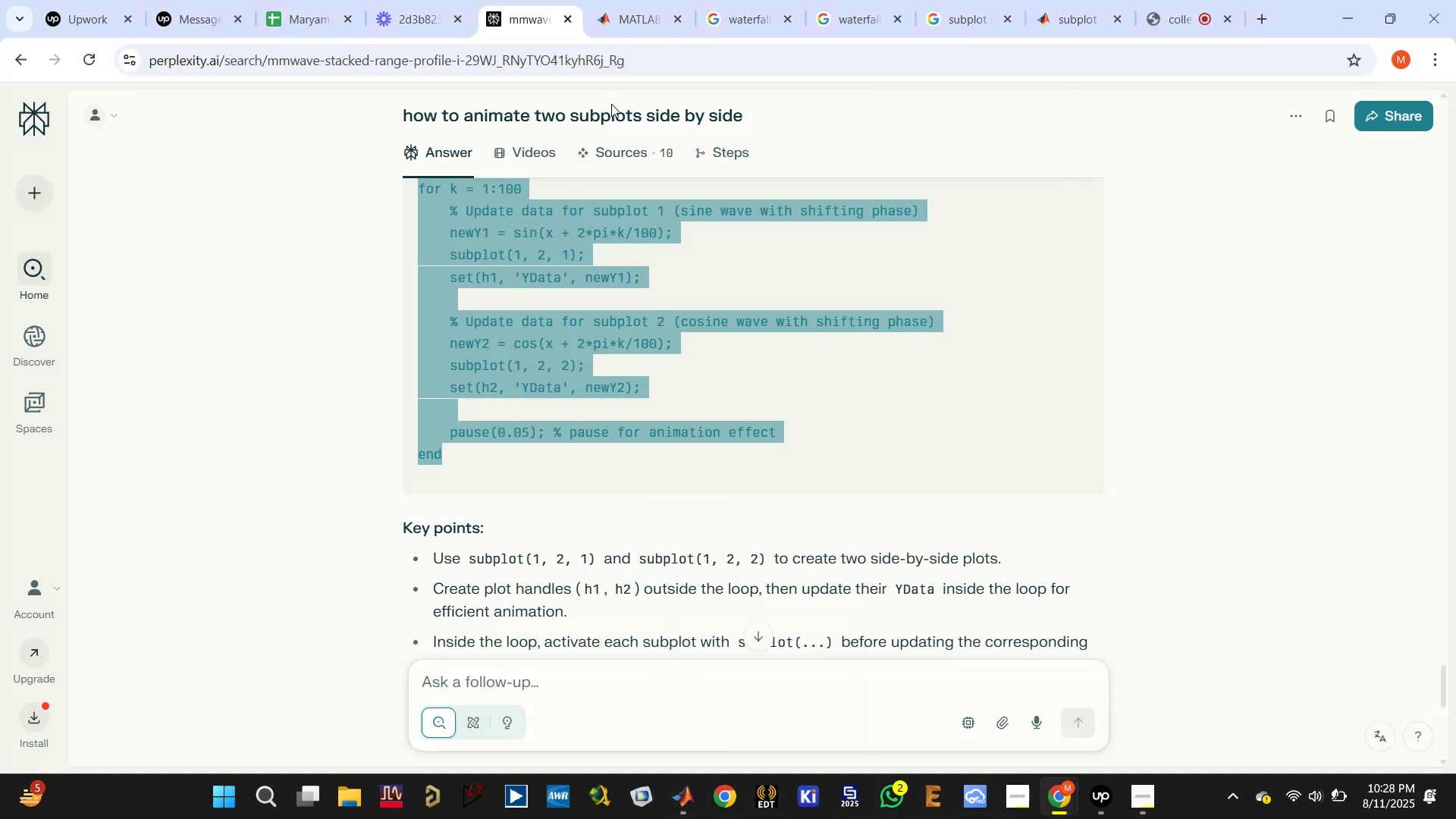 
double_click([582, 120])
 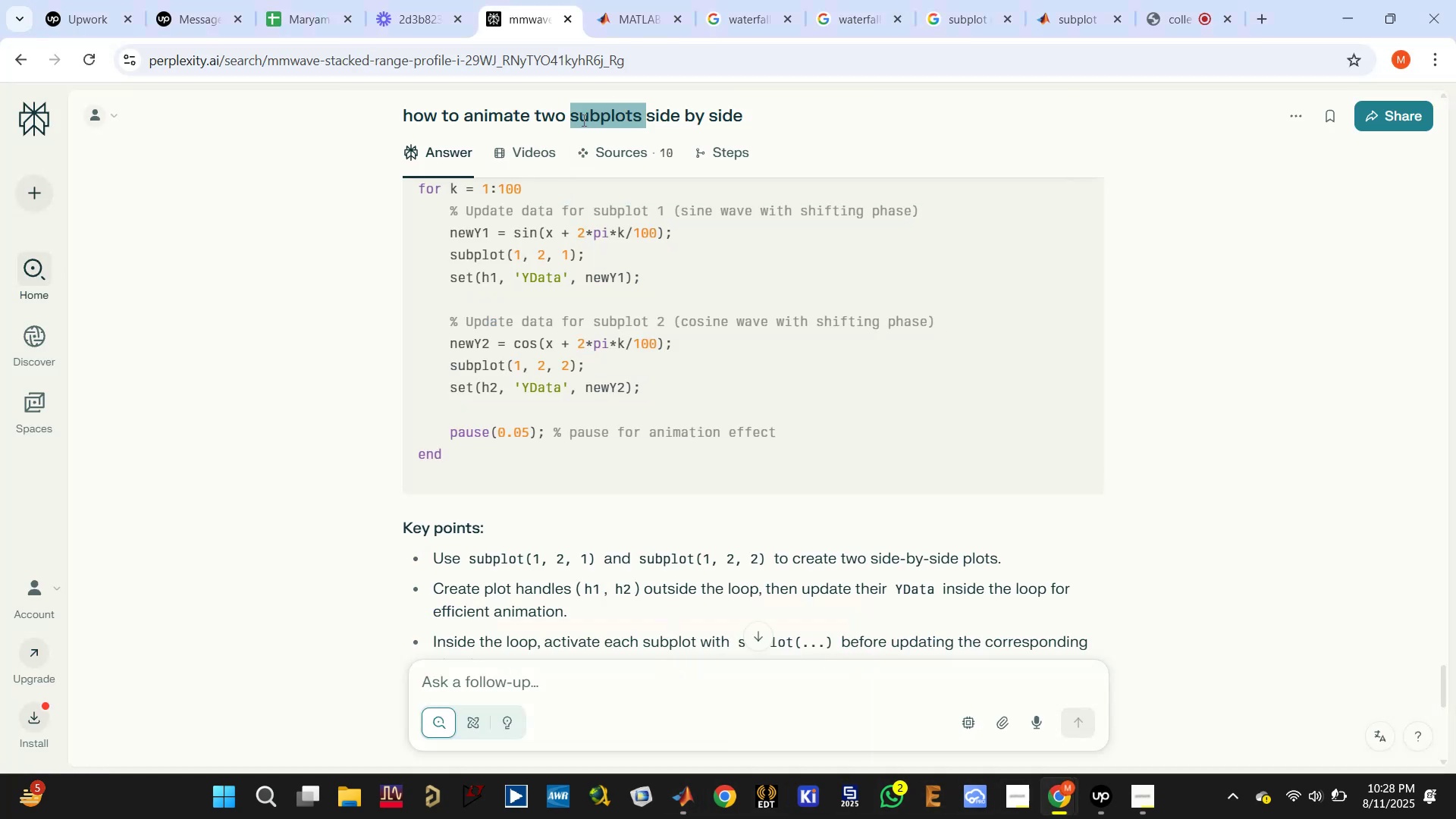 
triple_click([582, 120])
 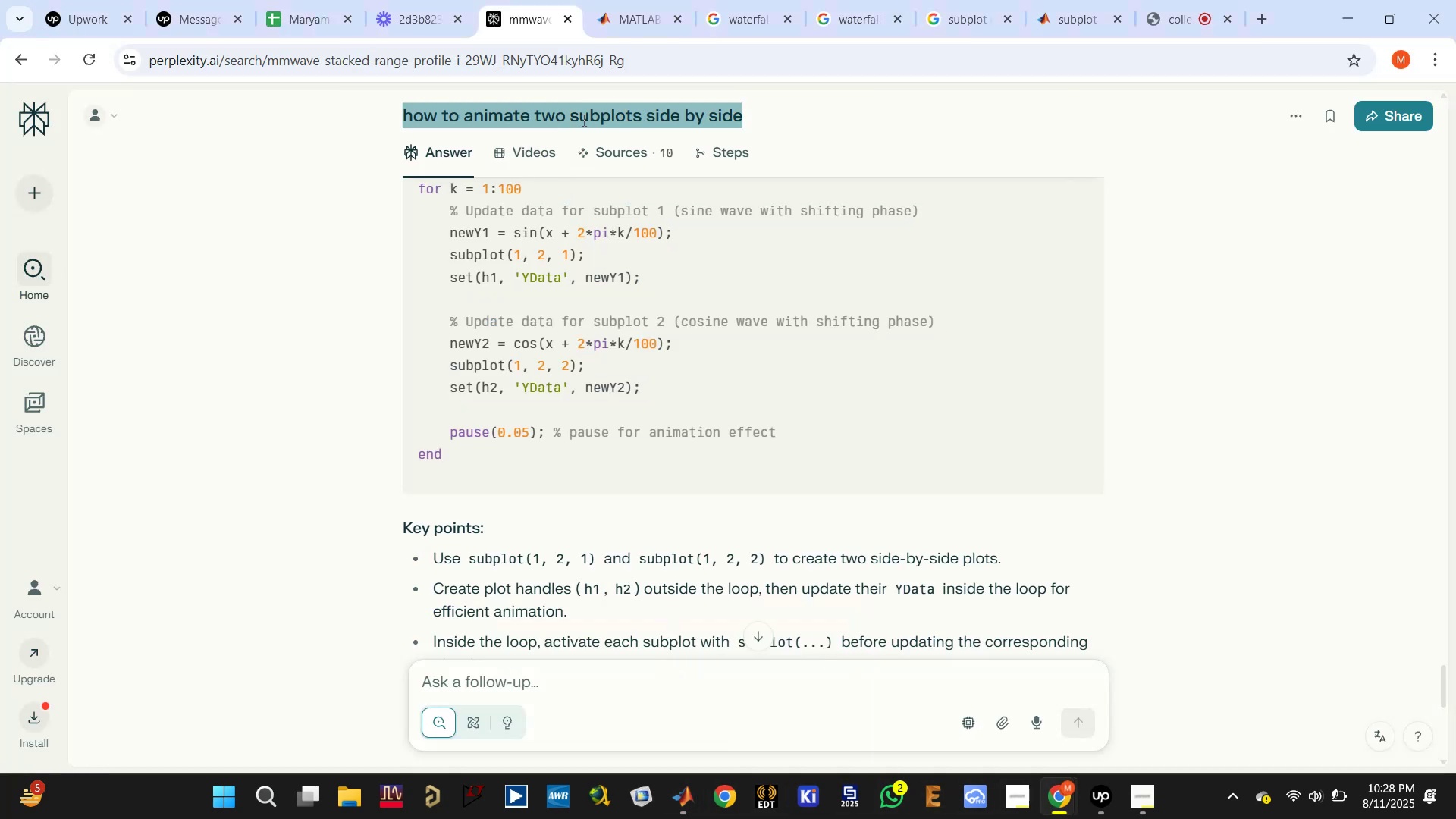 
key(Control+C)
 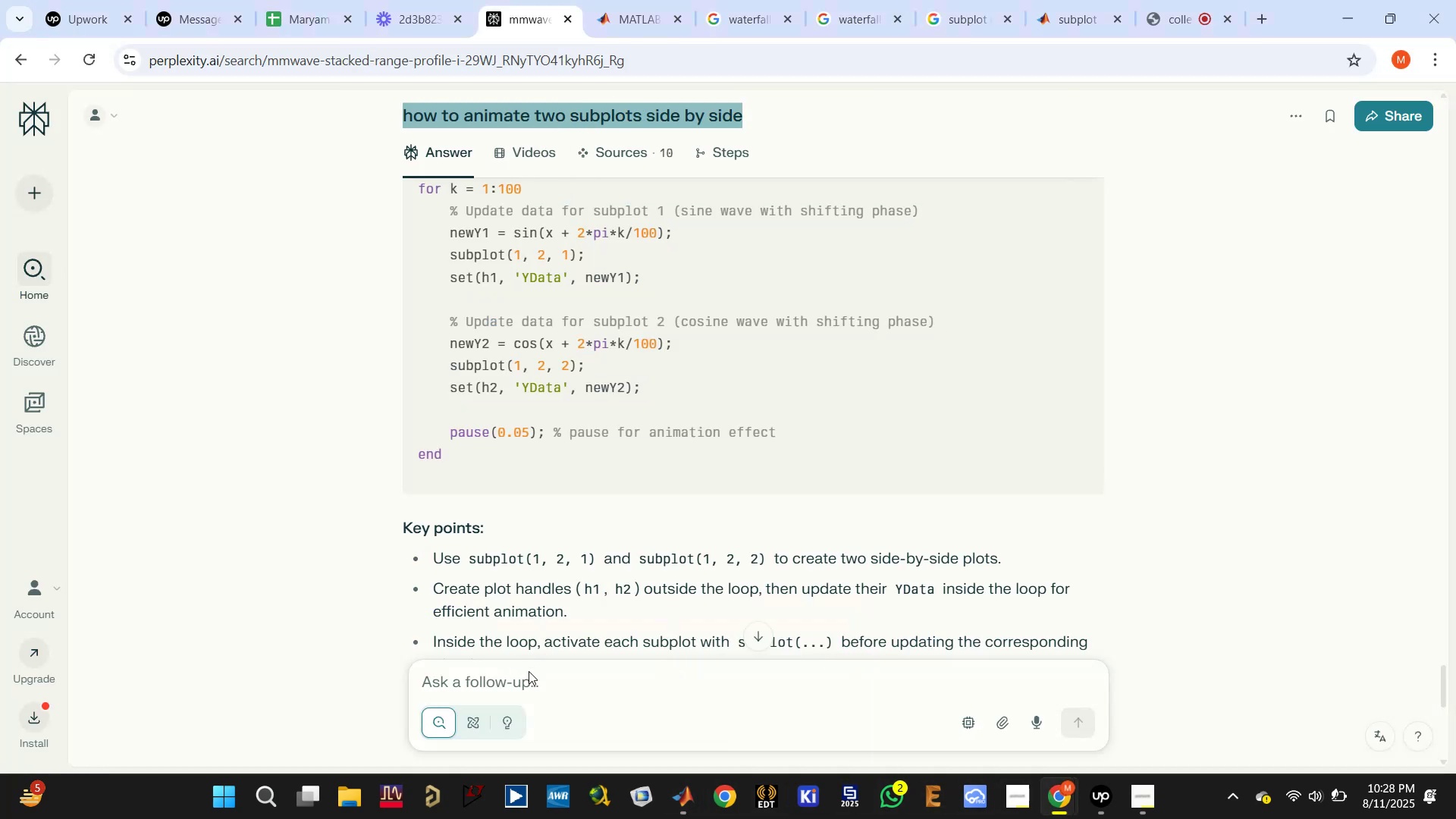 
left_click([526, 689])
 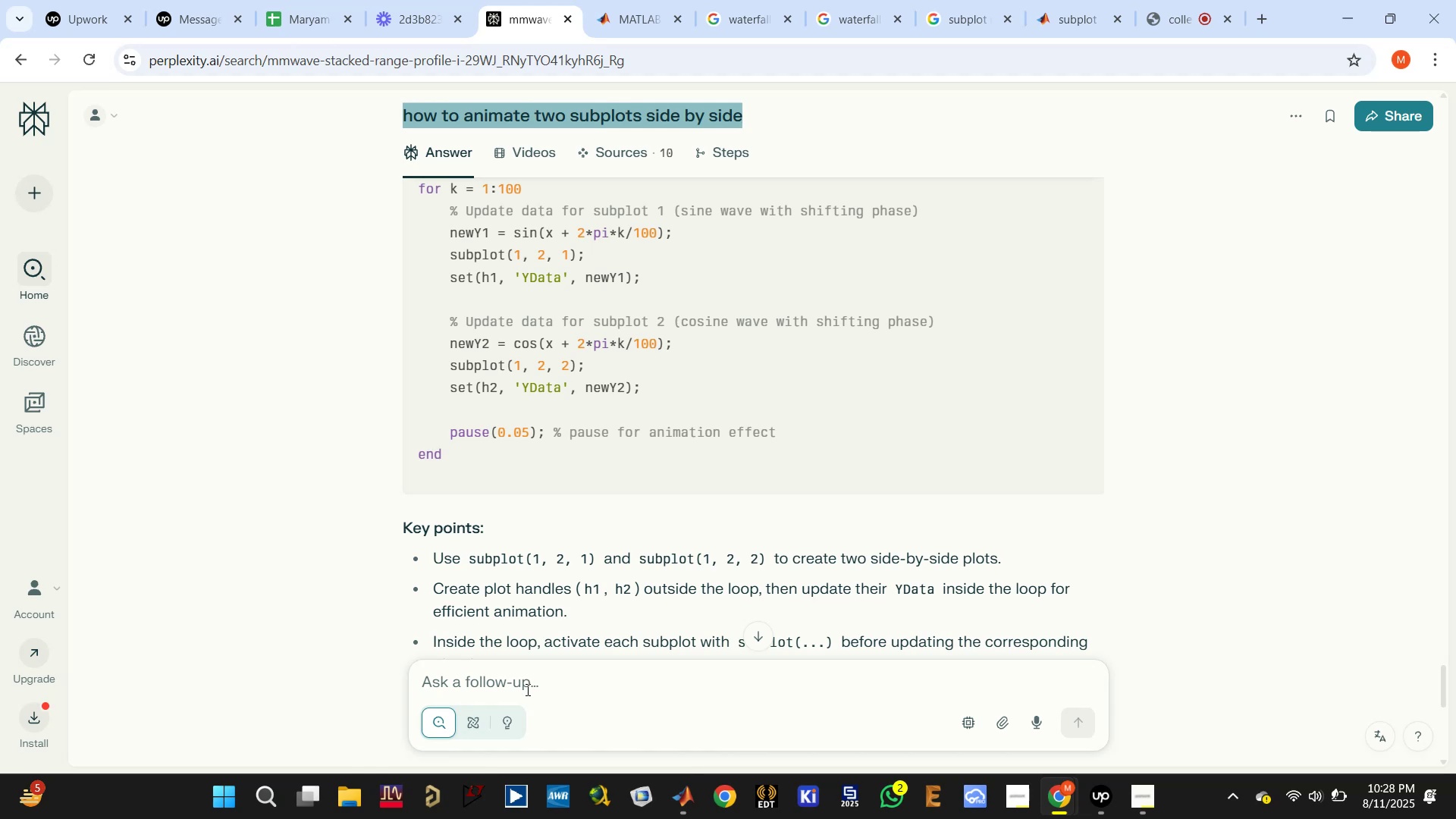 
key(Control+V)
 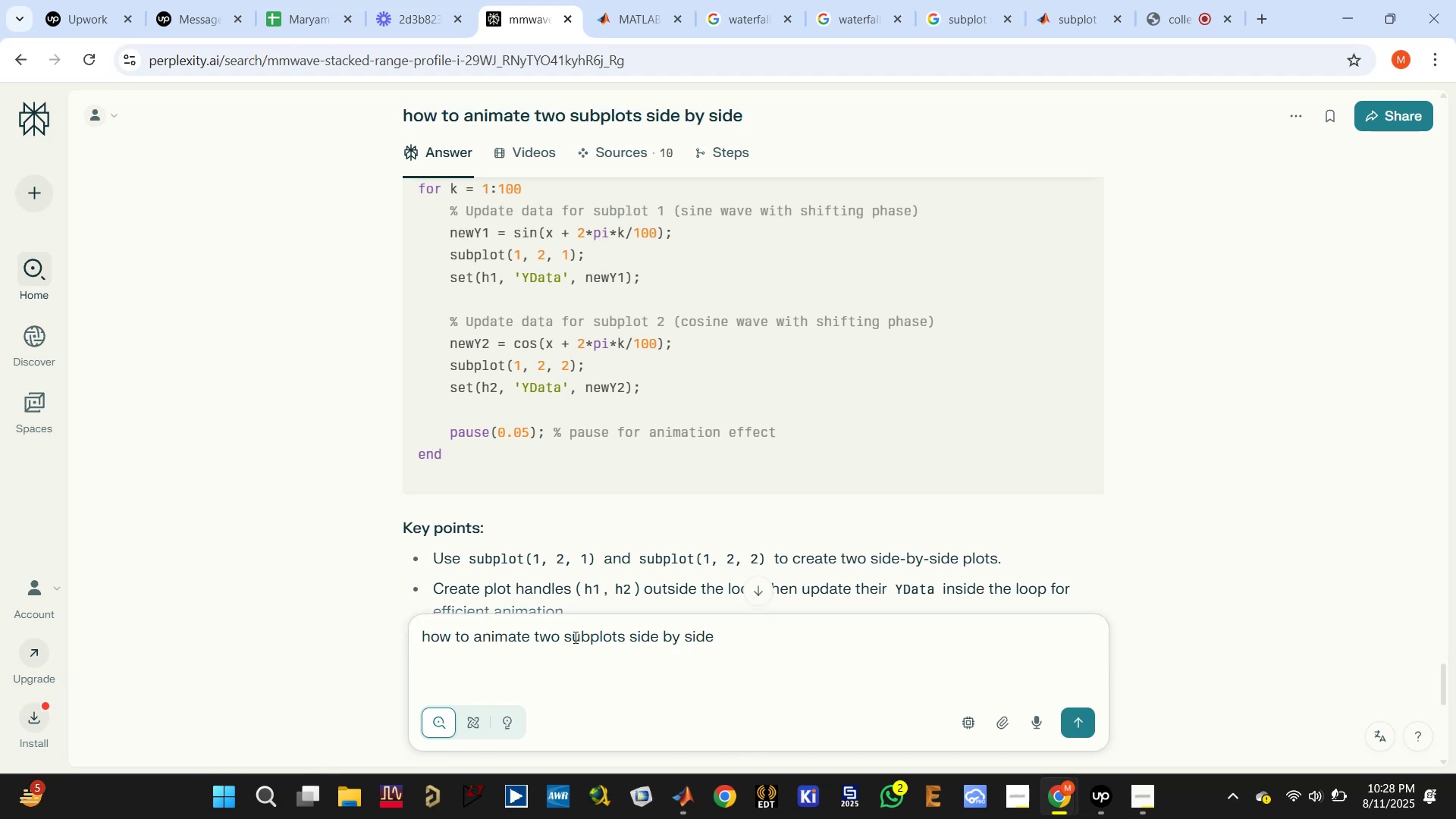 
double_click([576, 635])
 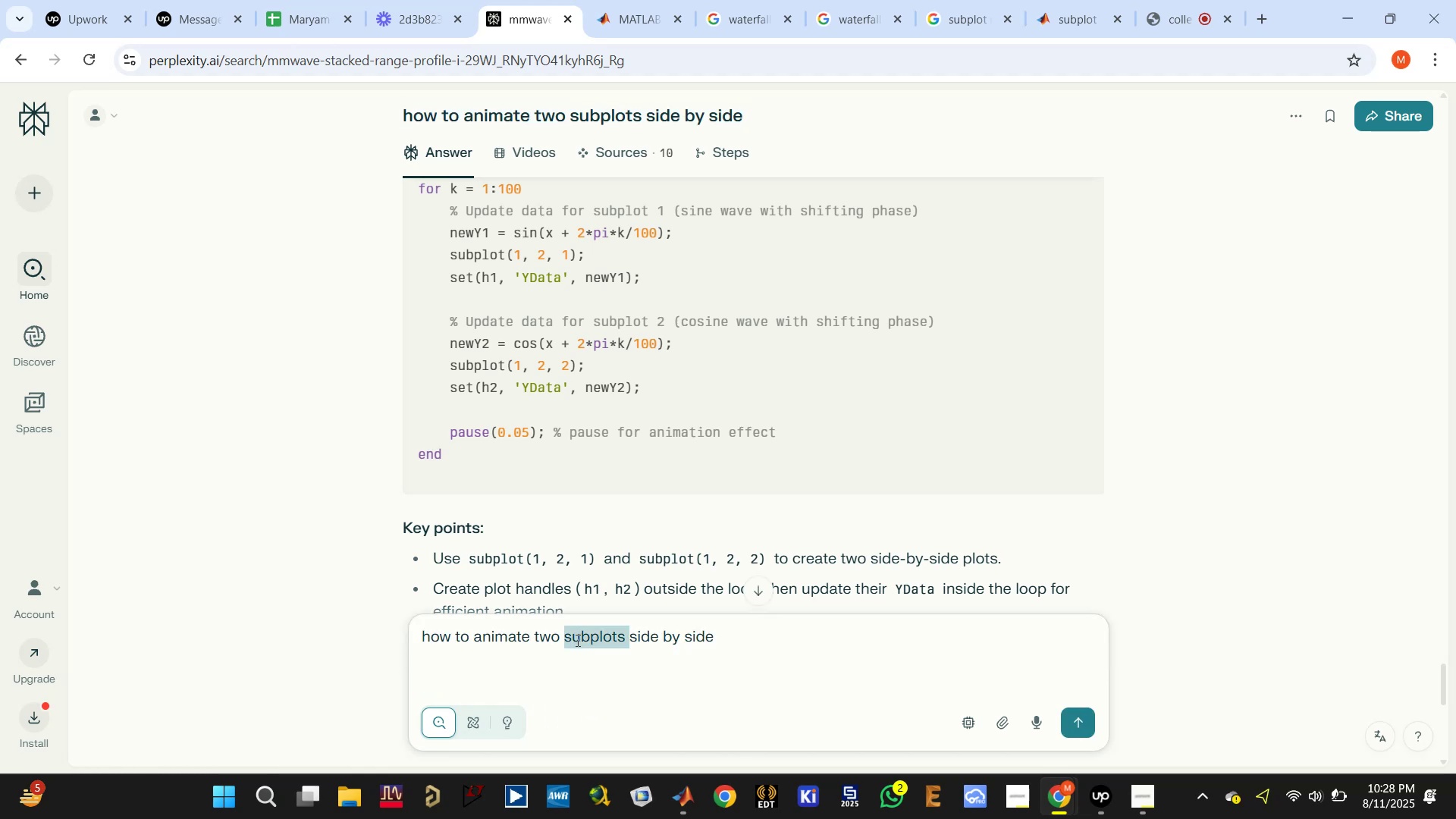 
type(ime)
key(Backspace)
type(agesc )
 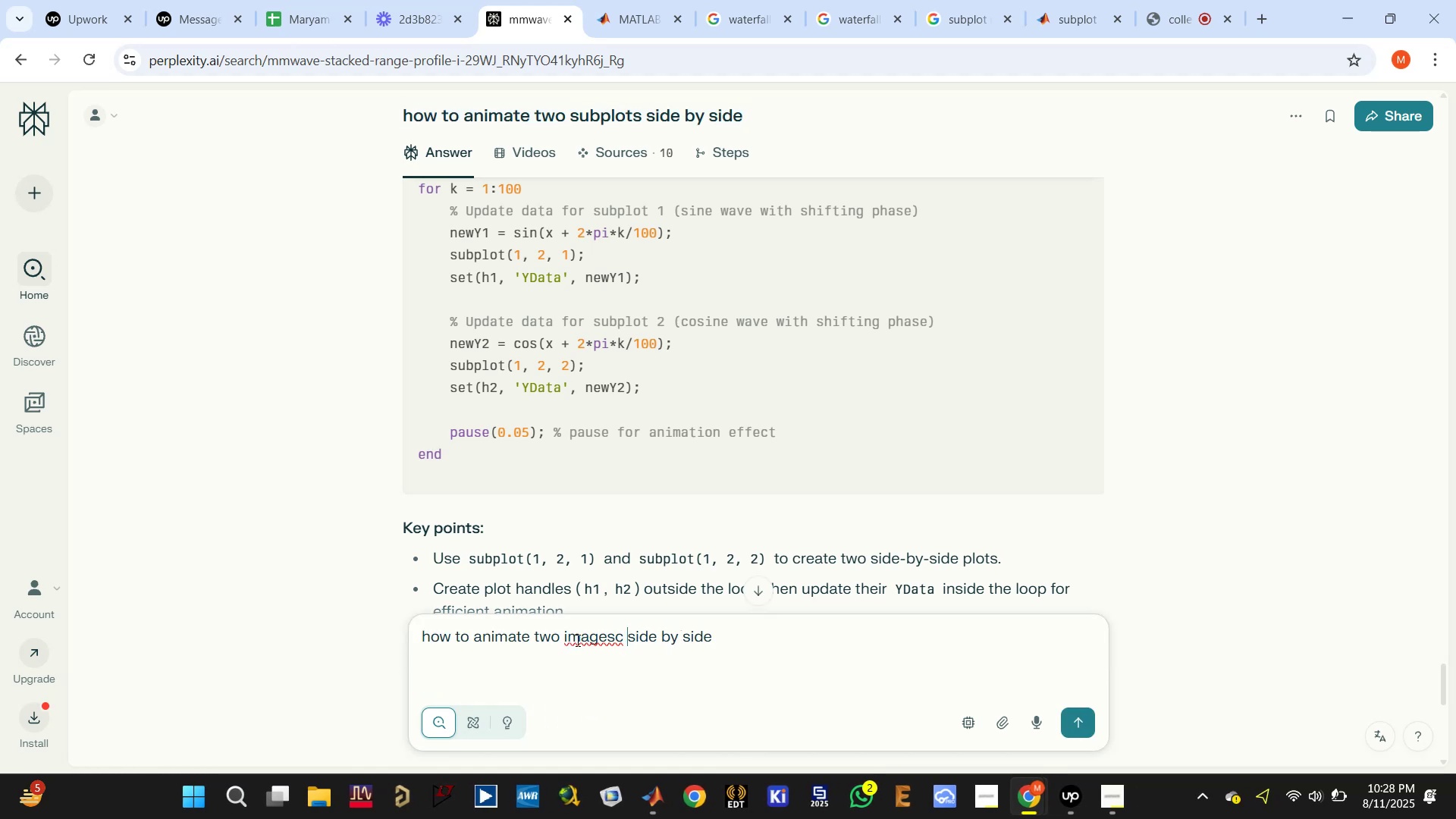 
key(Enter)
 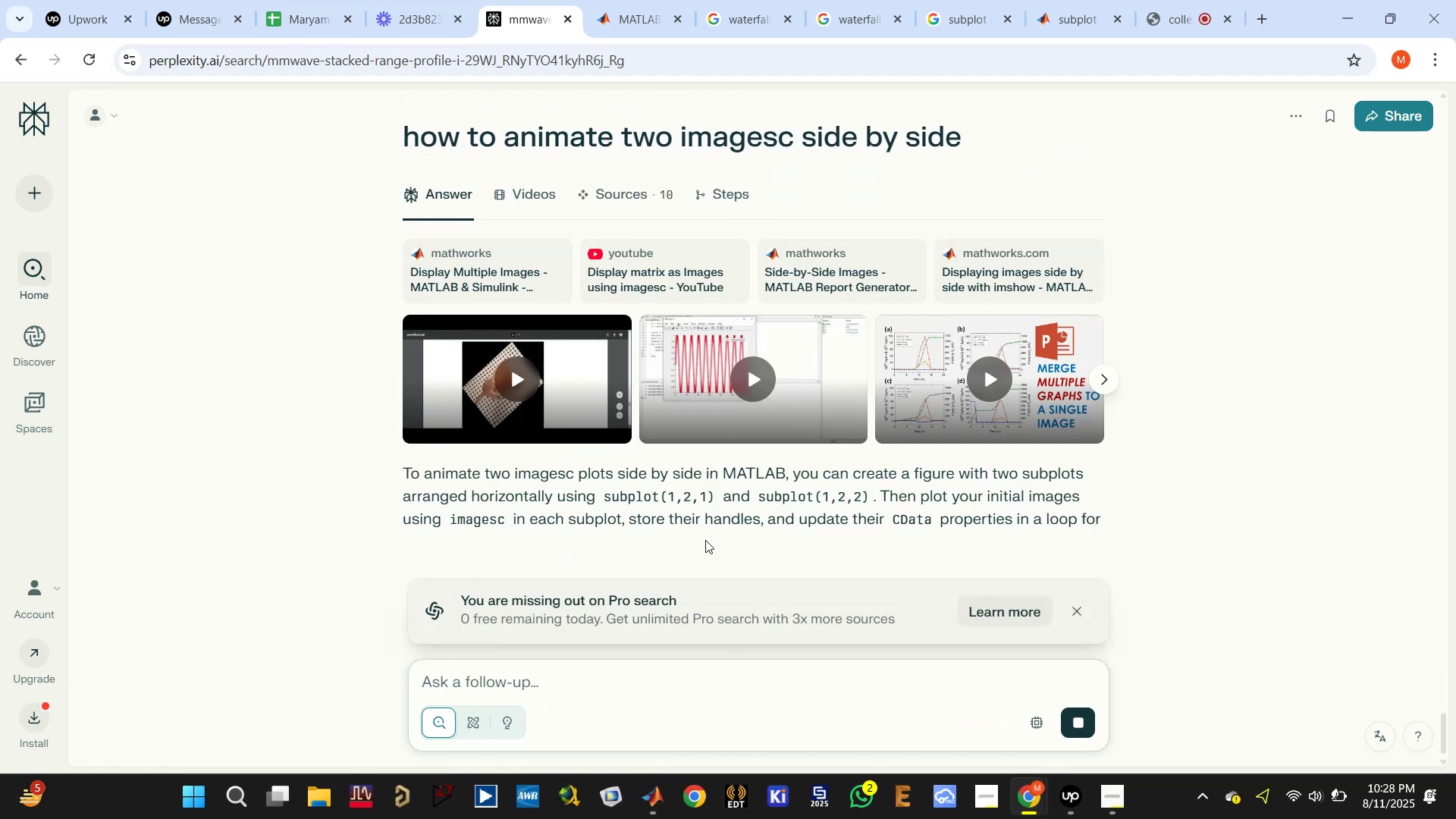 
wait(6.23)
 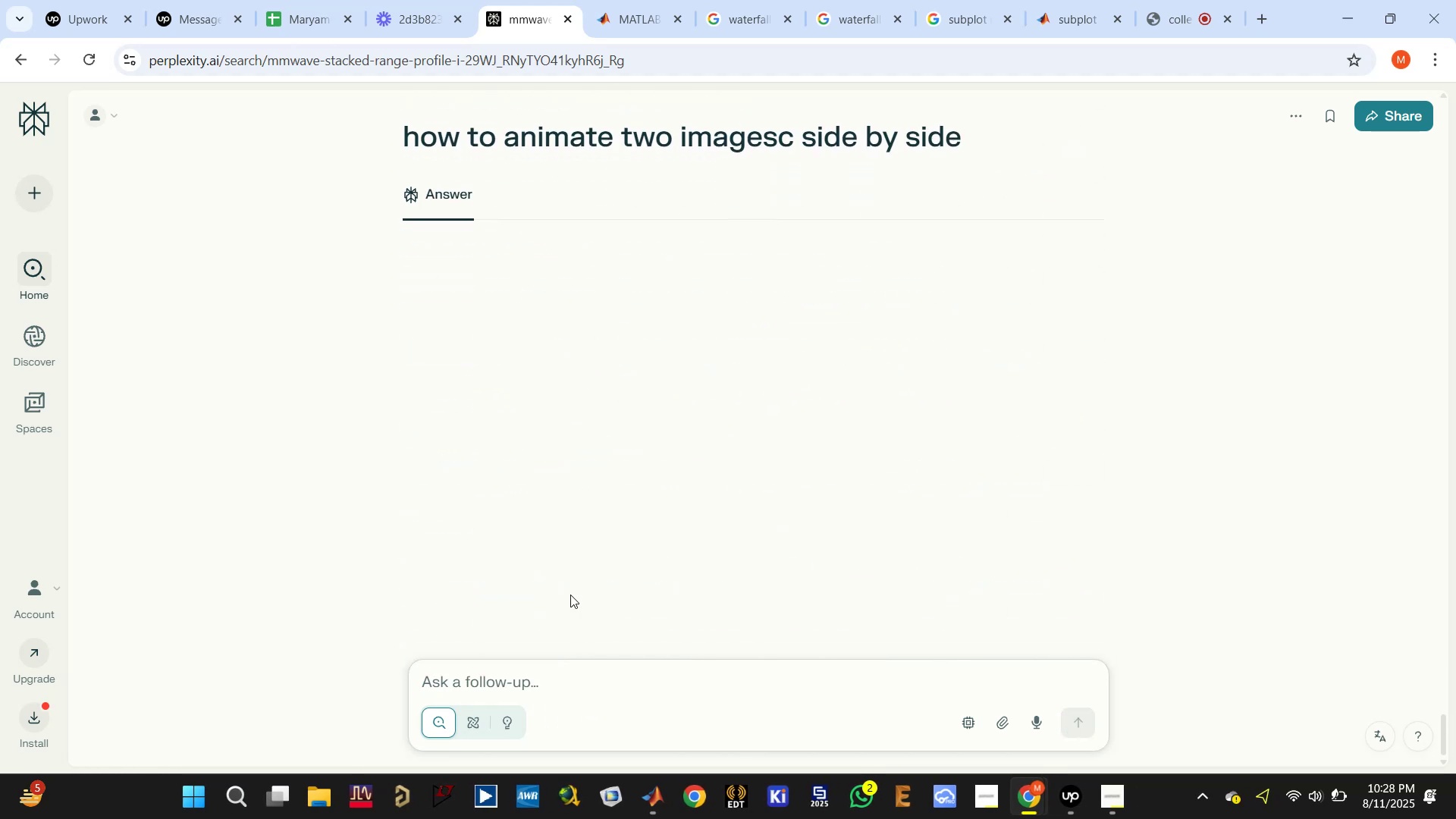 
scroll: coordinate [612, 453], scroll_direction: down, amount: 5.0
 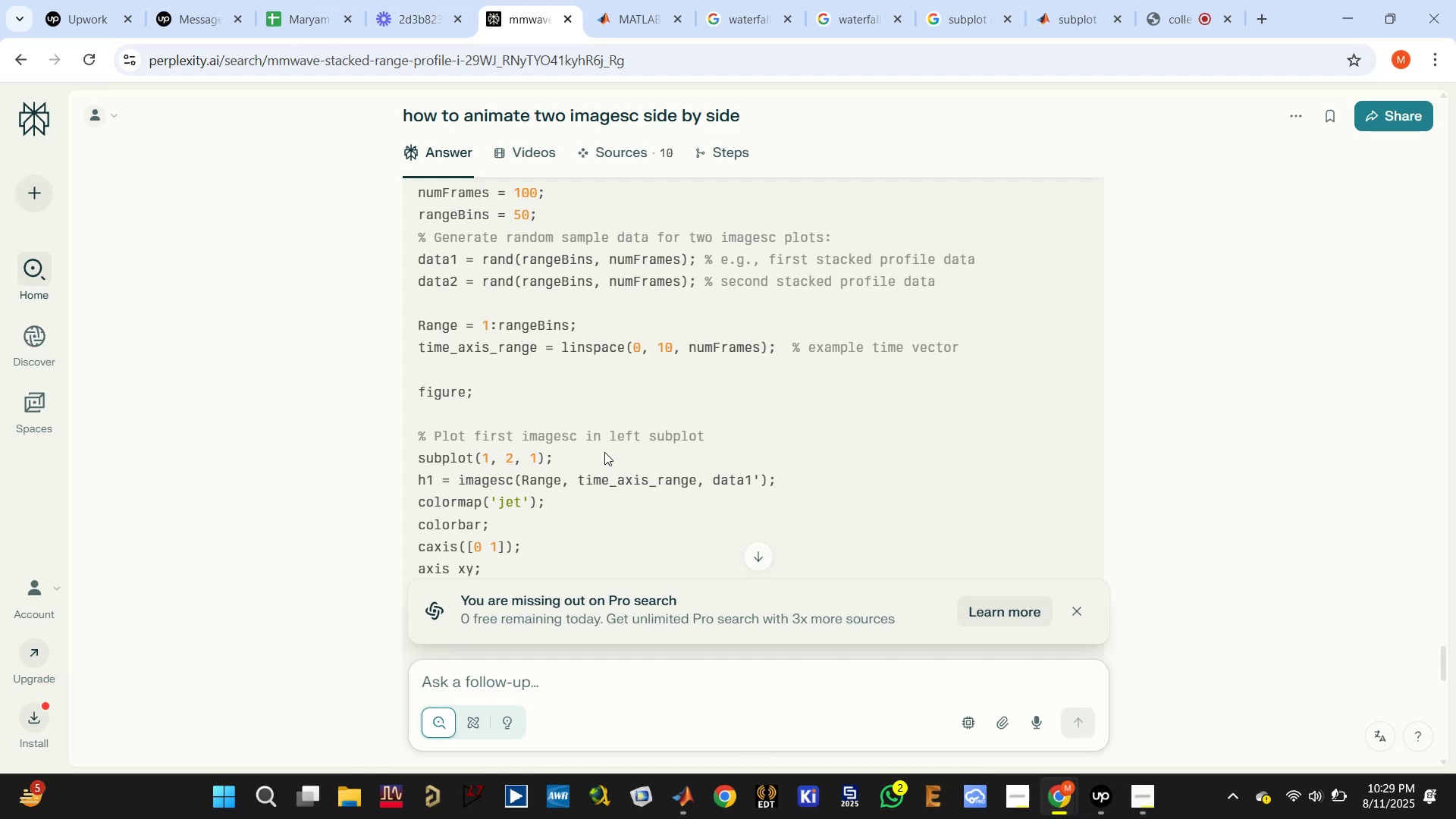 
wait(6.78)
 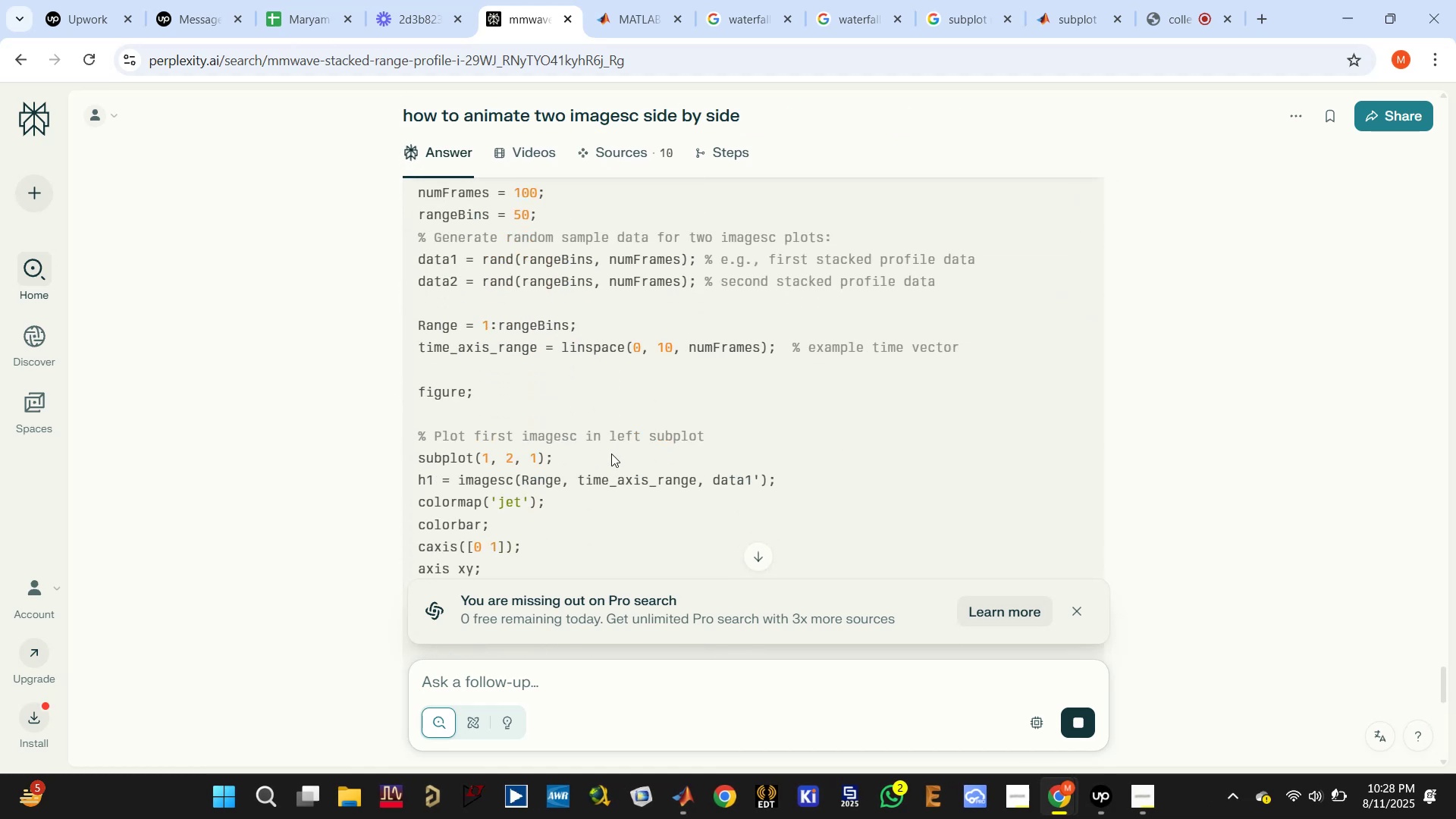 
scroll: coordinate [576, 462], scroll_direction: down, amount: 8.0
 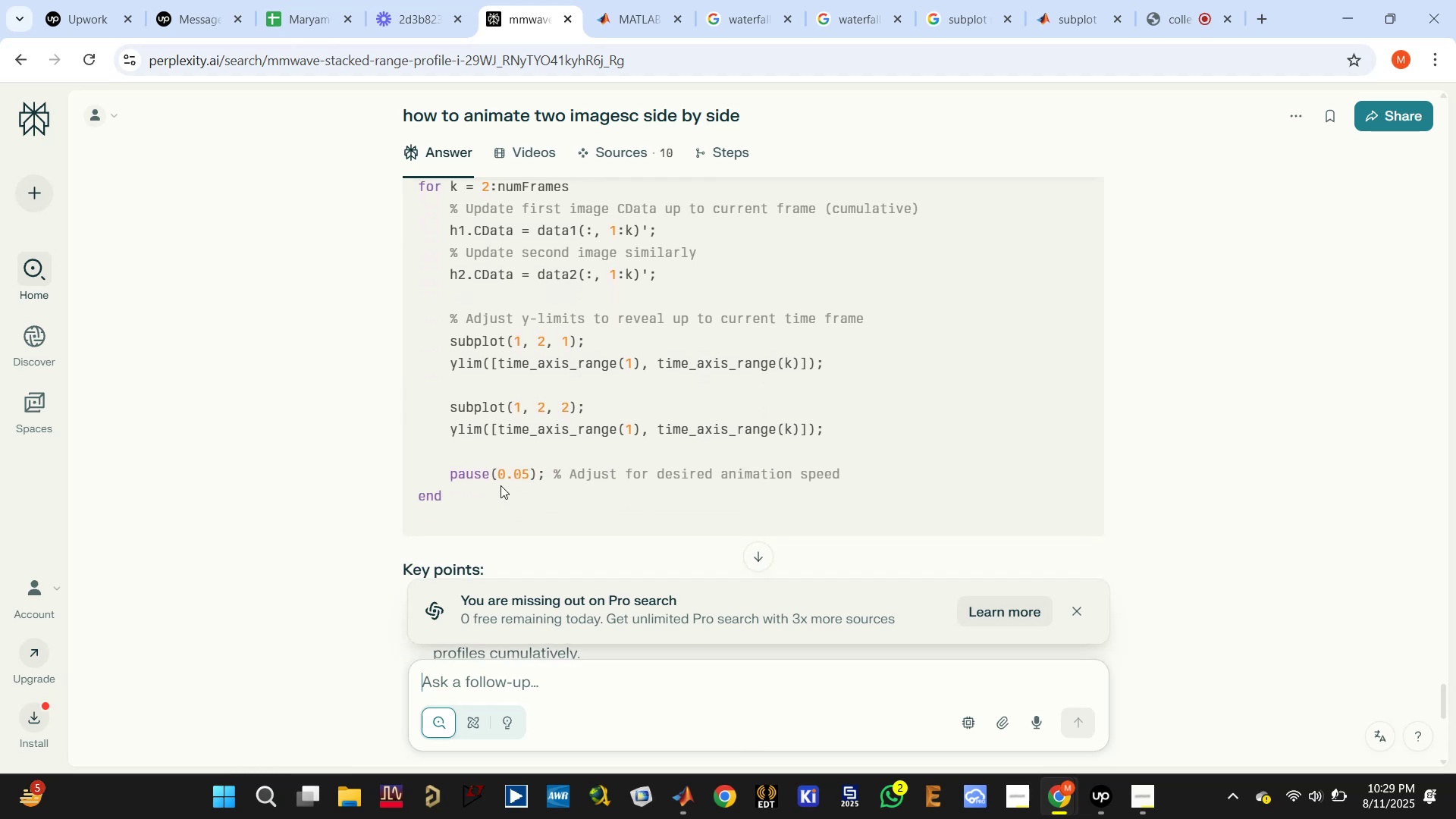 
left_click_drag(start_coordinate=[466, 492], to_coordinate=[415, 384])
 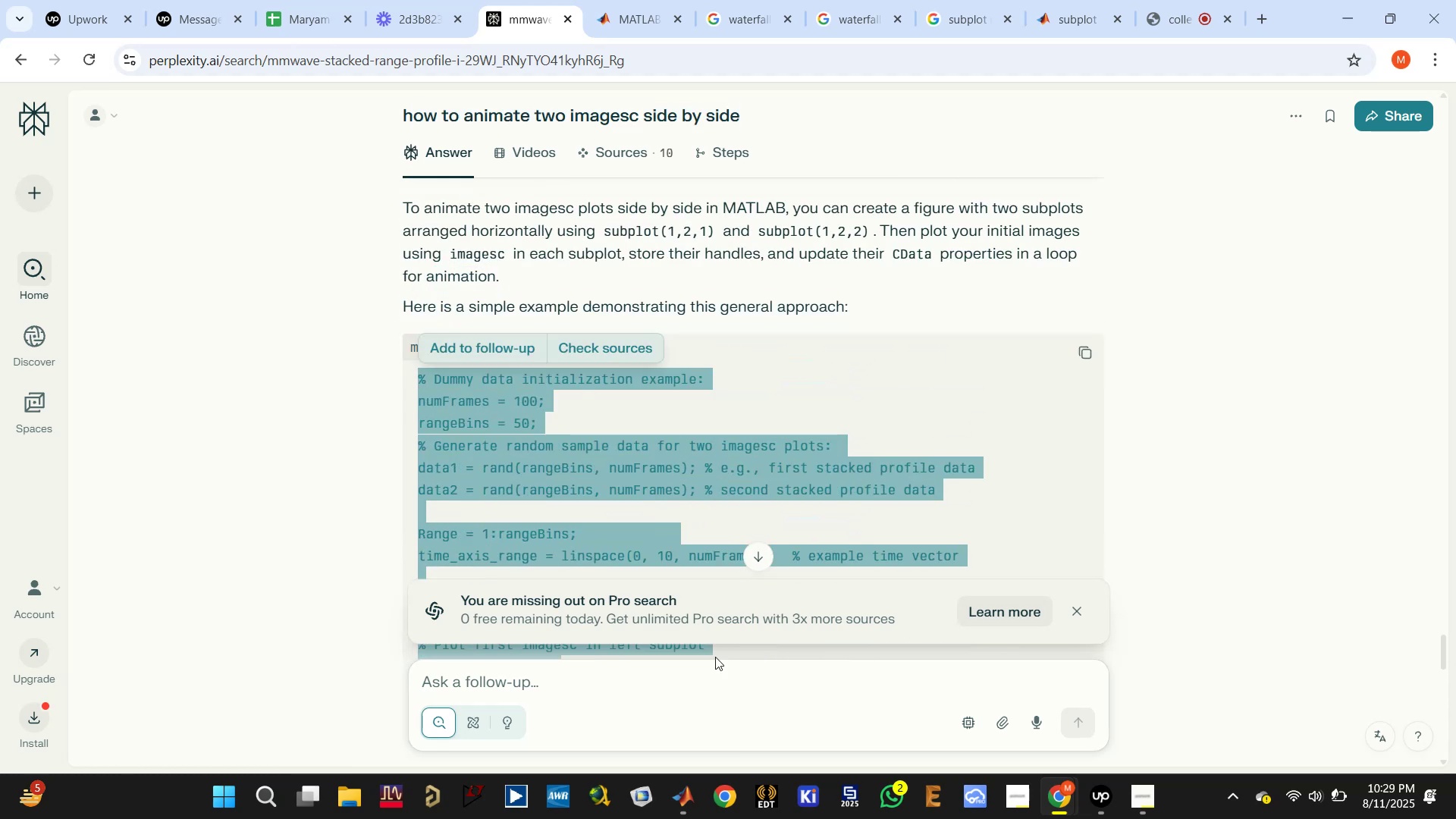 
scroll: coordinate [434, 285], scroll_direction: up, amount: 10.0
 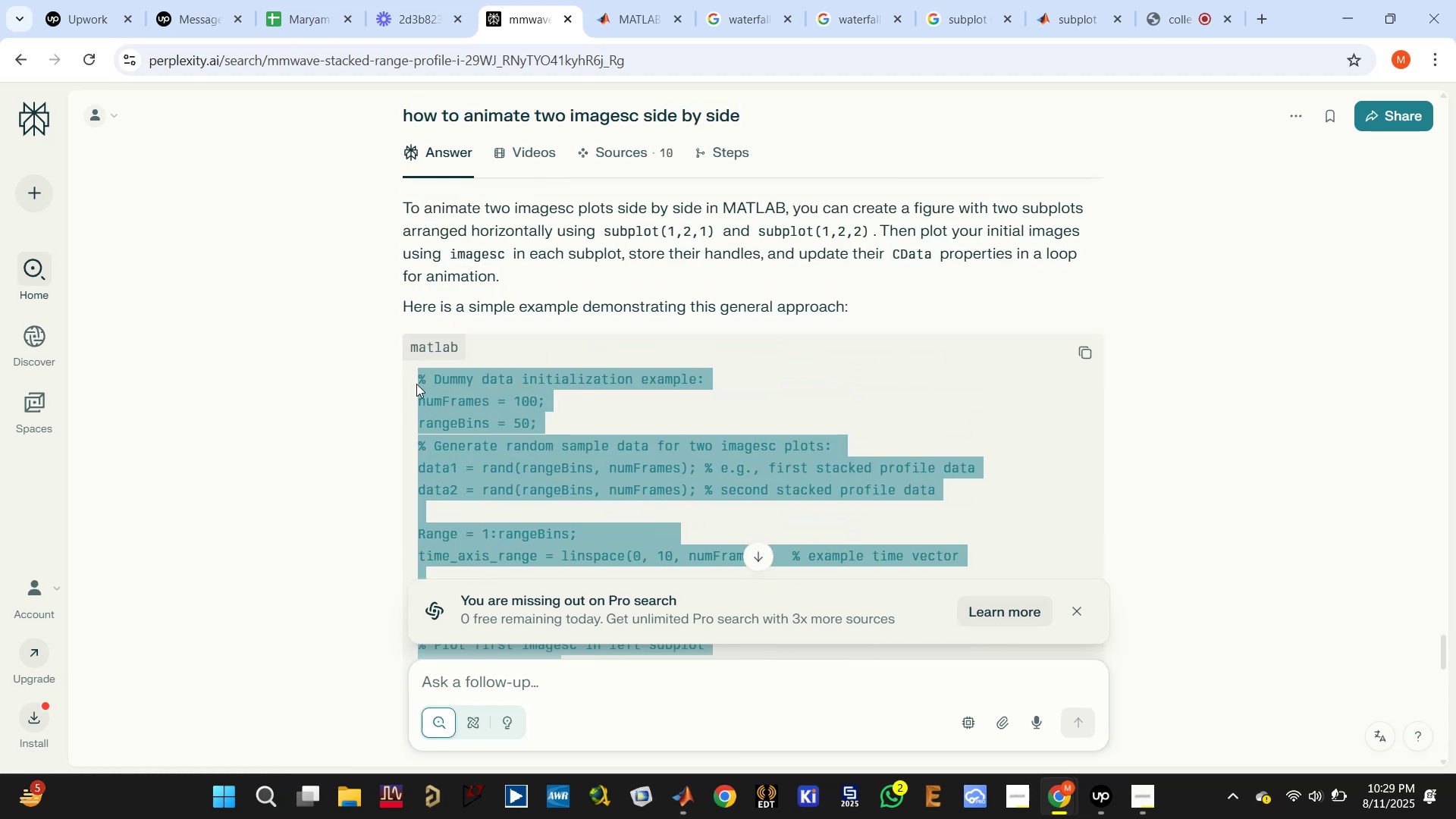 
key(Control+C)
 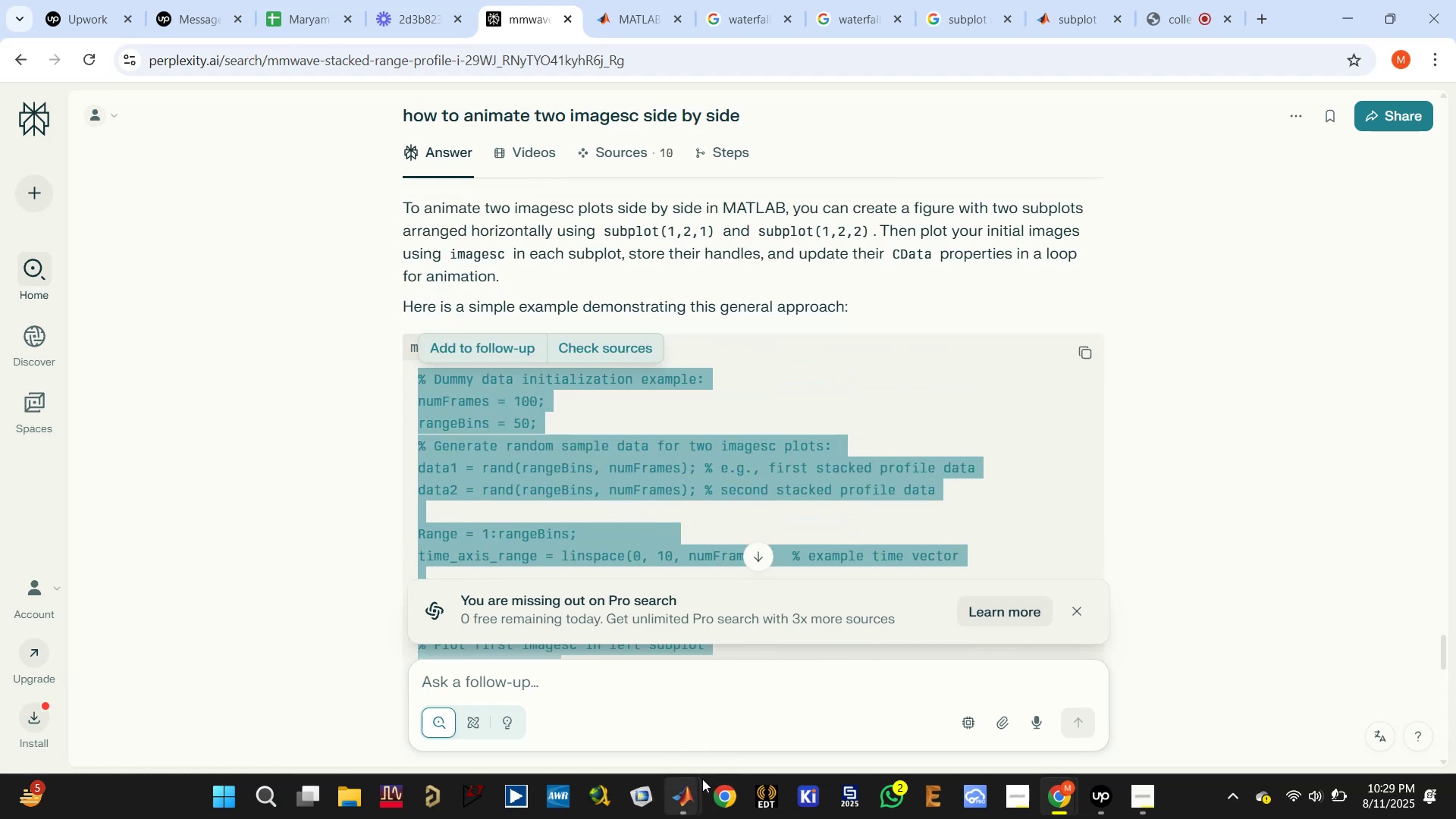 
left_click([683, 792])
 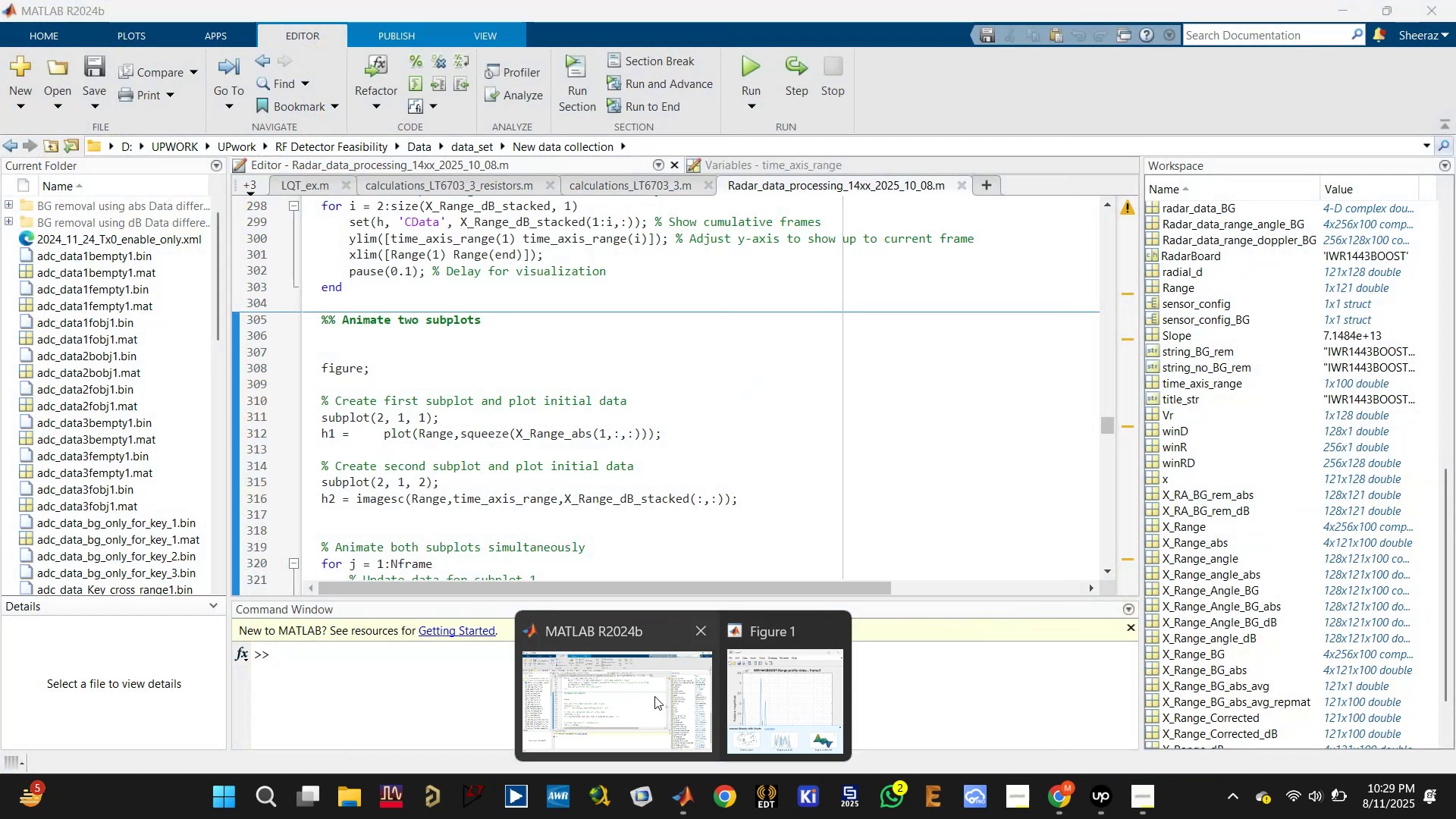 
left_click([654, 695])
 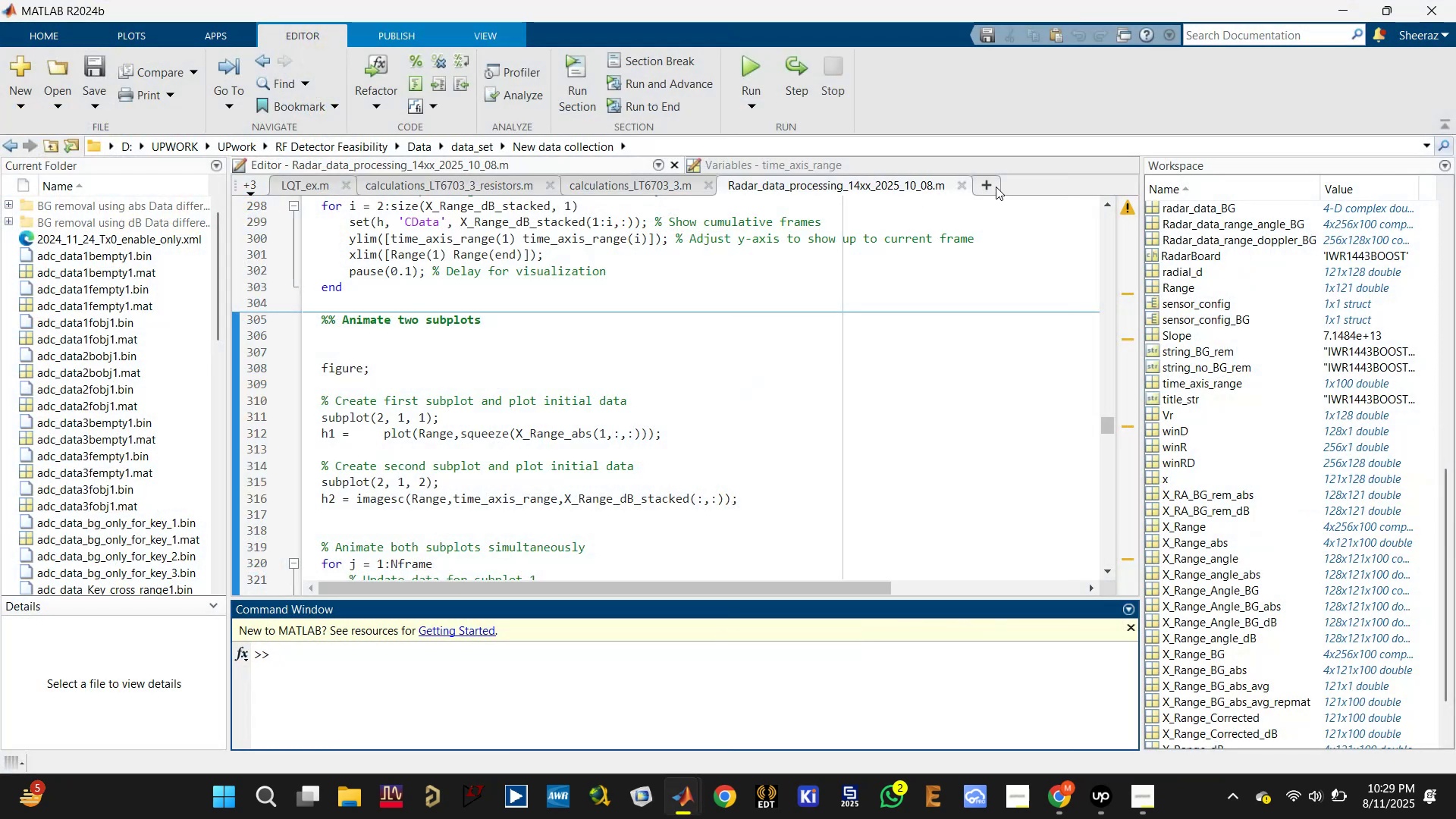 
left_click([993, 185])
 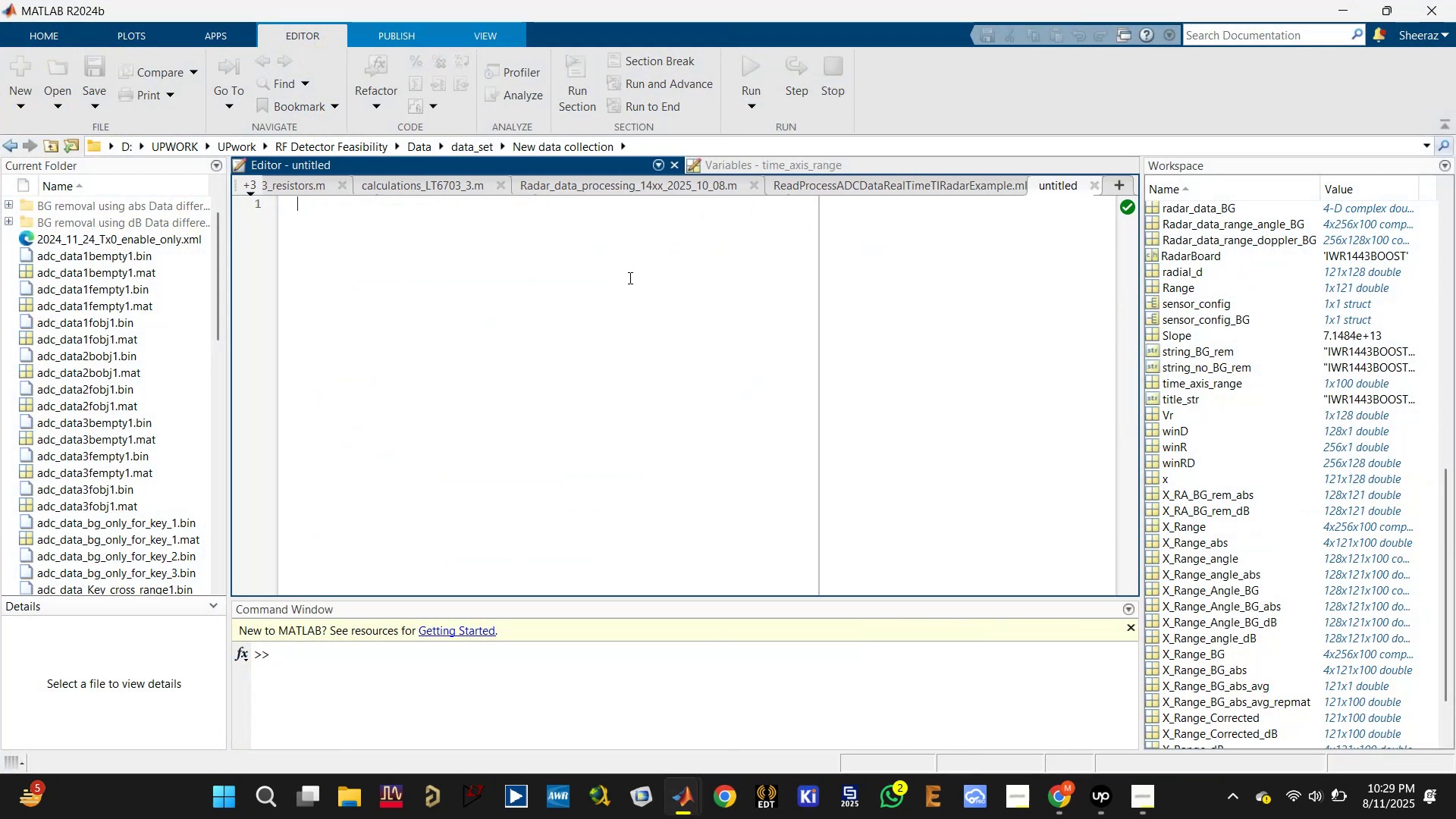 
key(Control+V)
 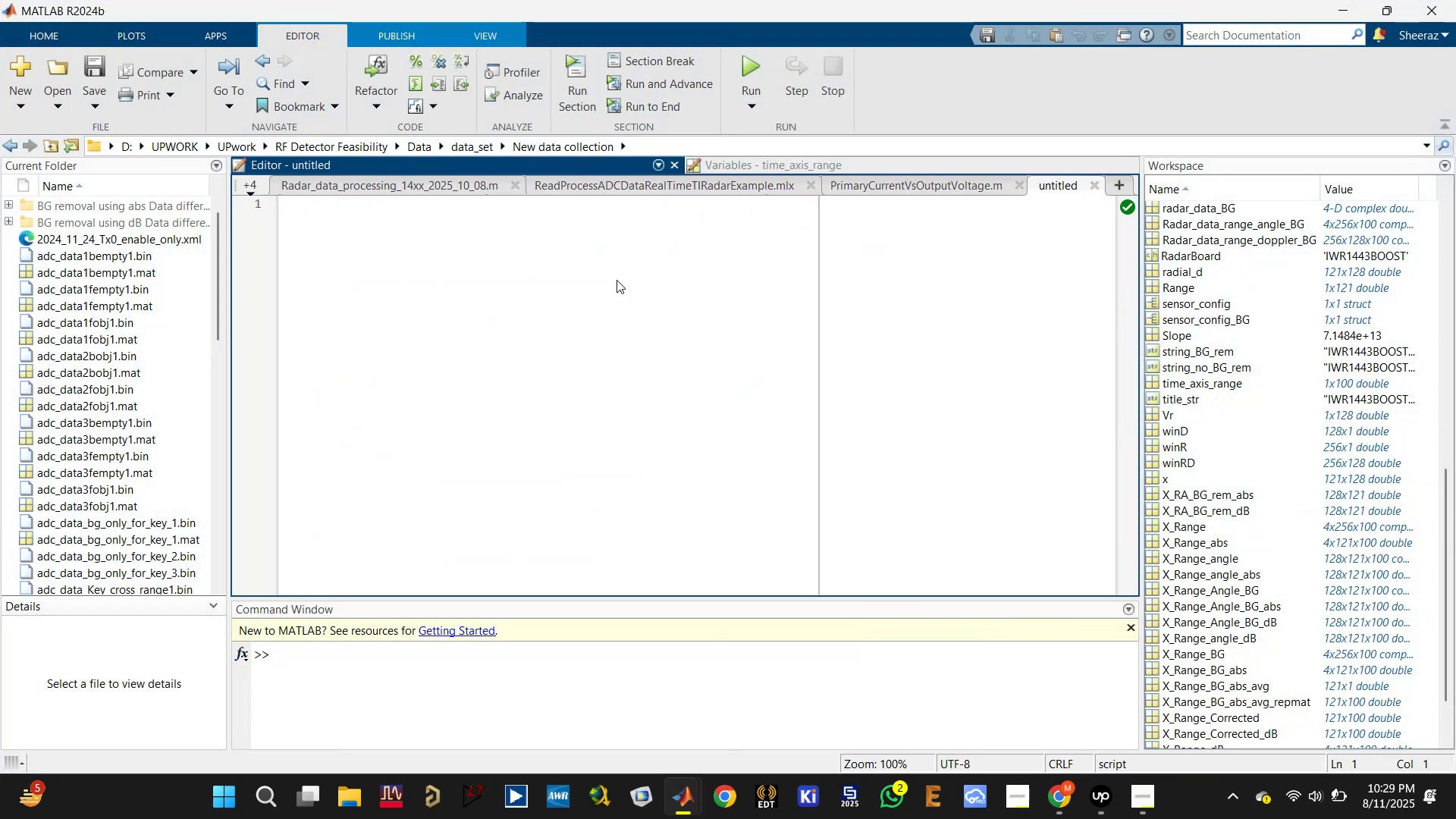 
left_click([610, 263])
 